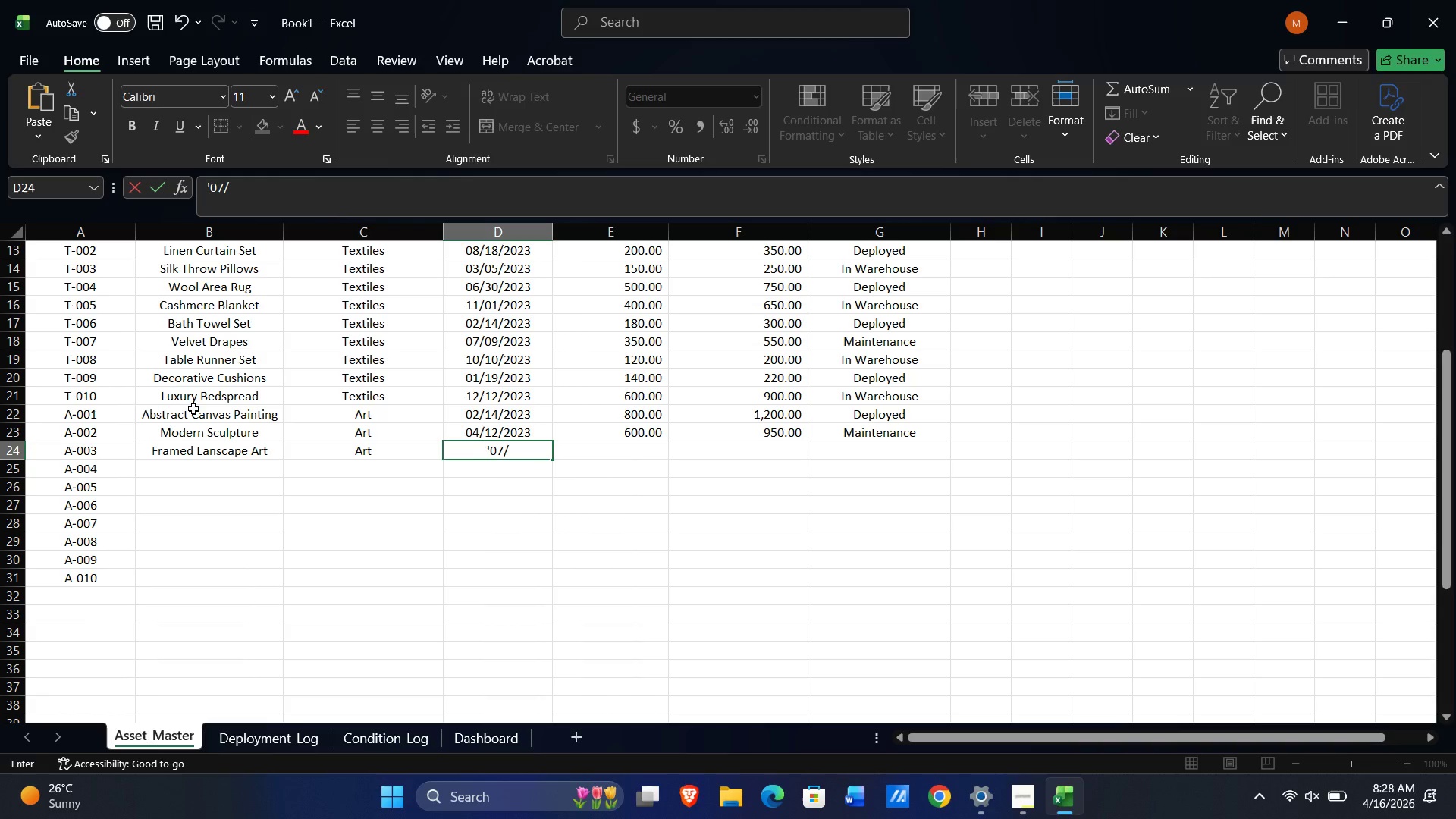 
key(Numpad2)
 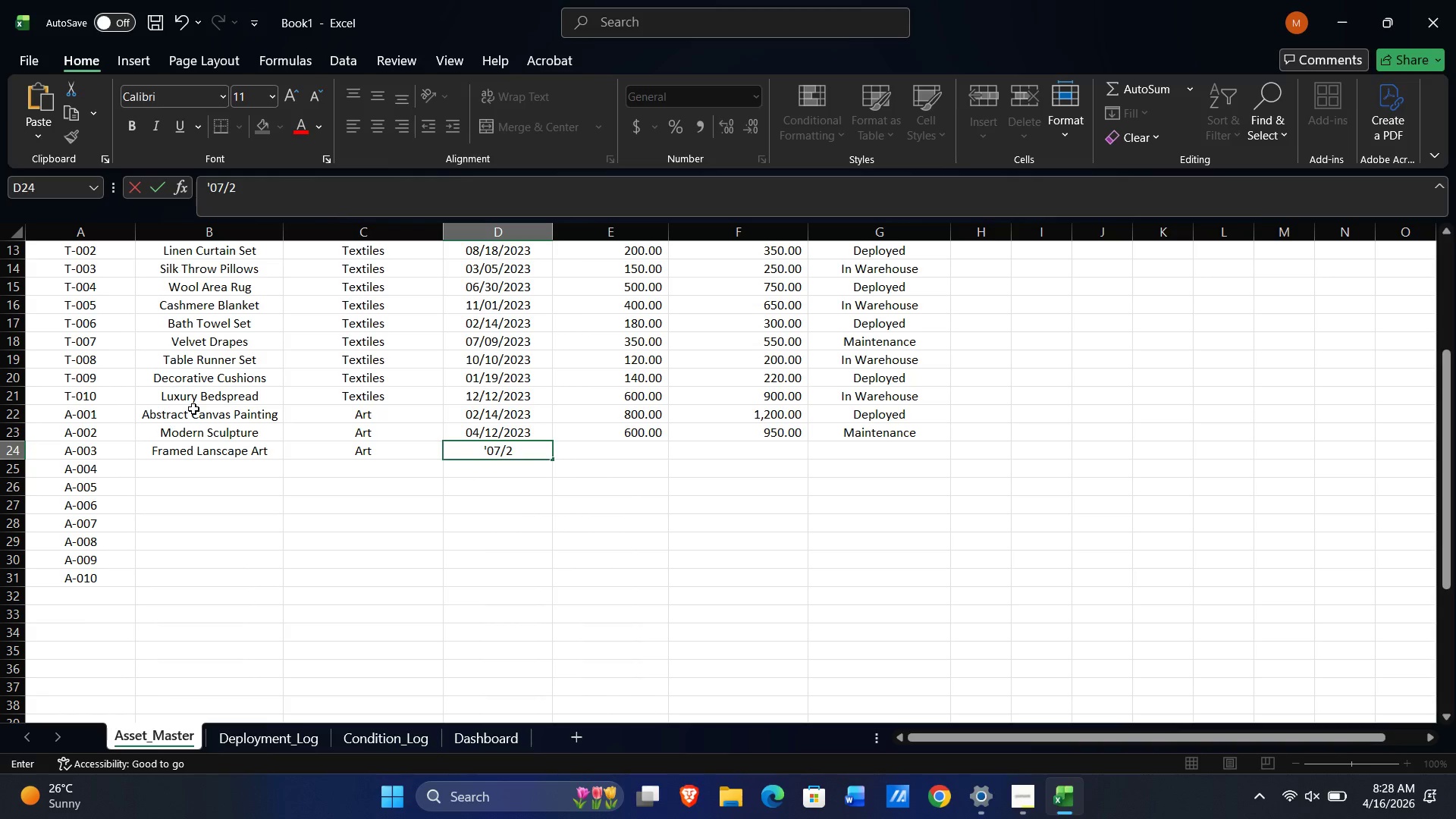 
key(Numpad5)
 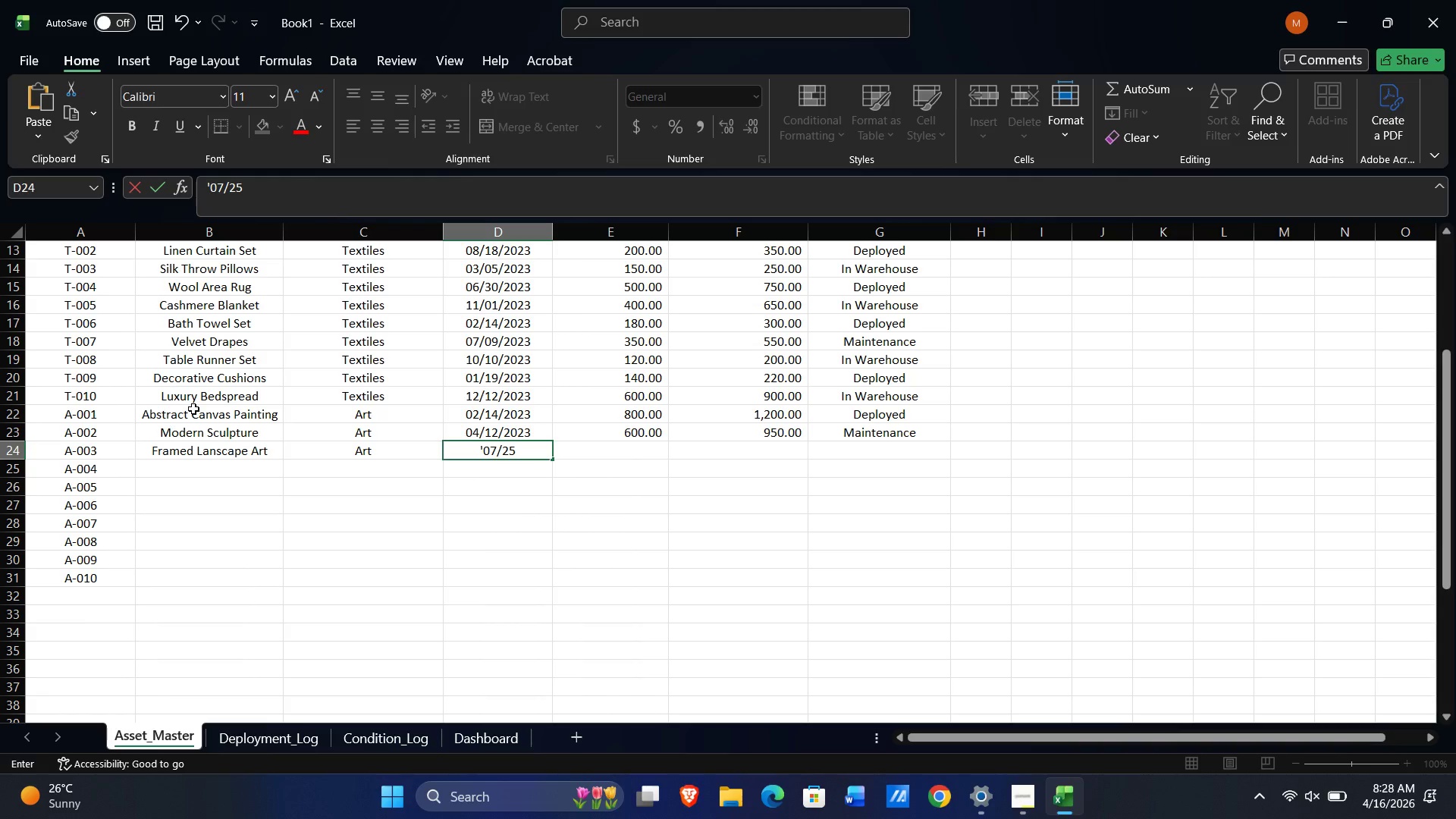 
key(NumpadDivide)
 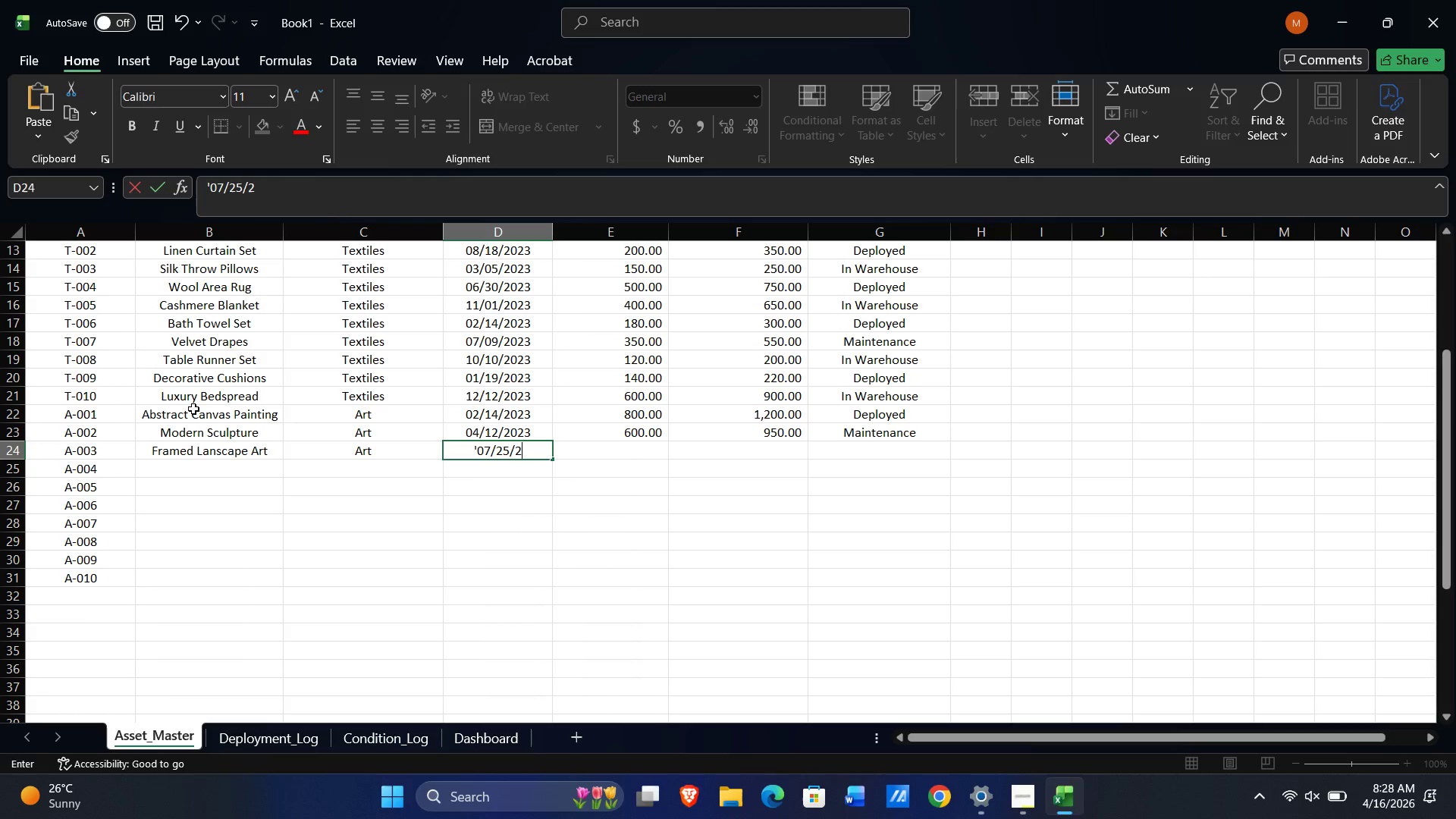 
key(Numpad2)
 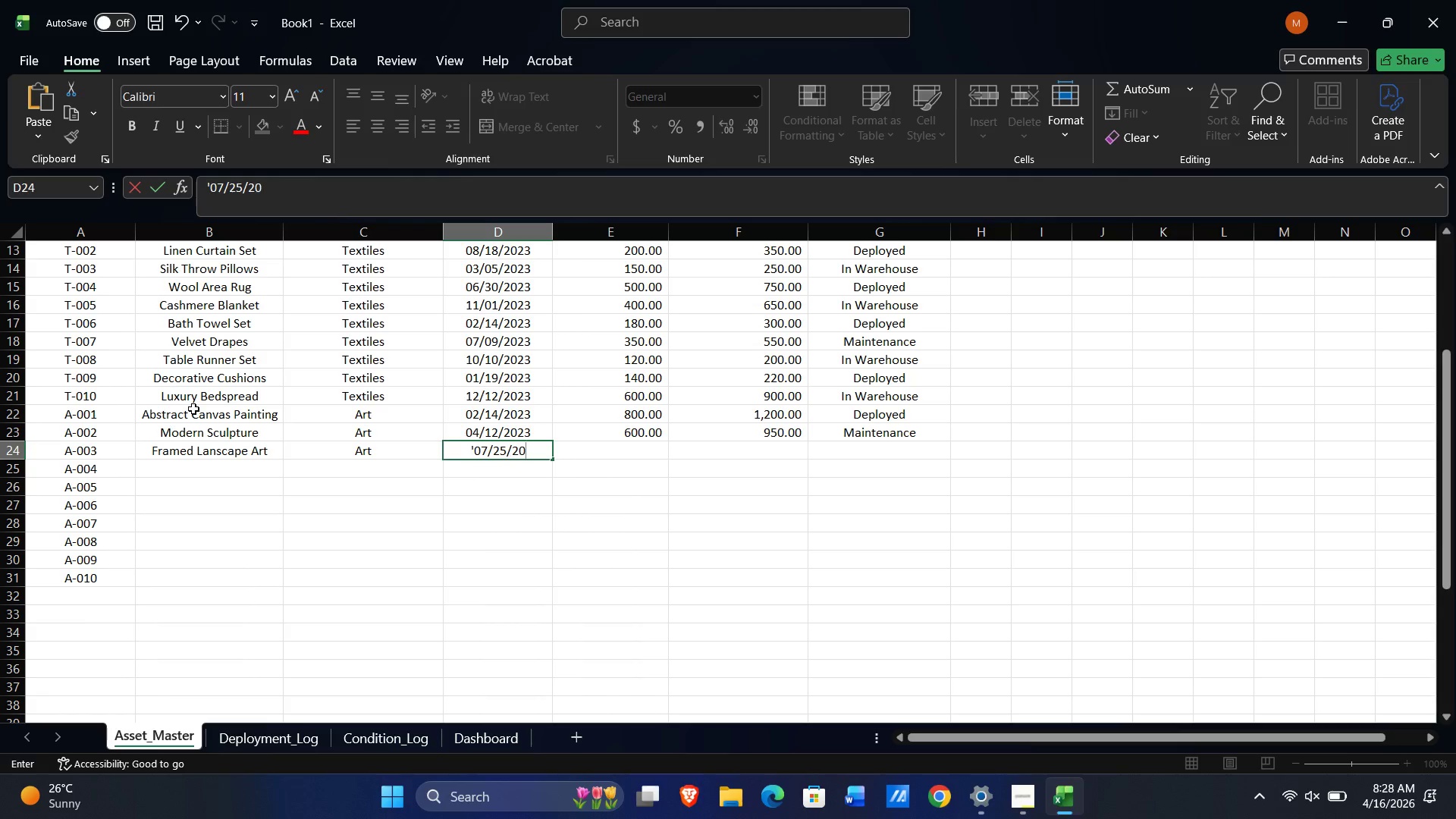 
key(Numpad0)
 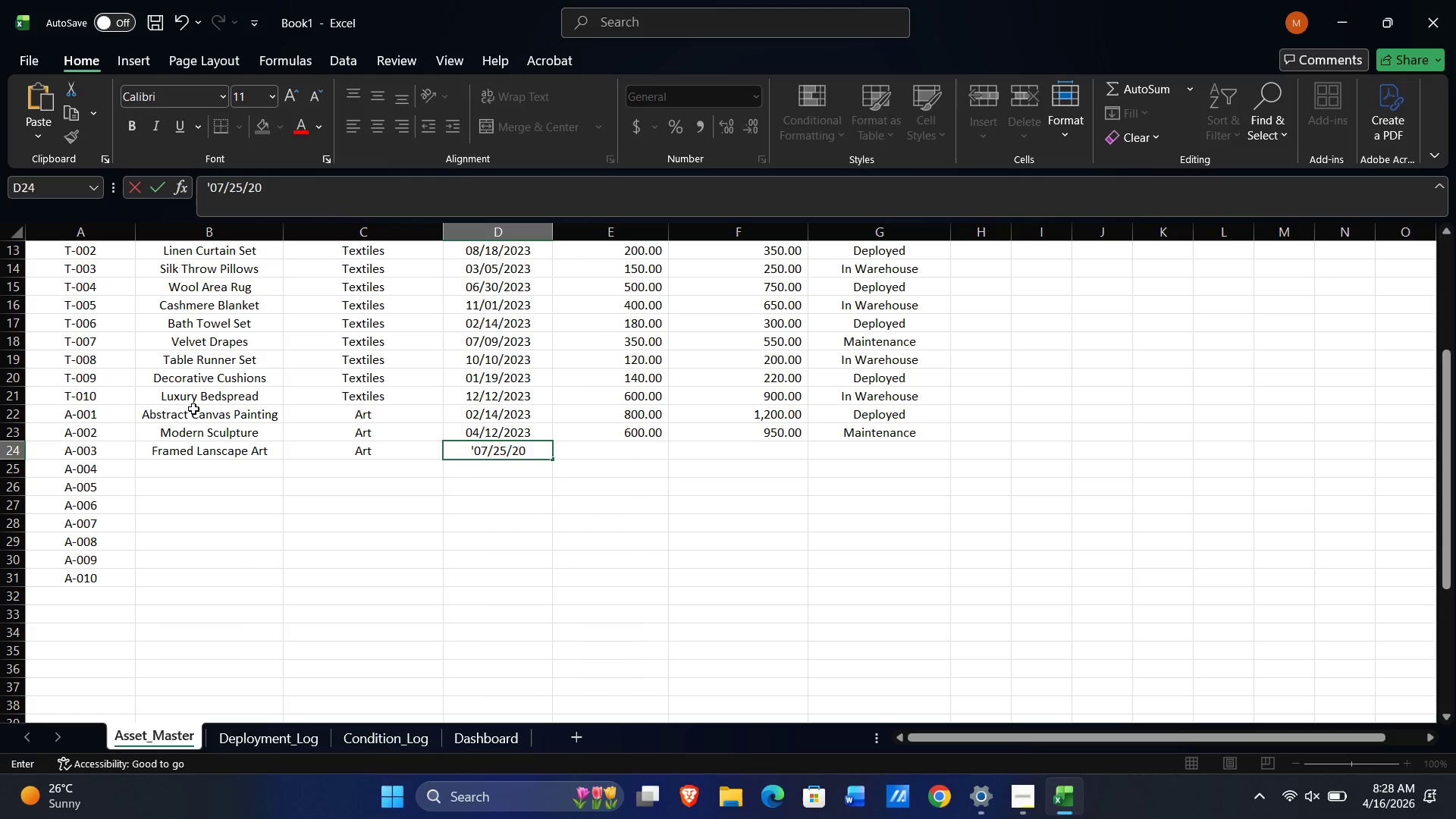 
key(Numpad2)
 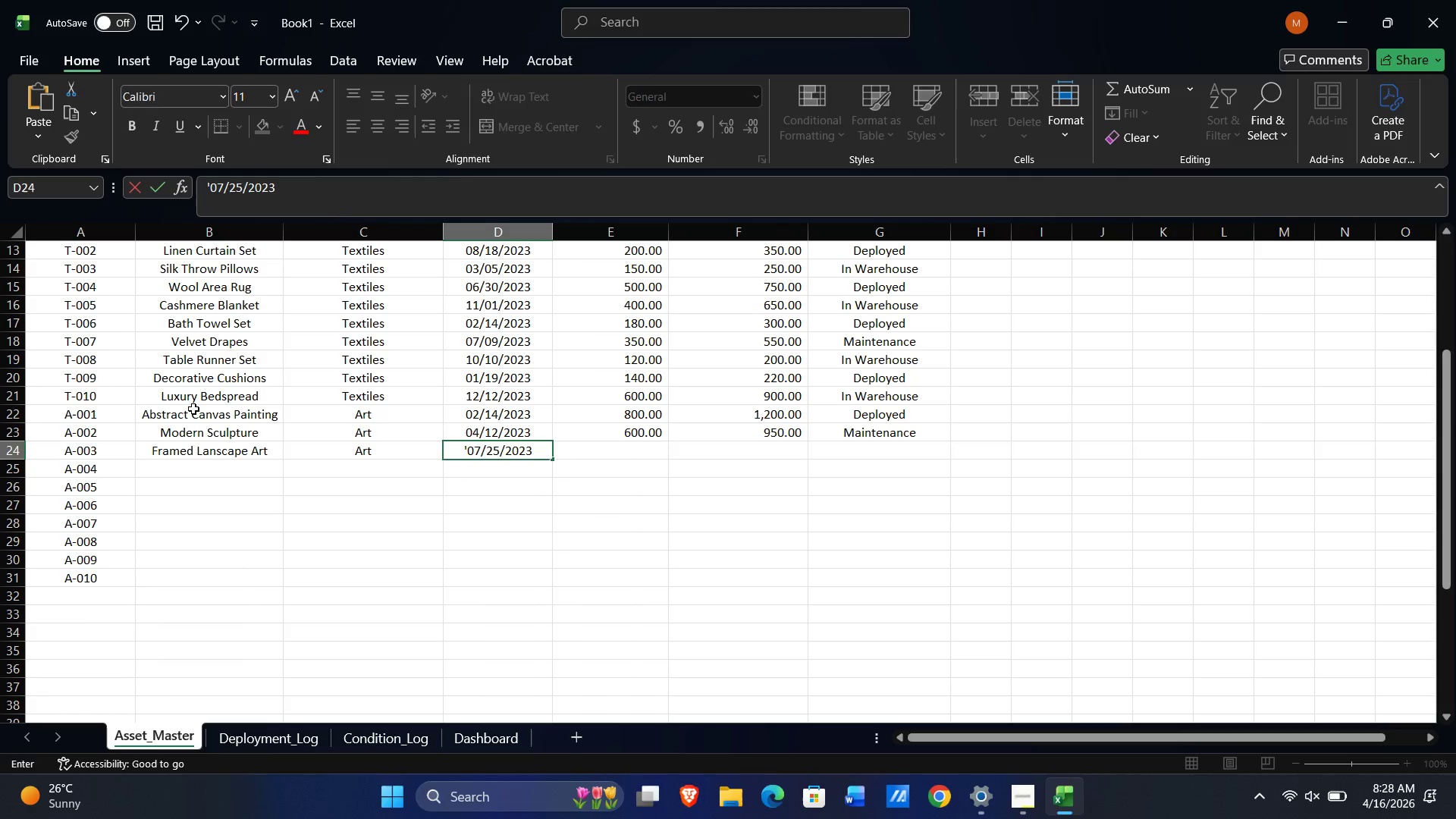 
key(Numpad3)
 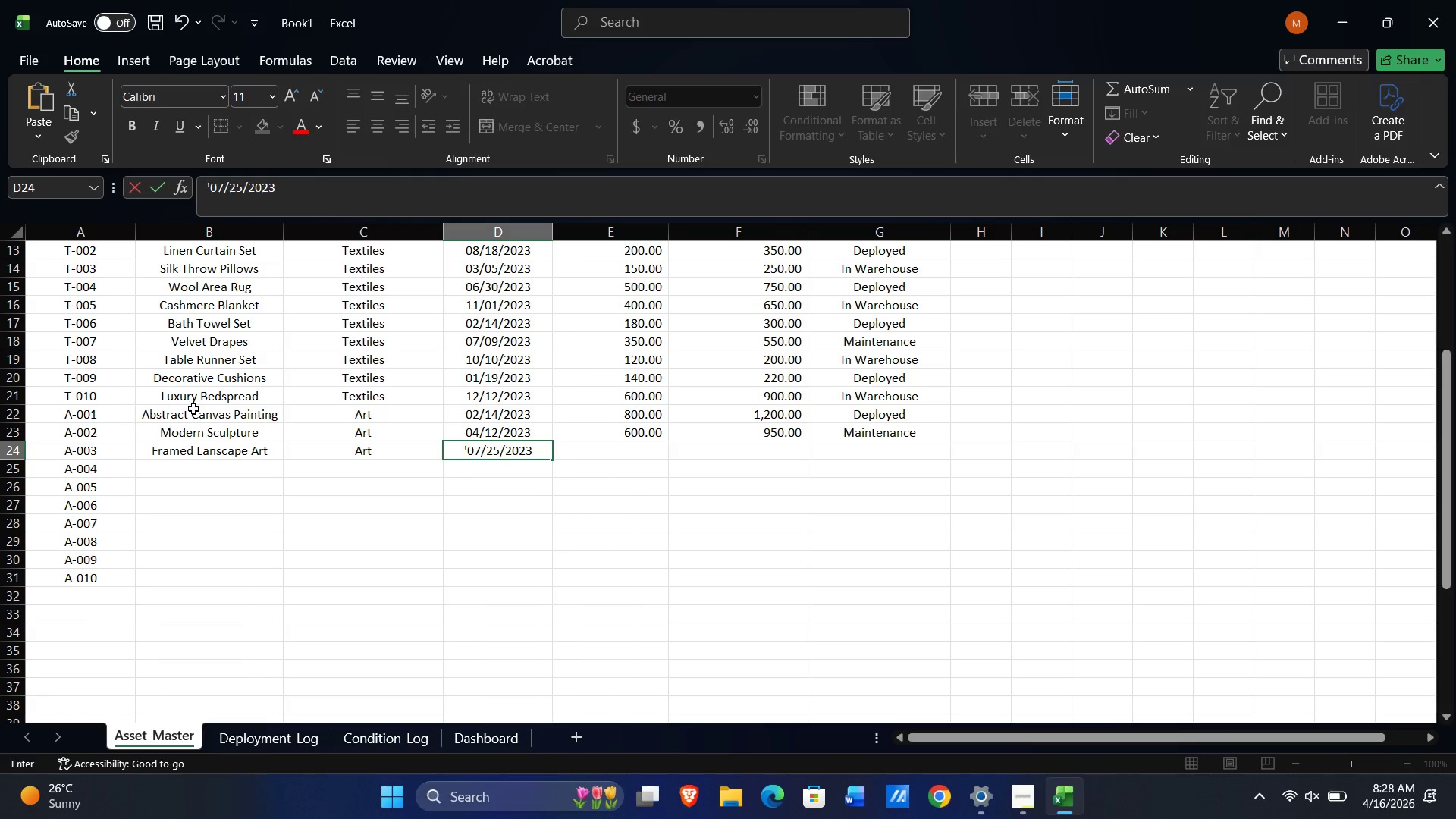 
key(Tab)
 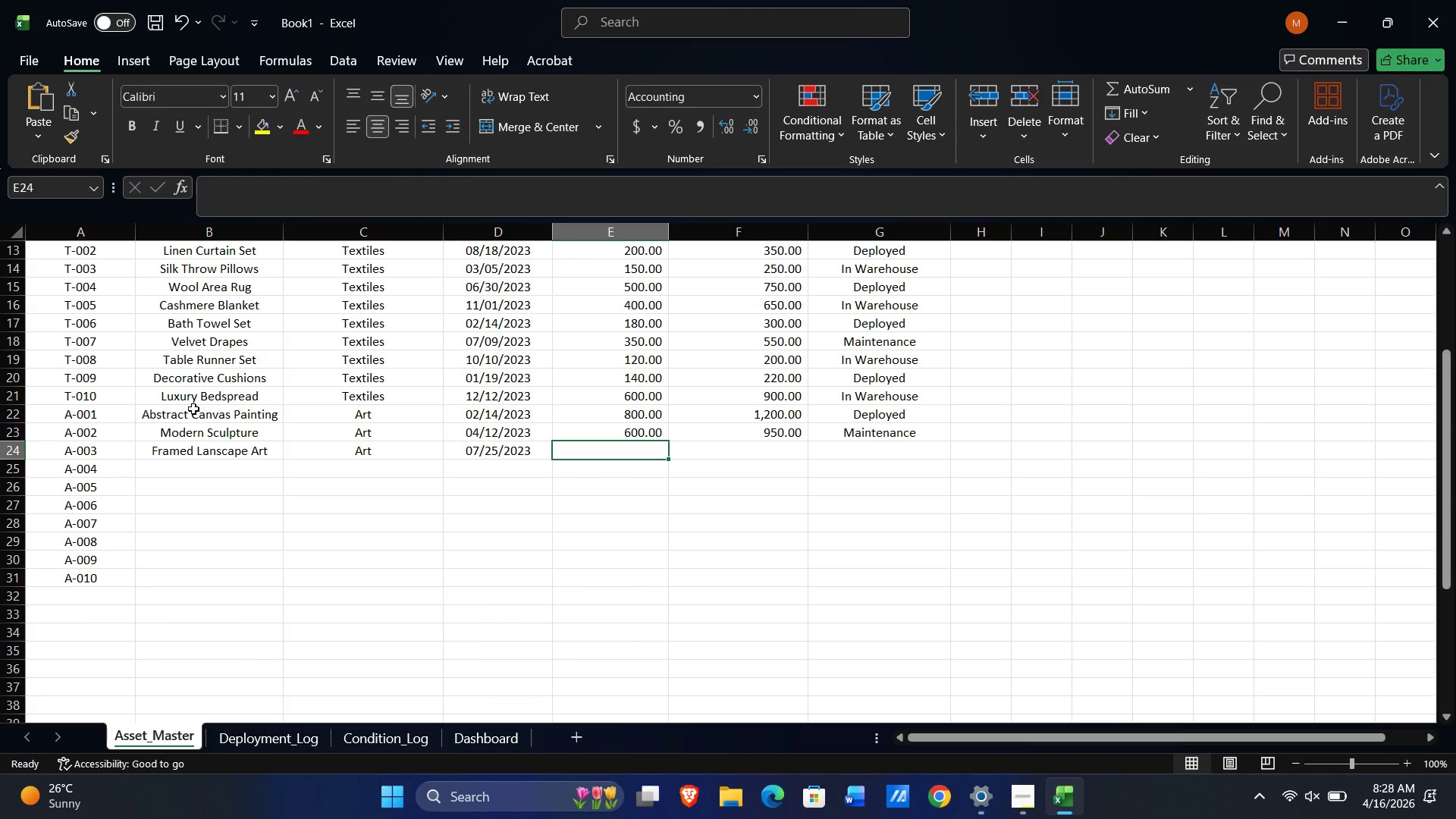 
key(Numpad4)
 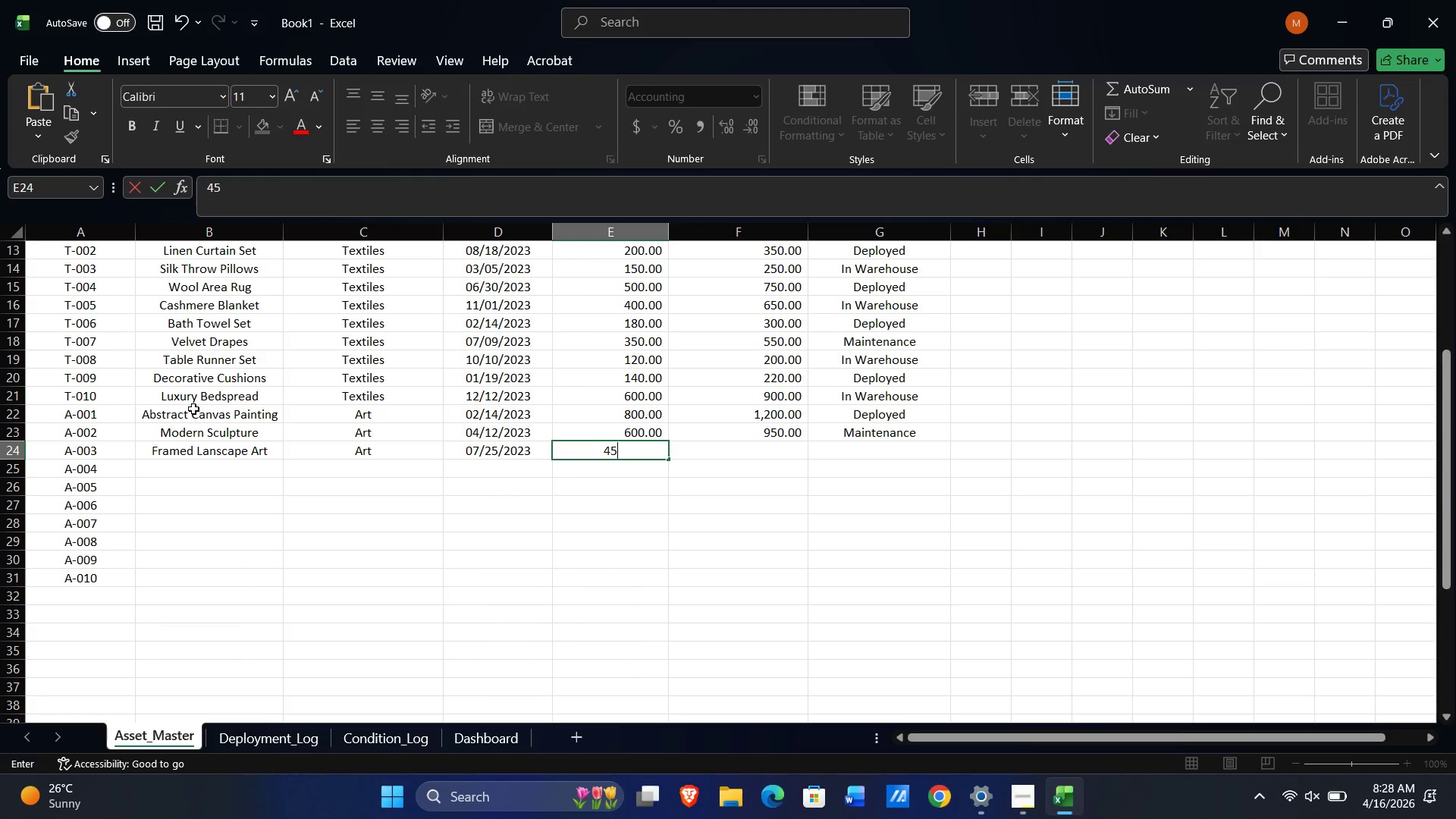 
key(Numpad5)
 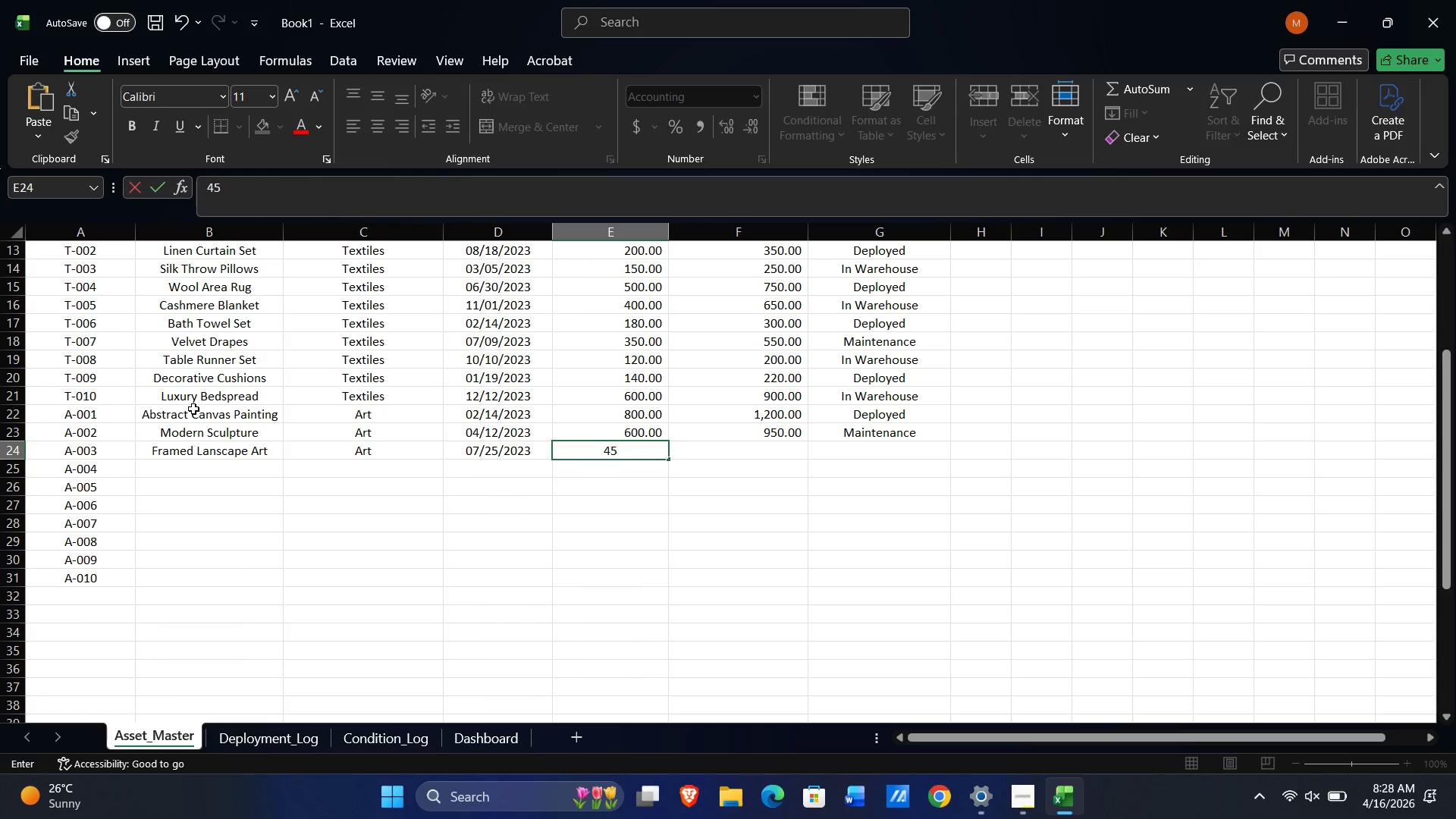 
key(Numpad0)
 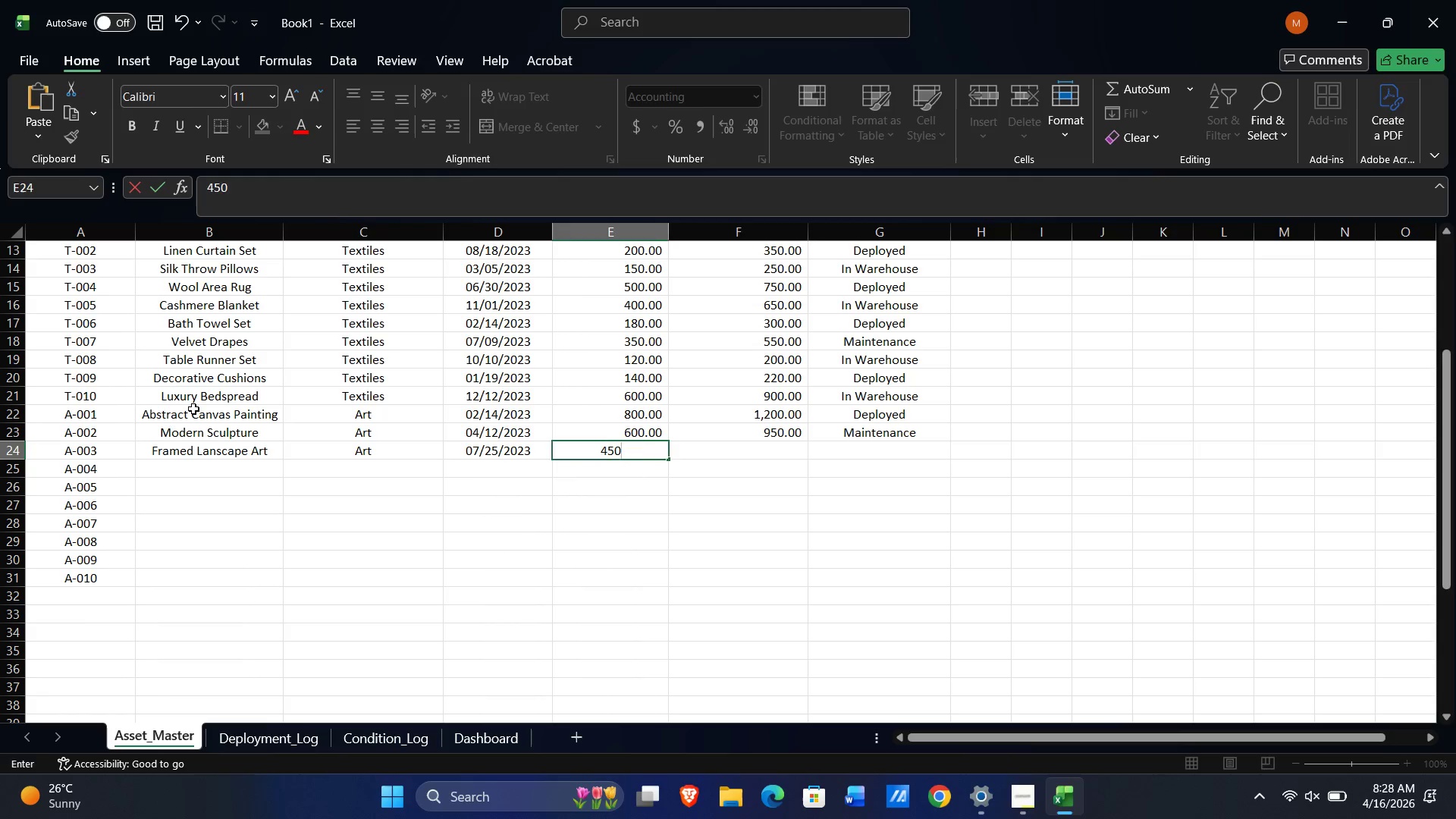 
key(Tab)
 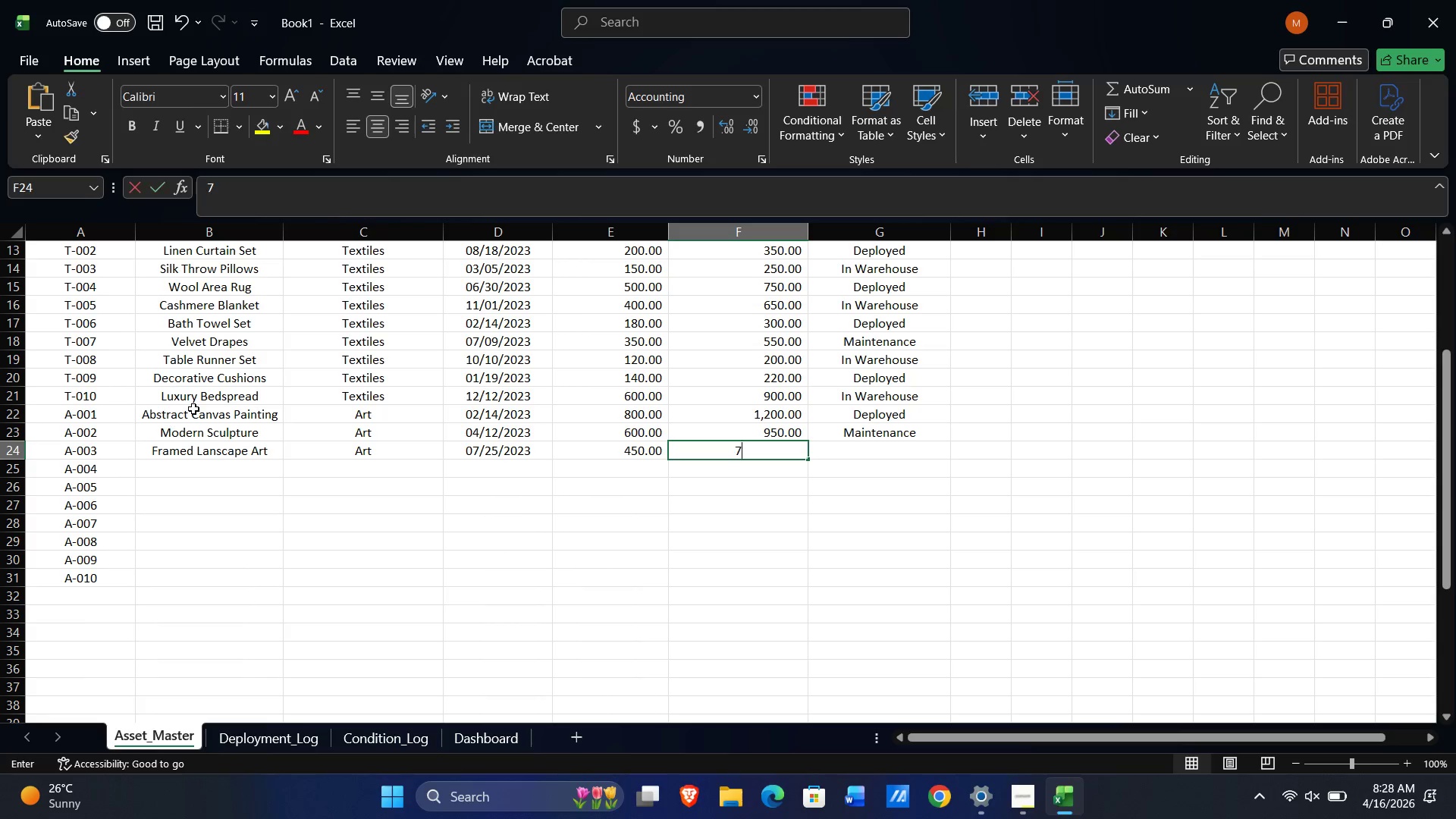 
key(Numpad7)
 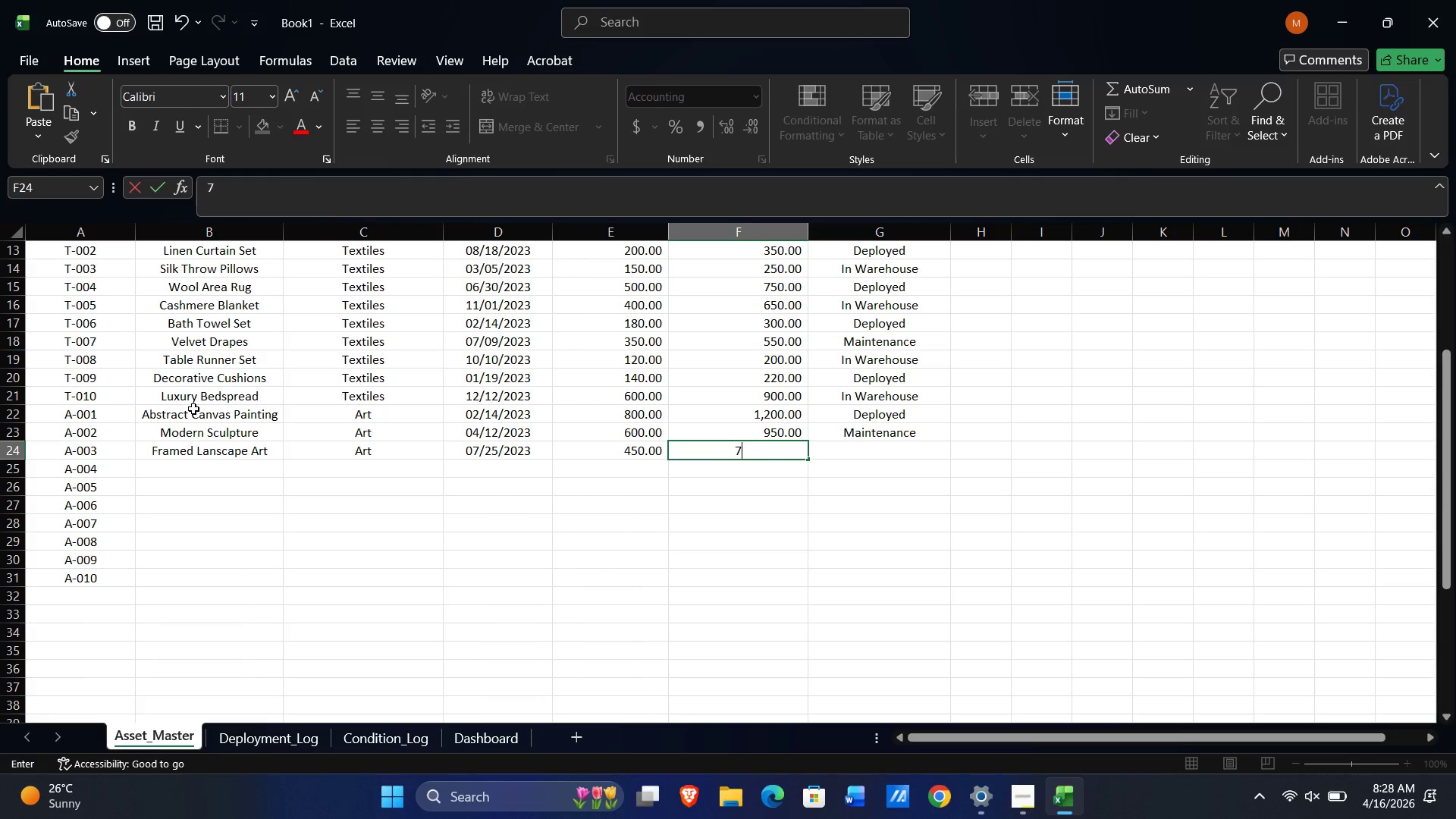 
key(Numpad0)
 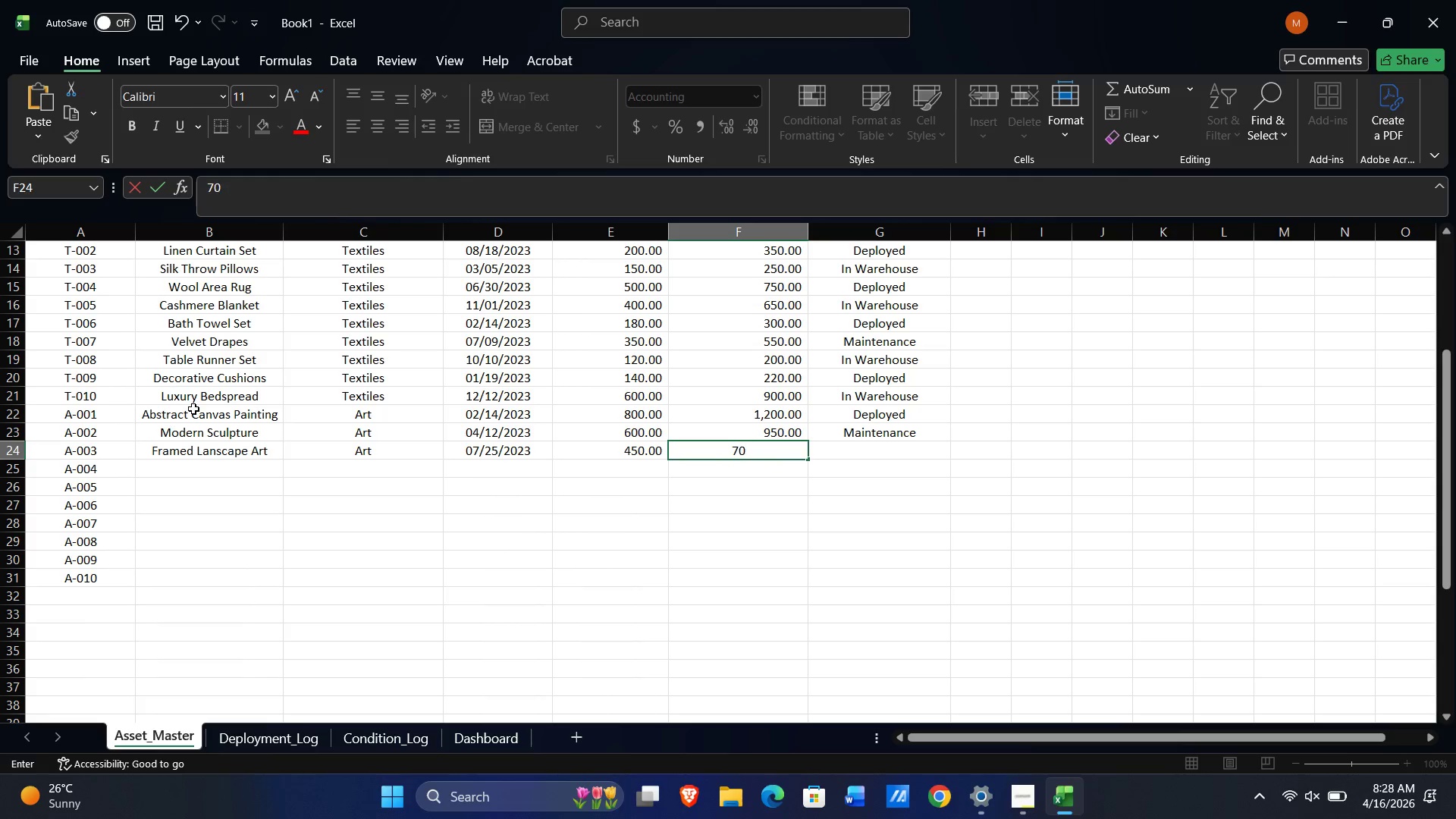 
key(Numpad0)
 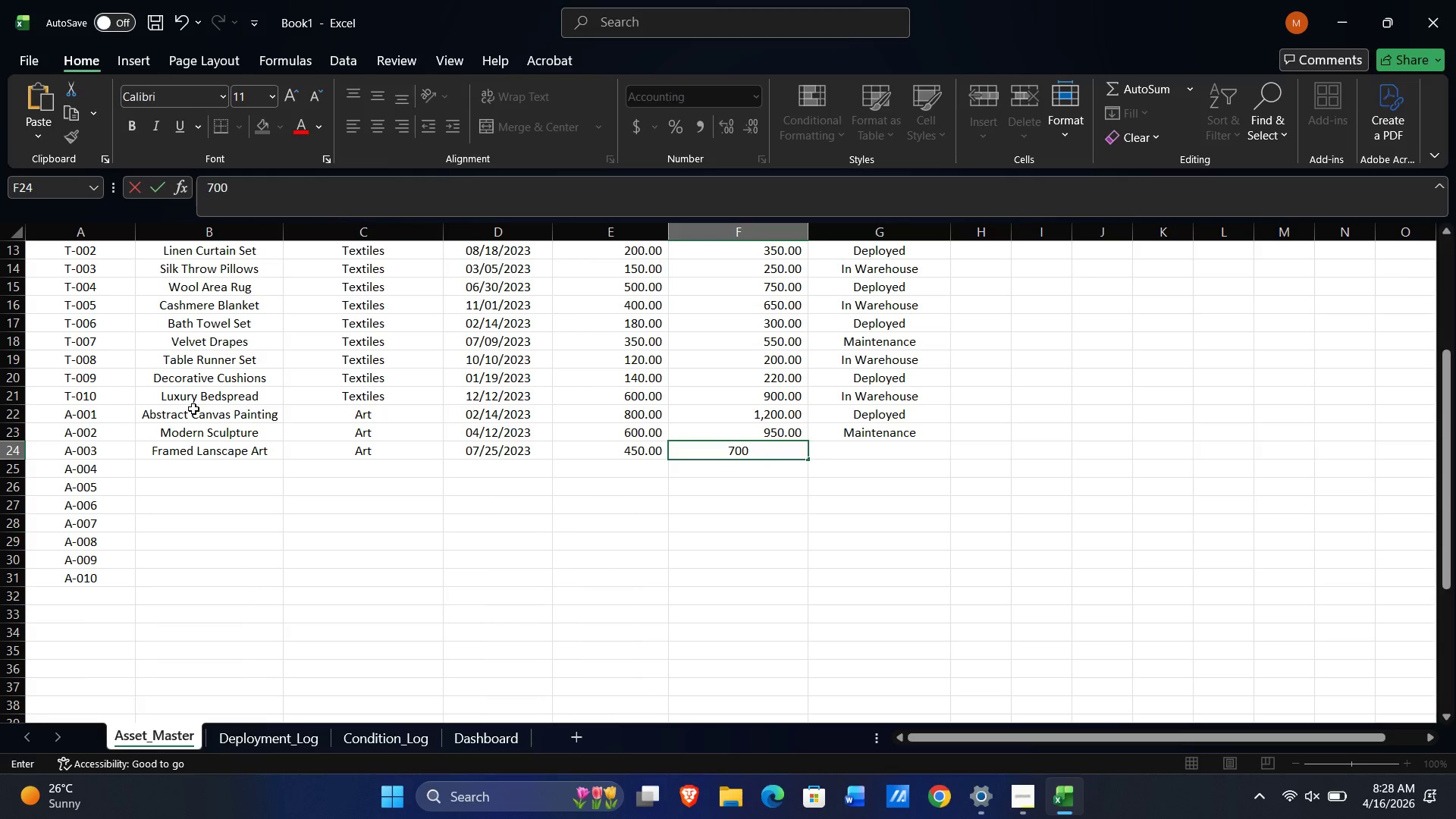 
key(Tab)
 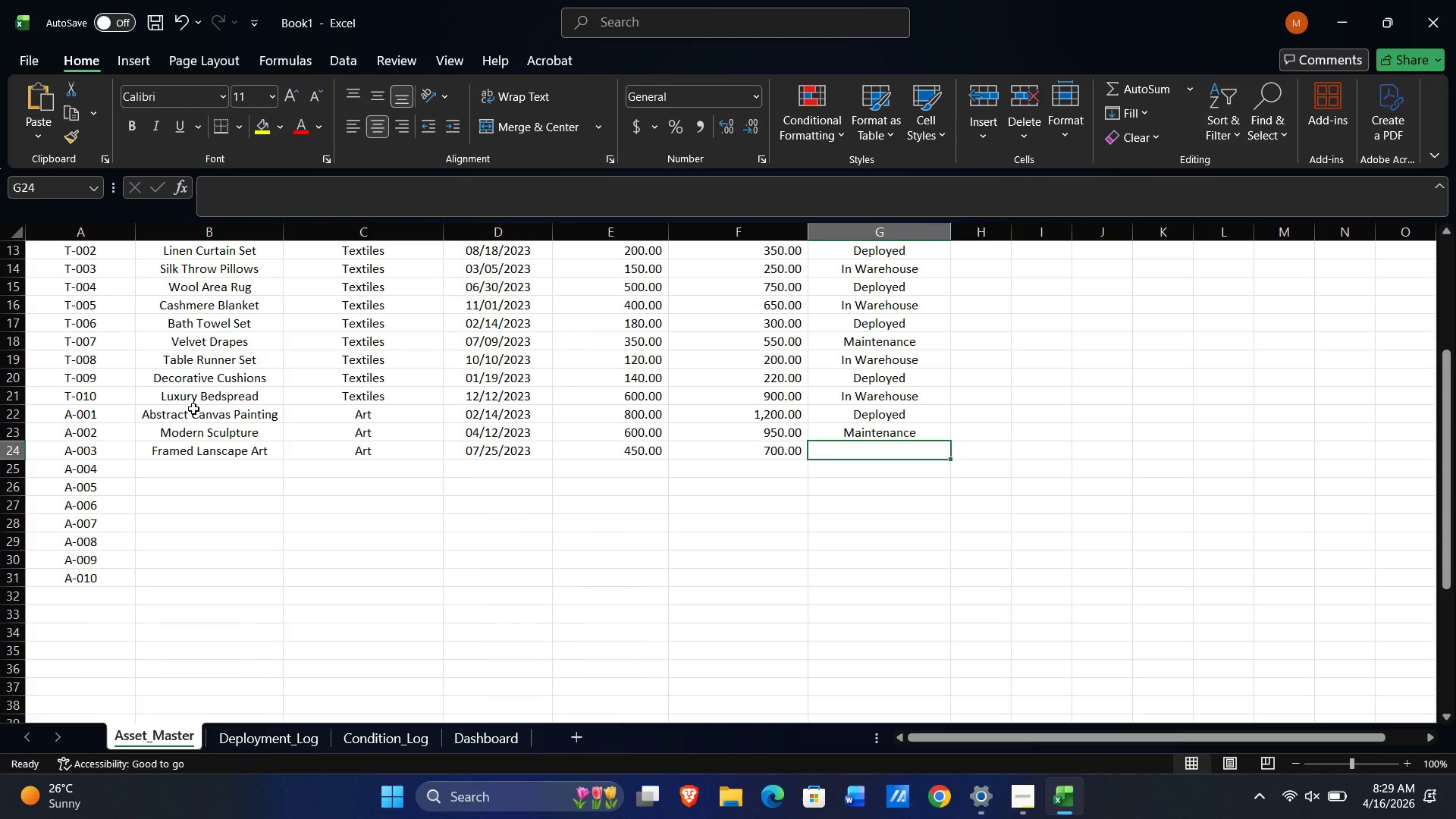 
key(Shift+S)
 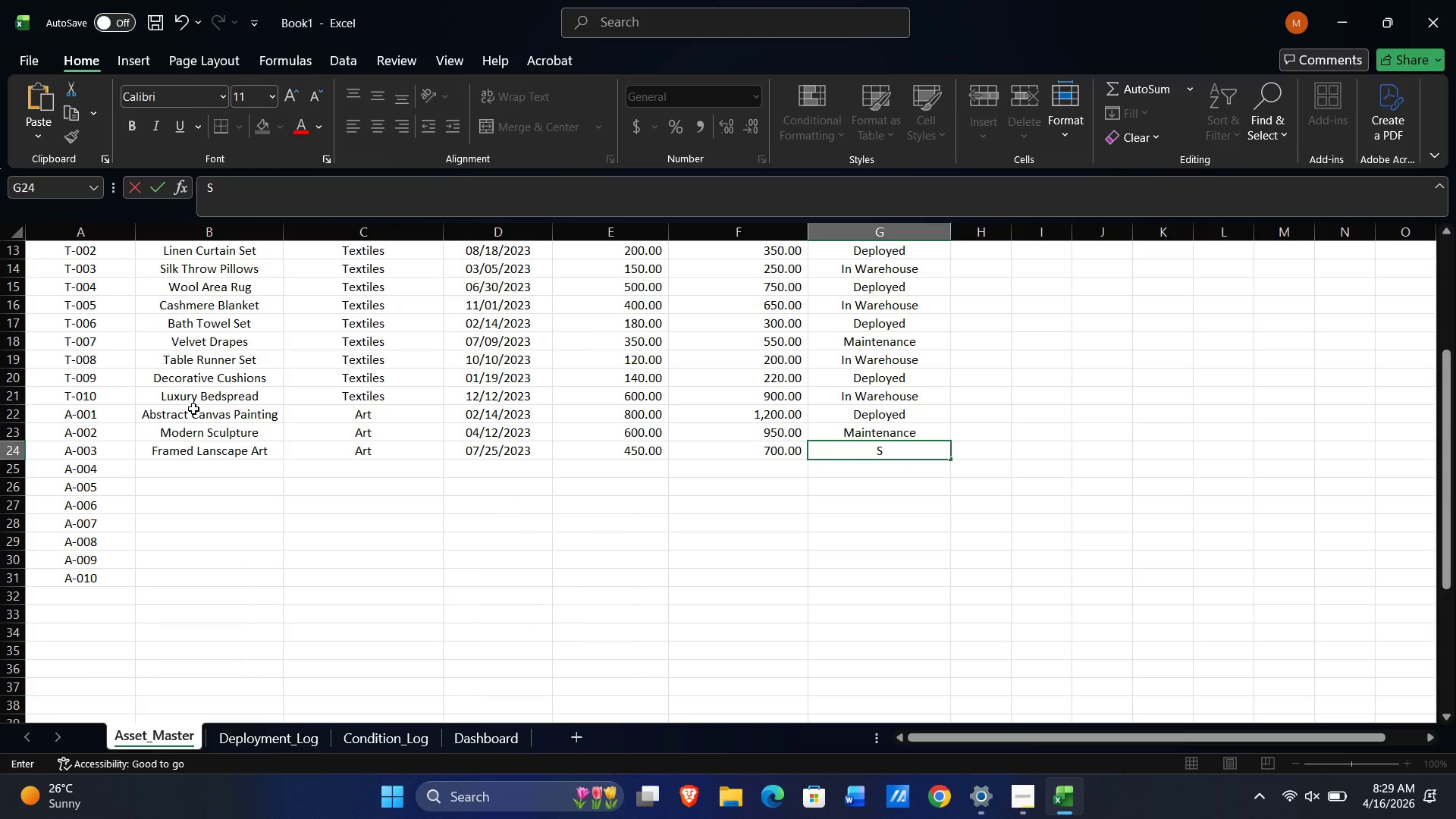 
key(Backspace)
 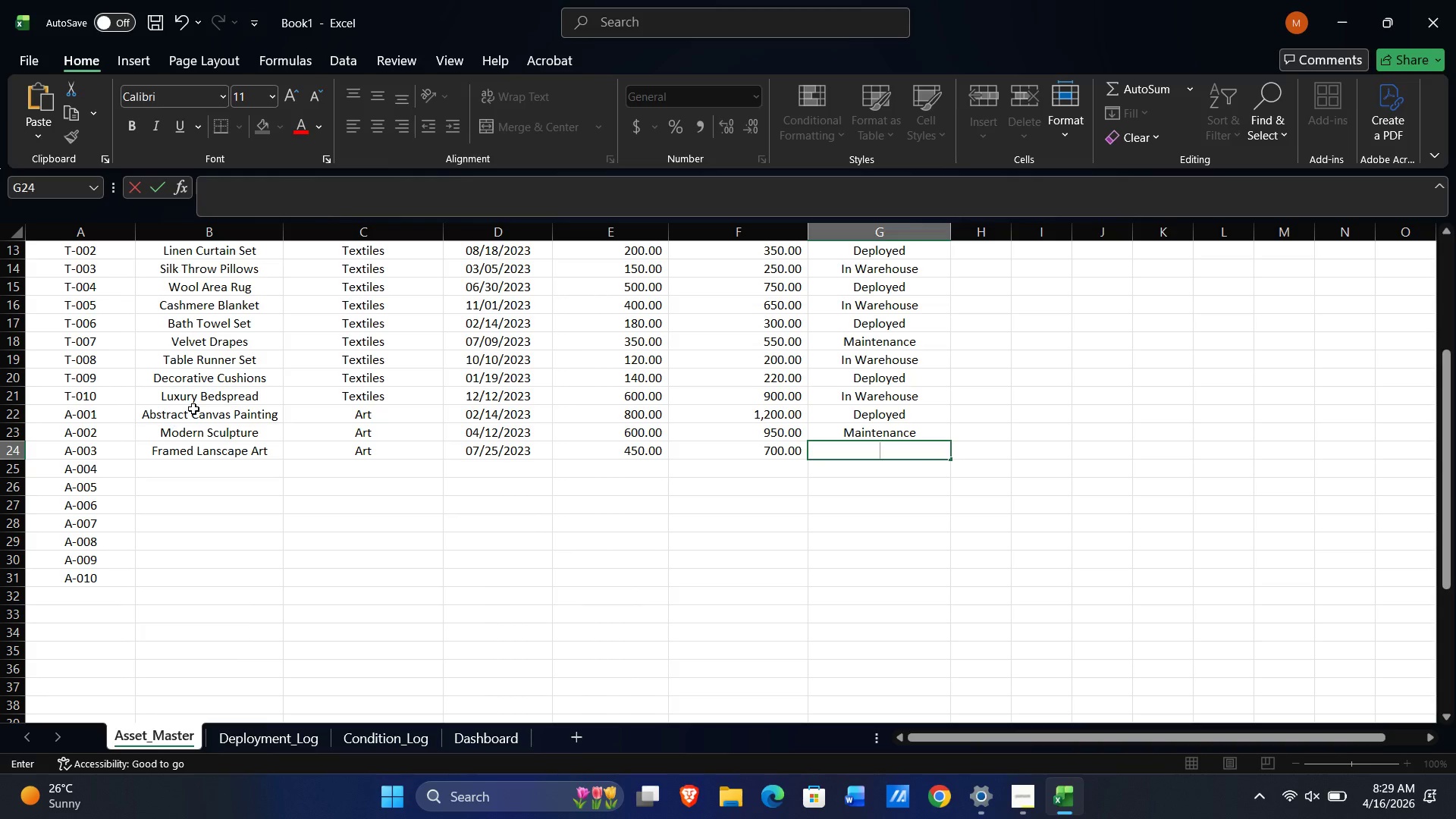 
key(Shift+D)
 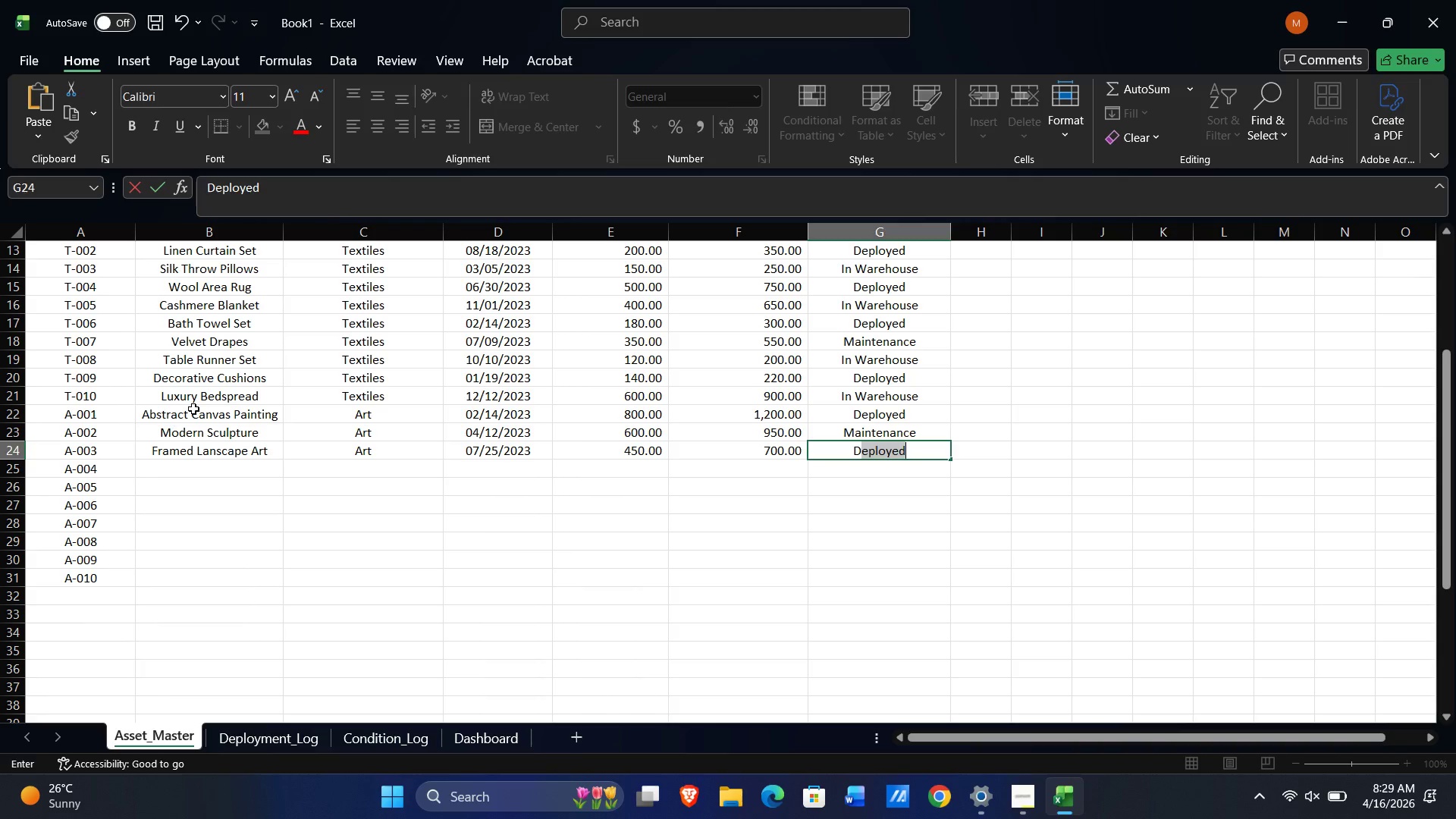 
key(NumpadEnter)
 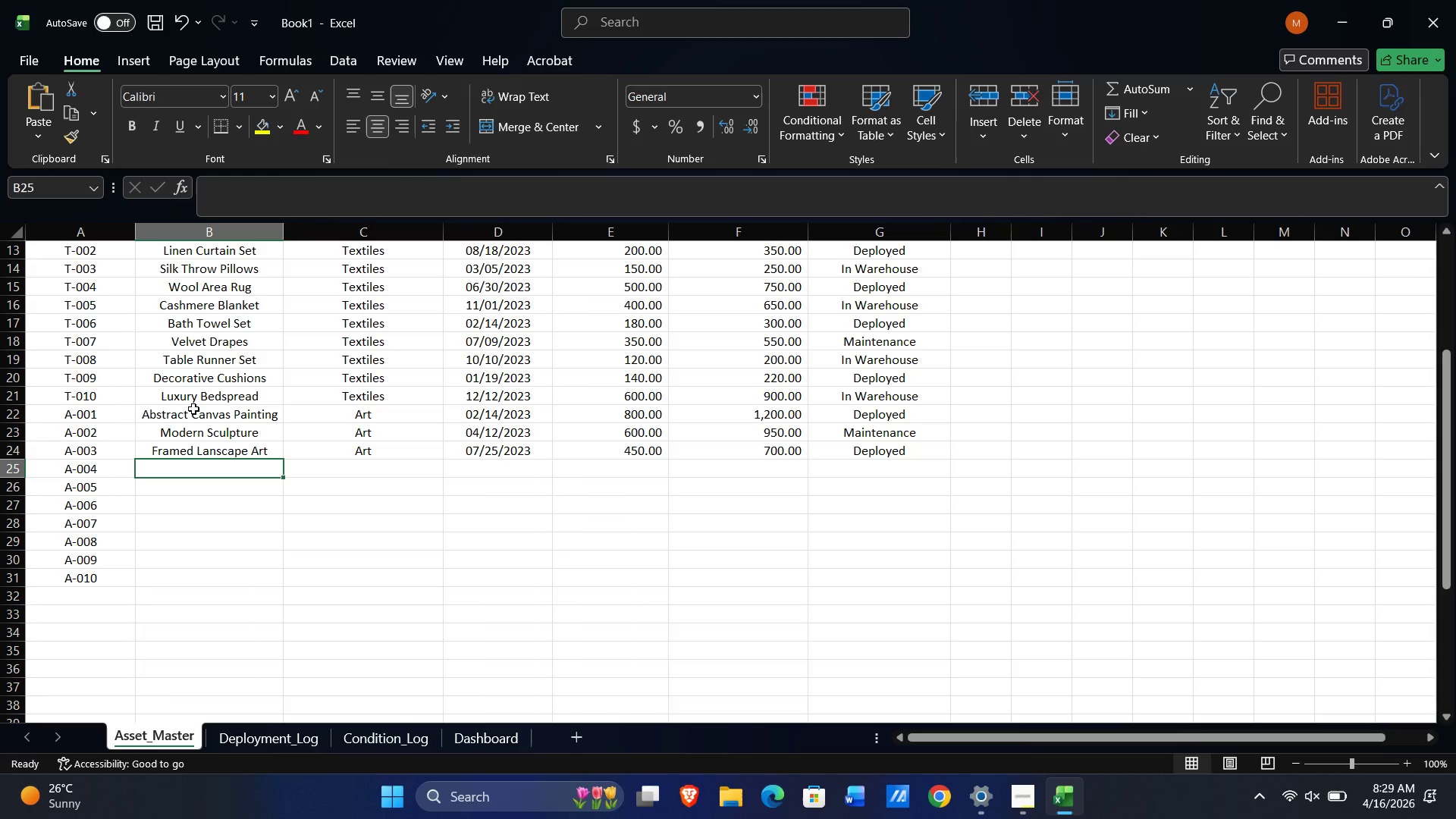 
type(A)
key(Backspace)
type(Wa)
key(Backspace)
key(Backspace)
key(Backspace)
key(Backspace)
type(Wall Mirror Gold Frame)
key(Tab)
type(A)
key(Tab)
 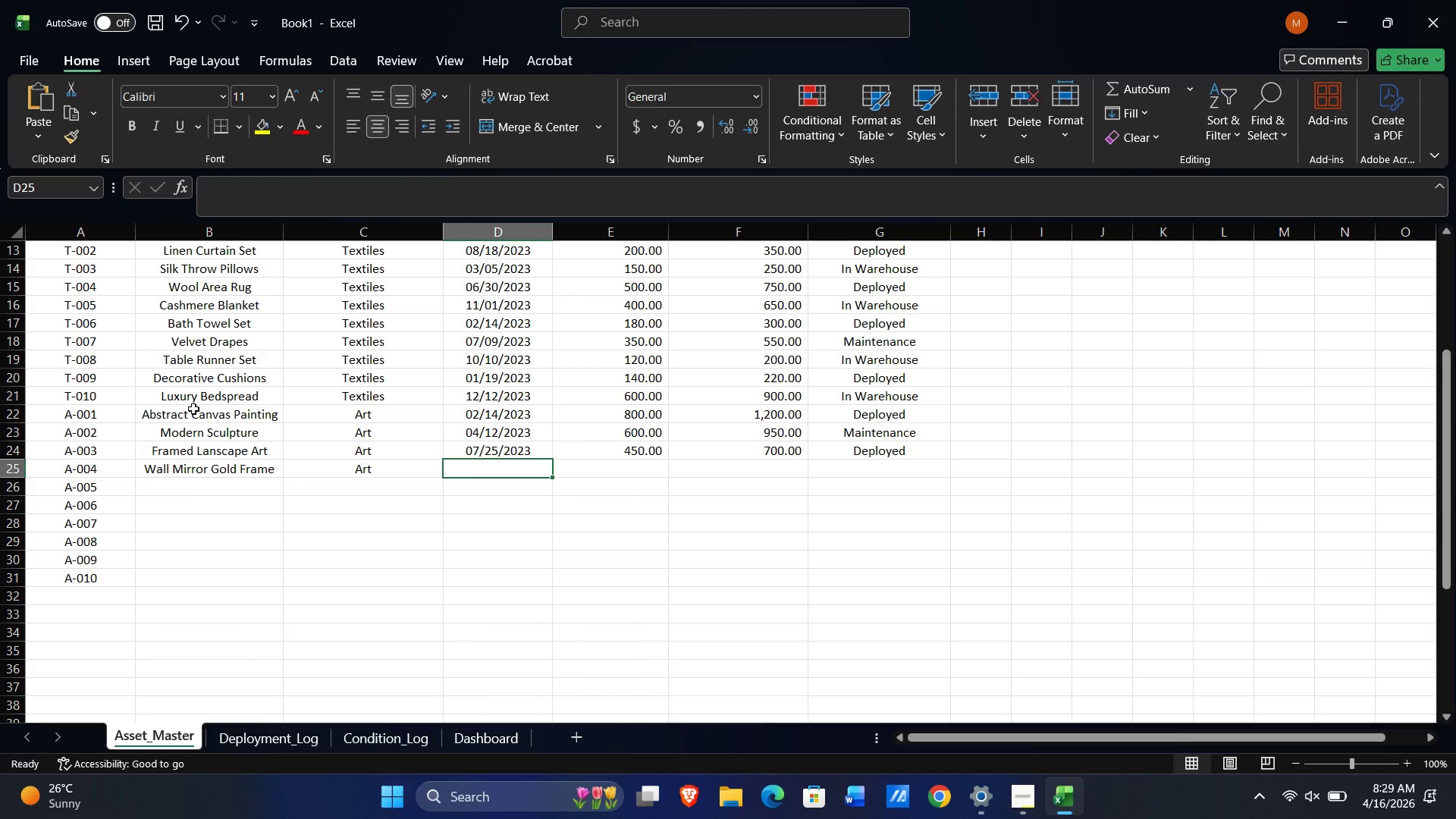 
key(Quote)
 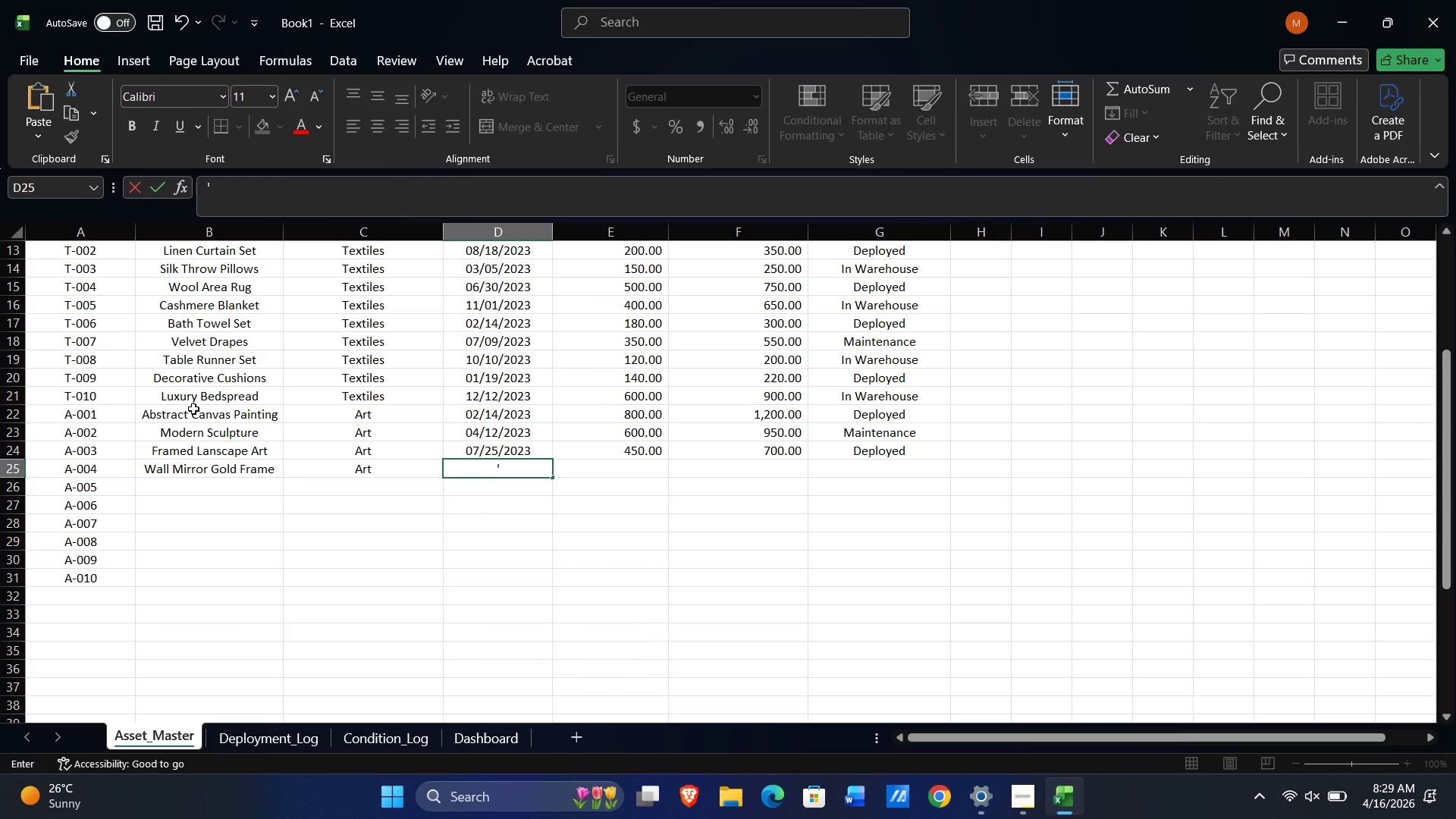 
key(Numpad0)
 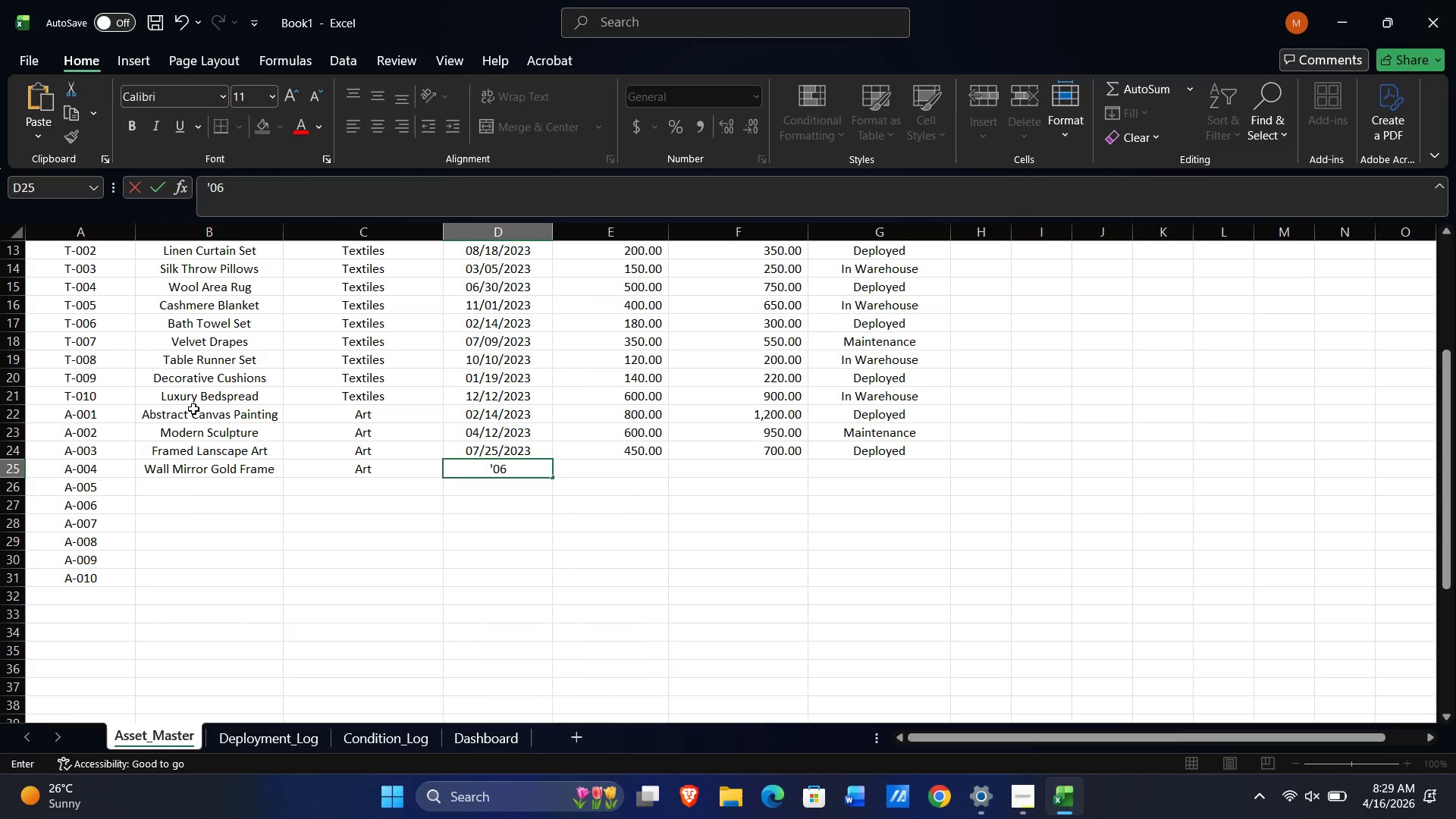 
key(Numpad6)
 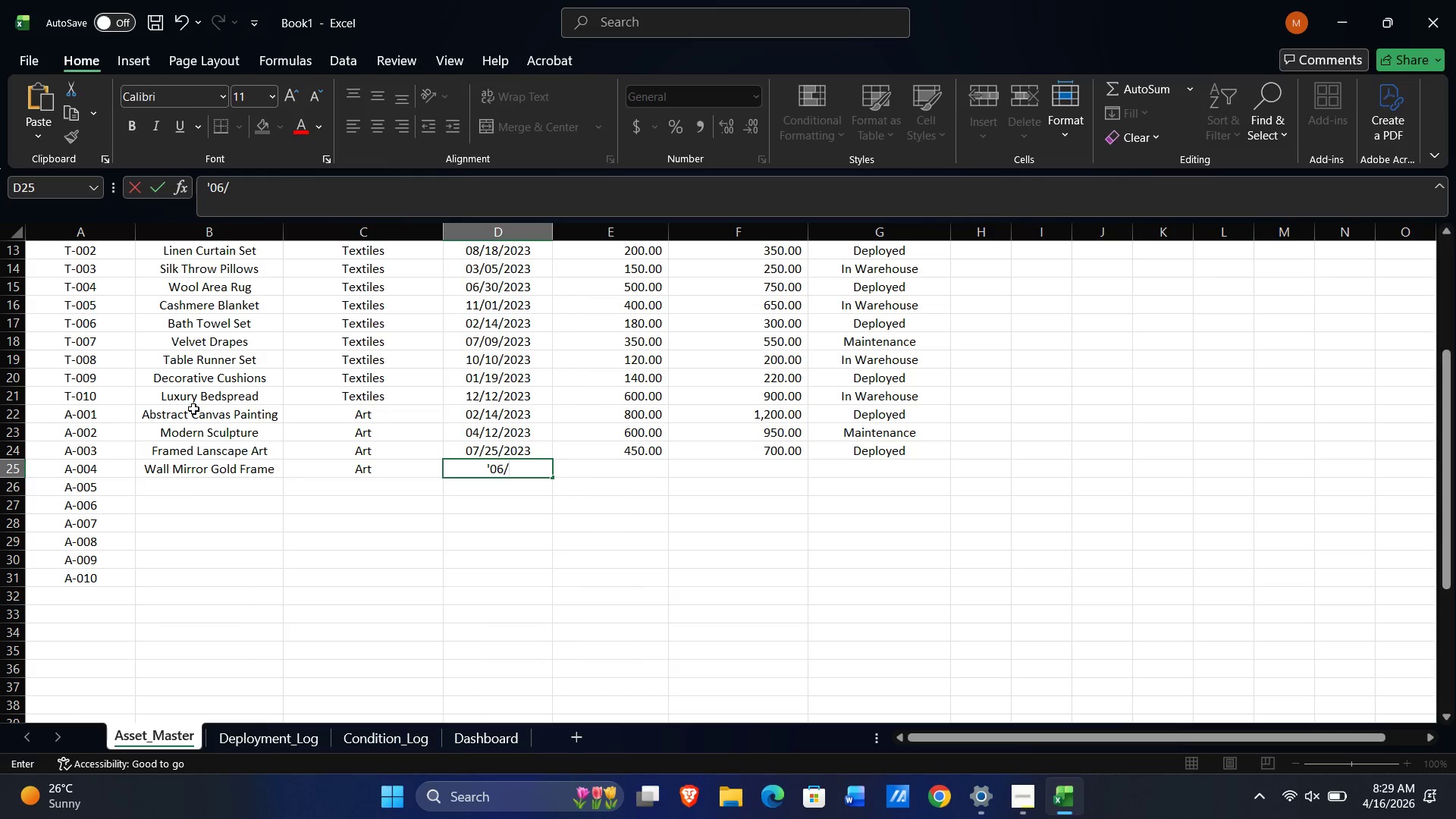 
key(NumpadDivide)
 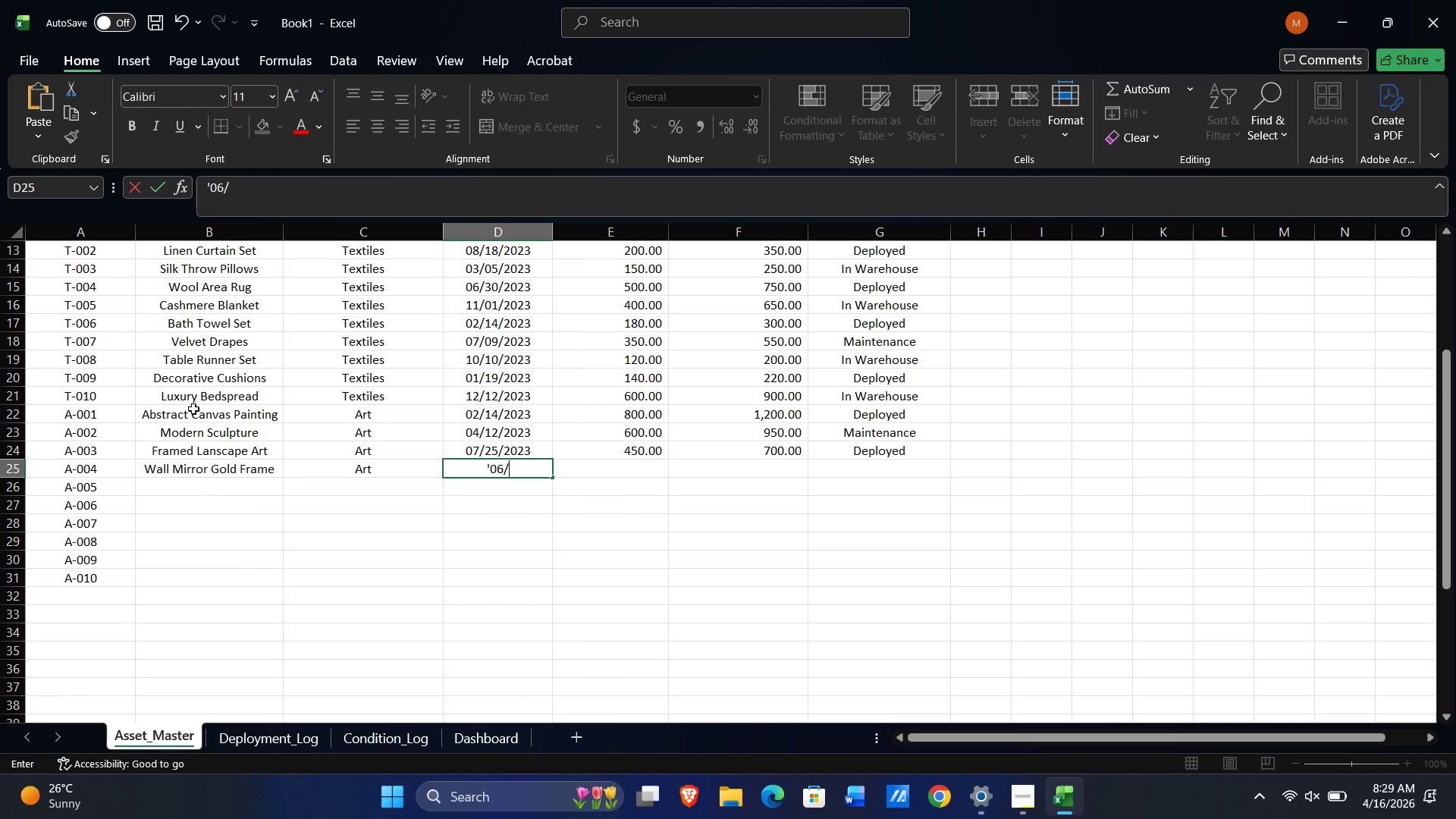 
key(Numpad0)
 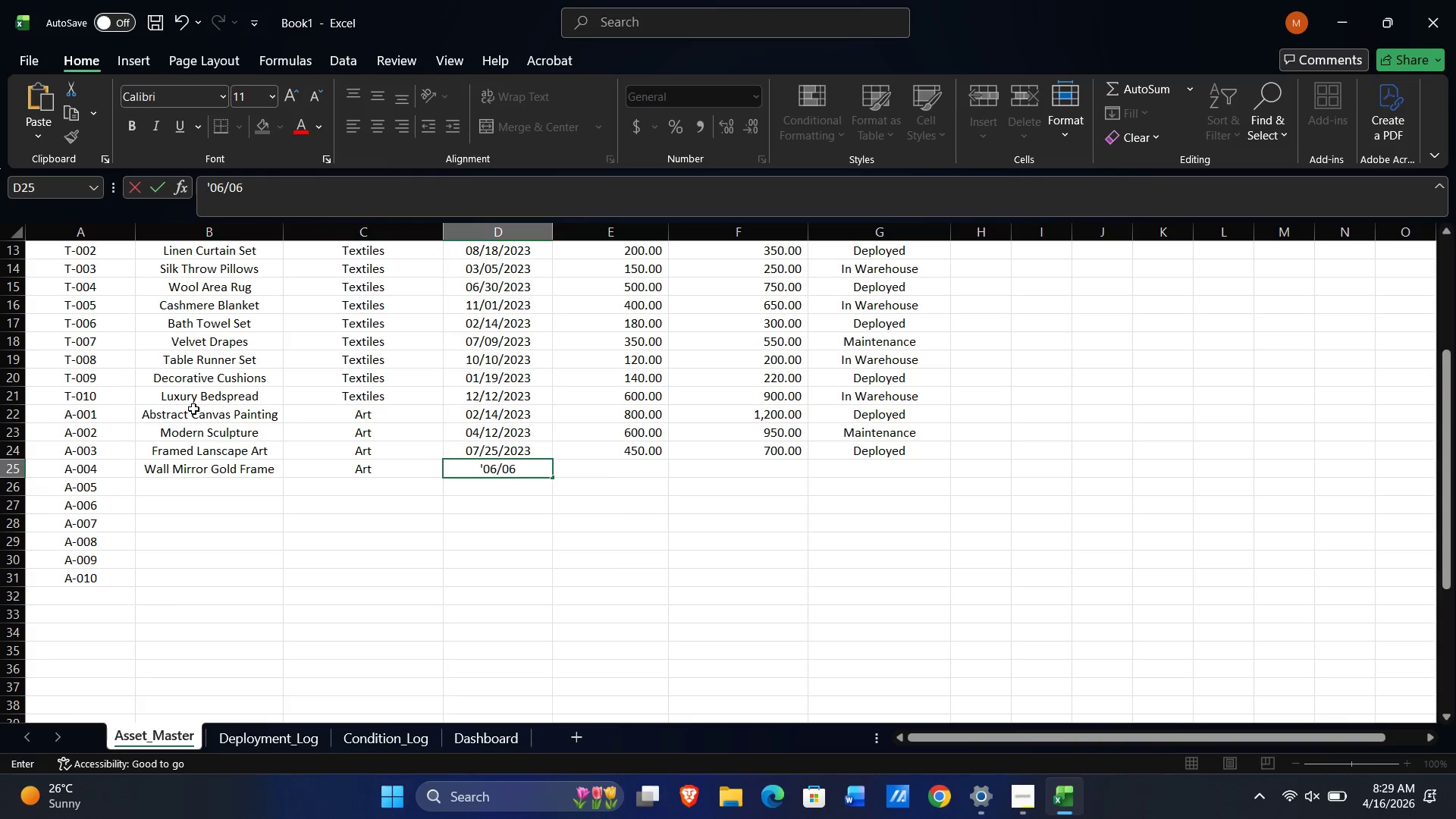 
key(Numpad6)
 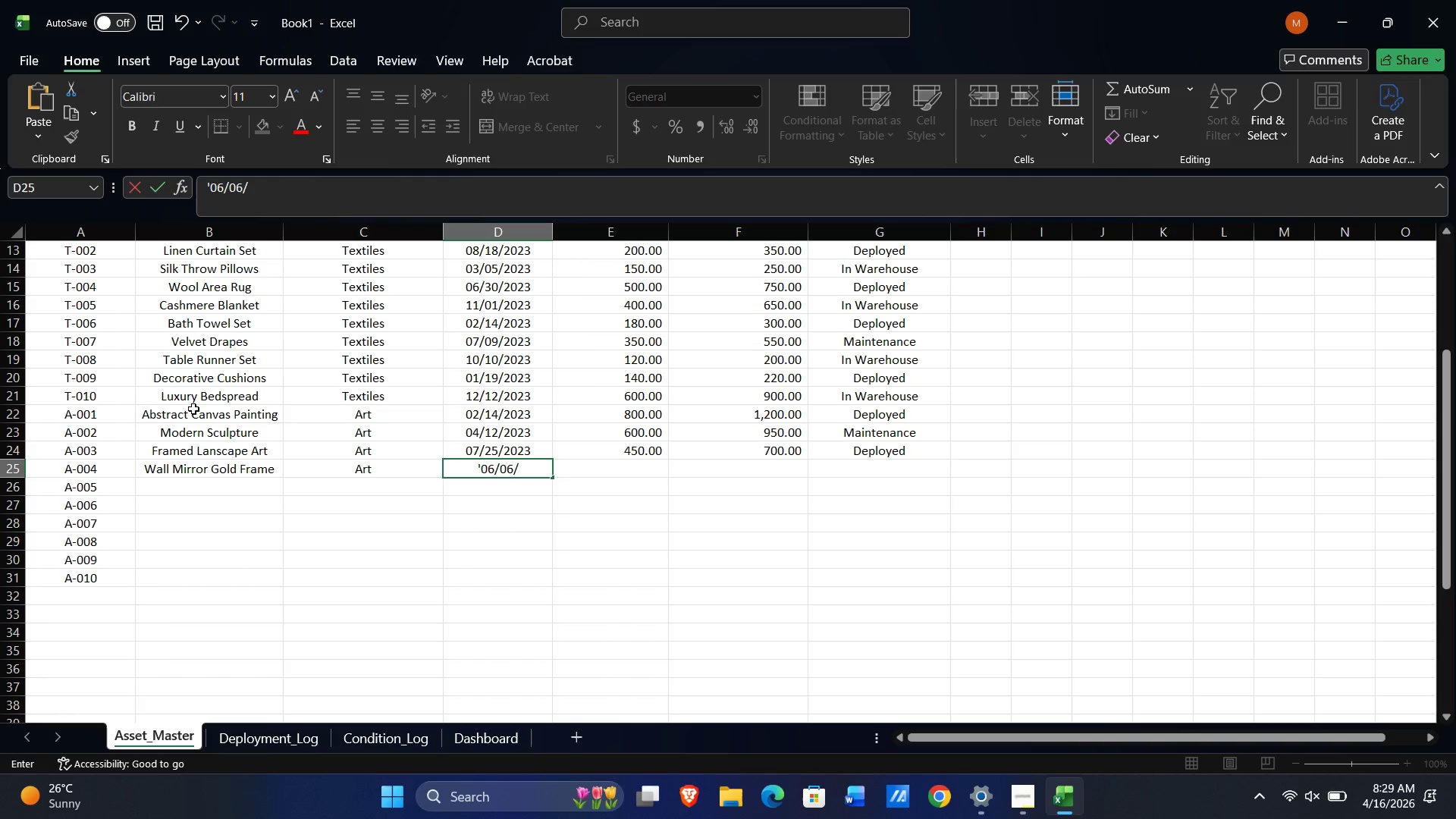 
key(NumpadDivide)
 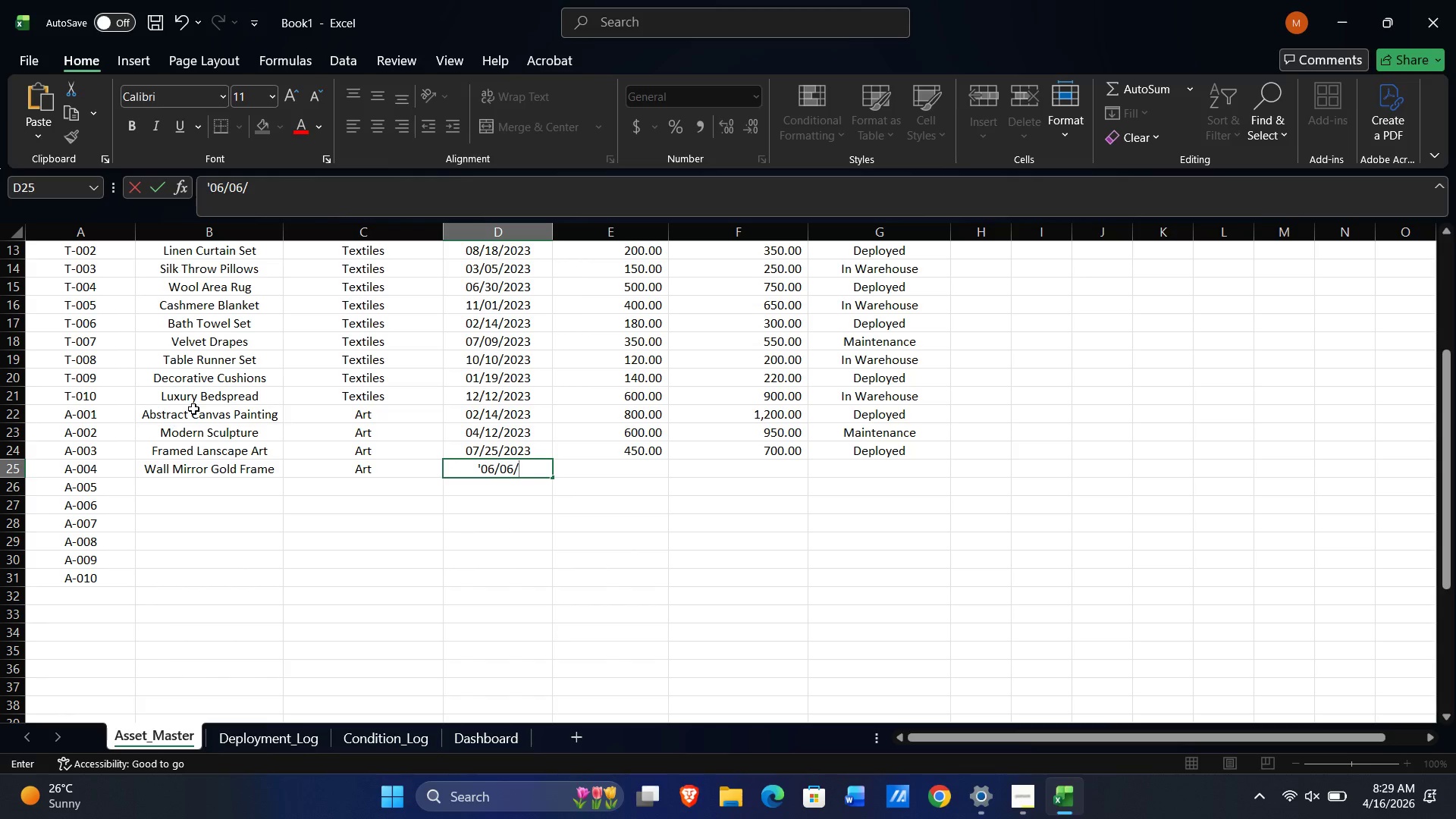 
key(Numpad2)
 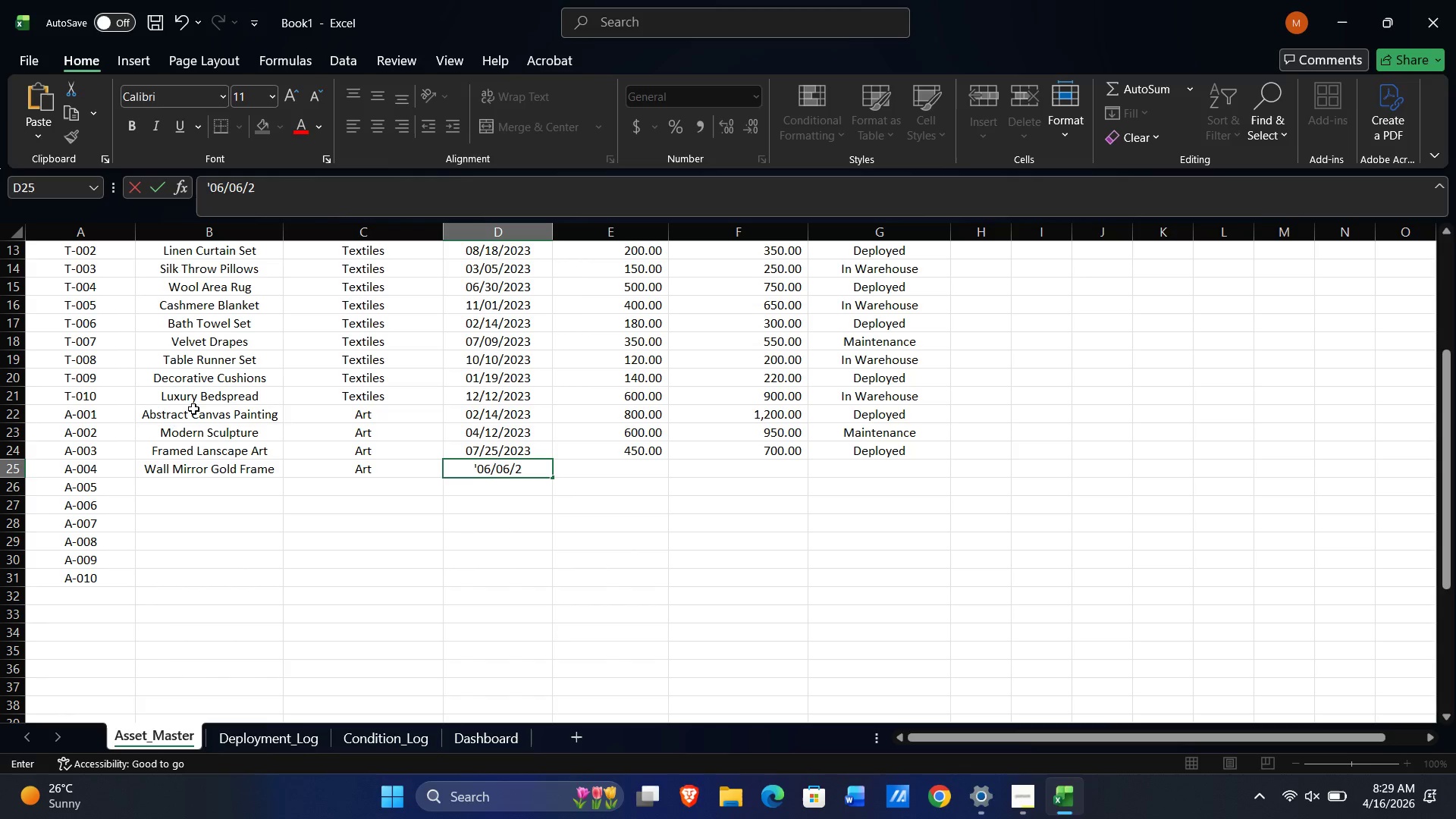 
key(Numpad0)
 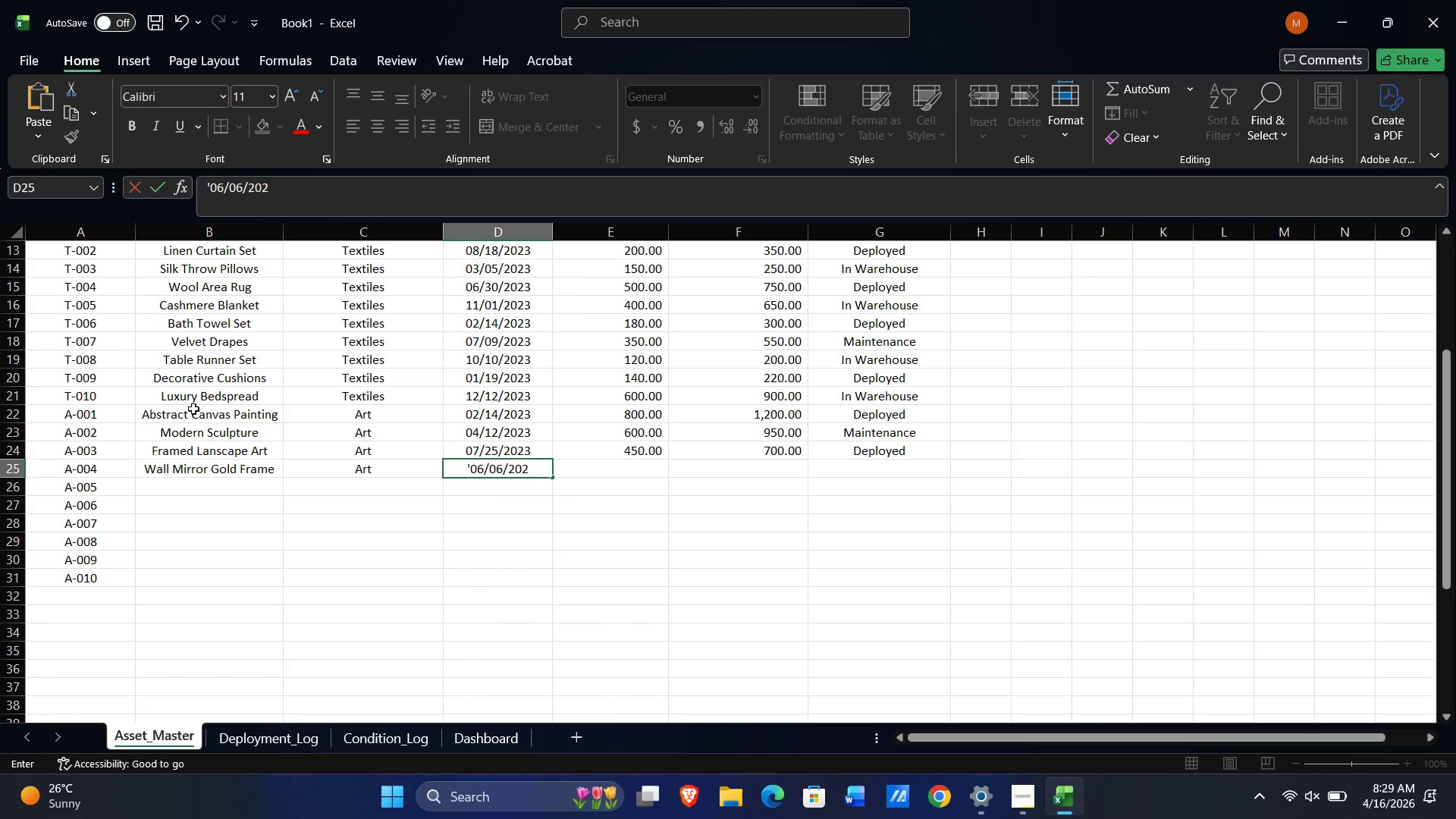 
key(Numpad2)
 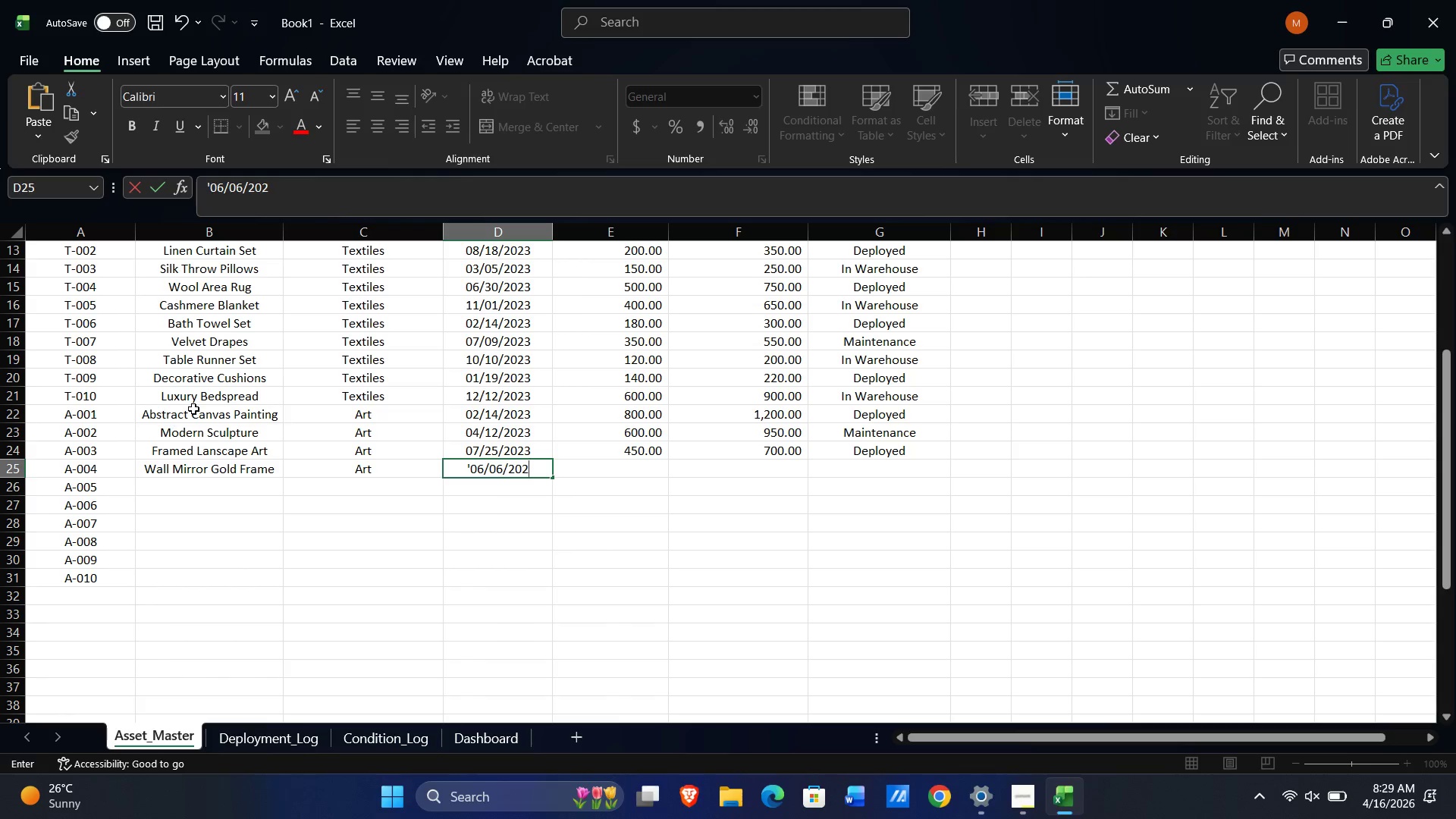 
key(Numpad3)
 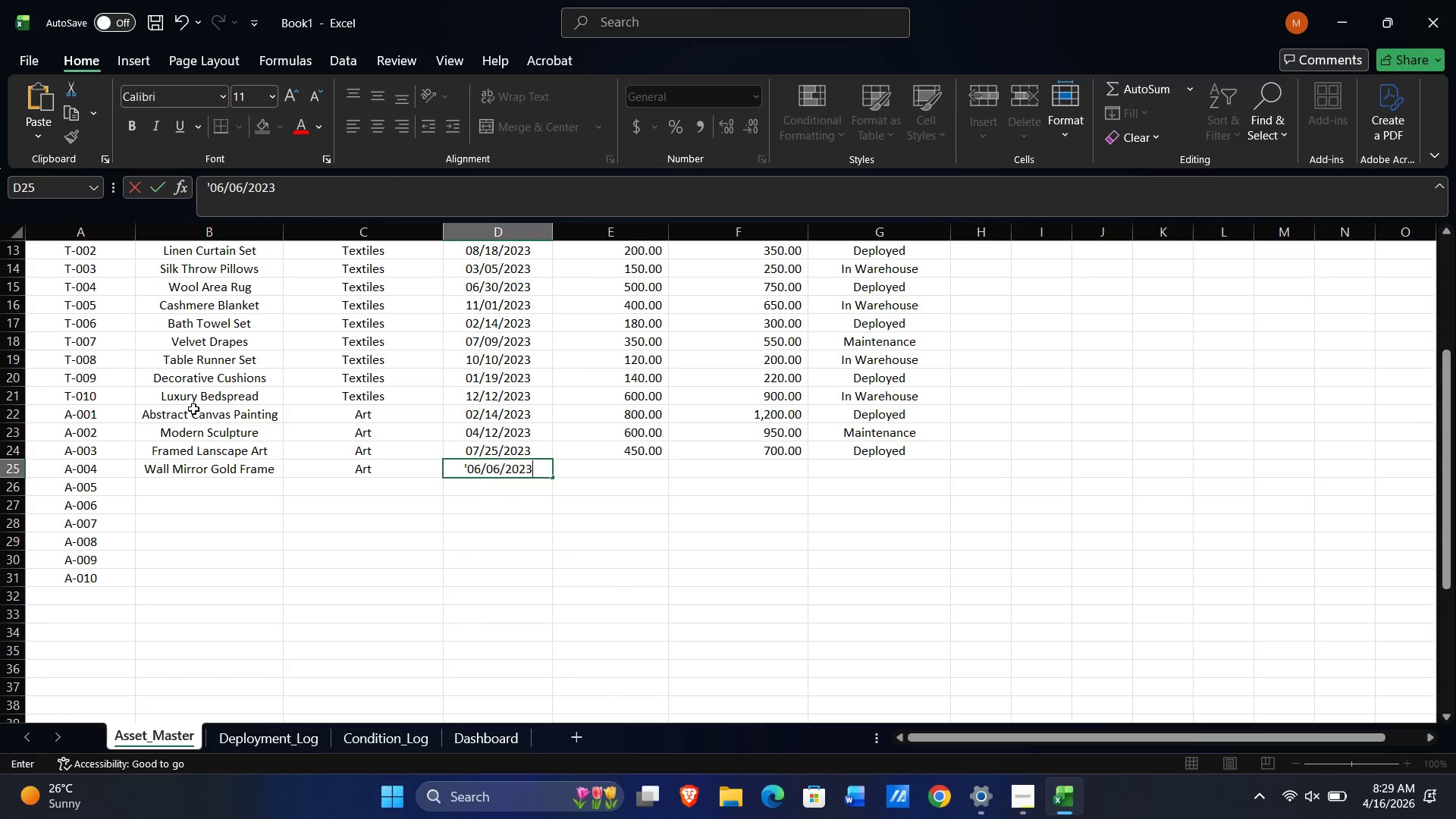 
key(Tab)
 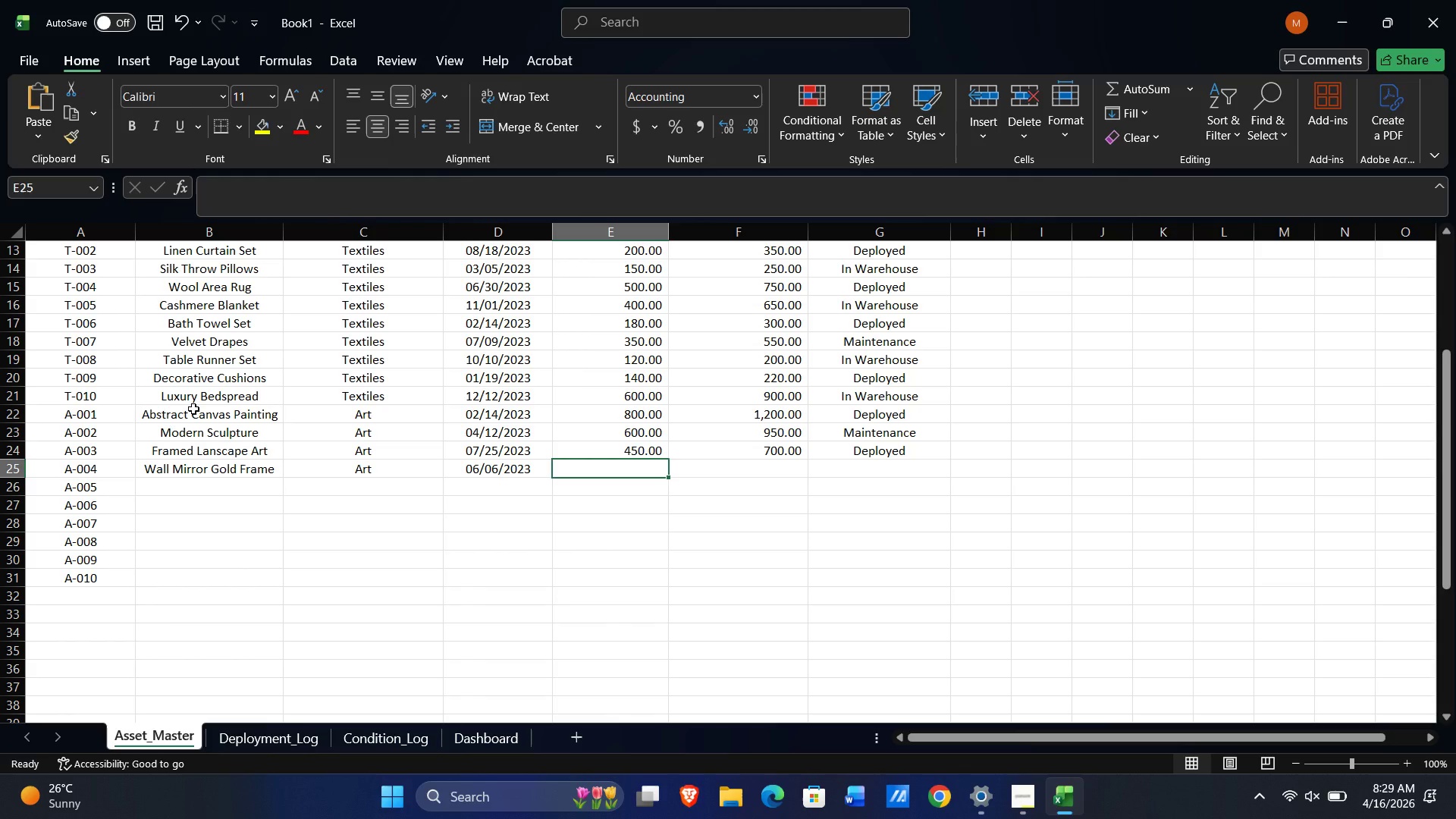 
wait(13.05)
 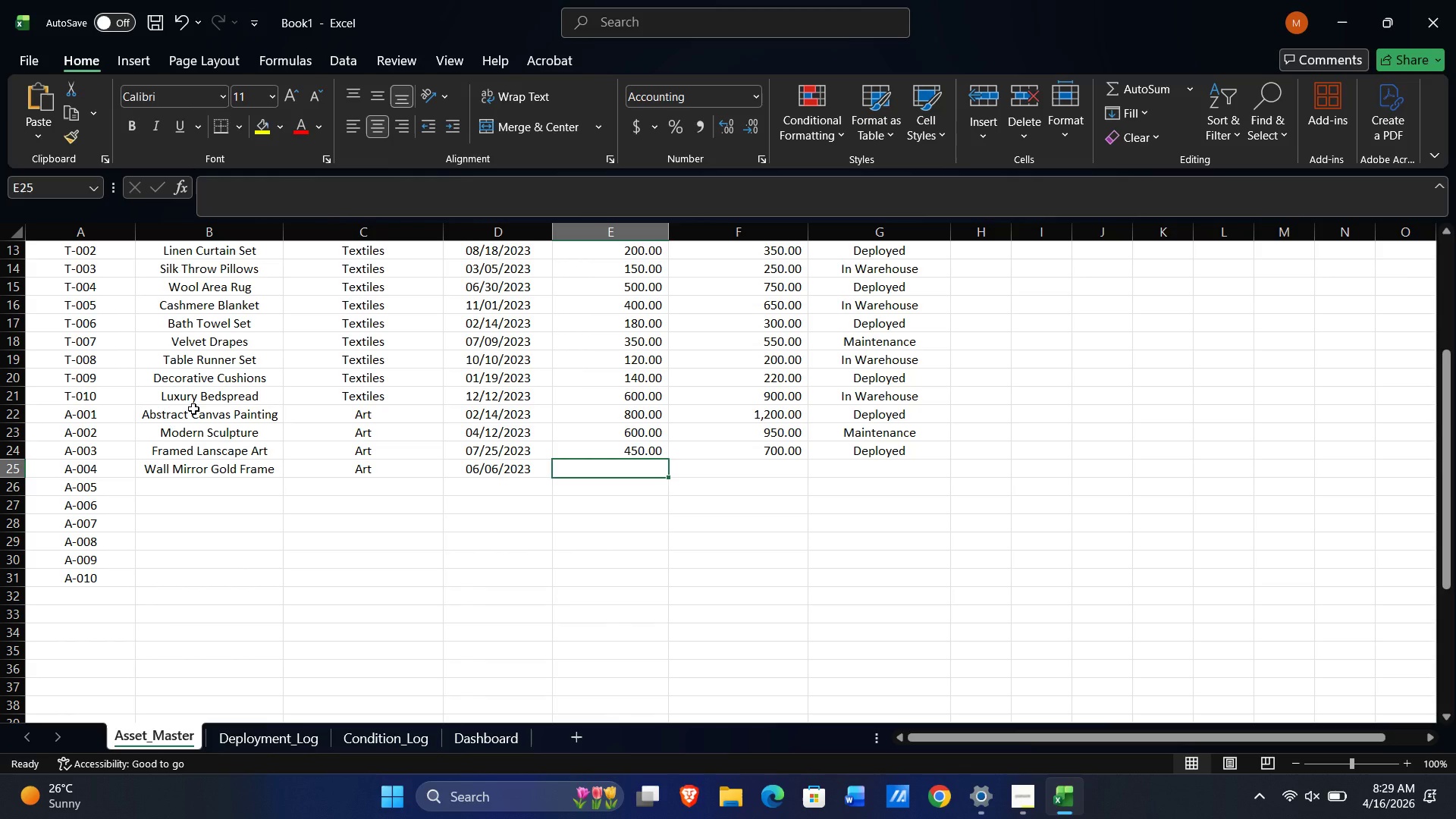 
key(Numpad5)
 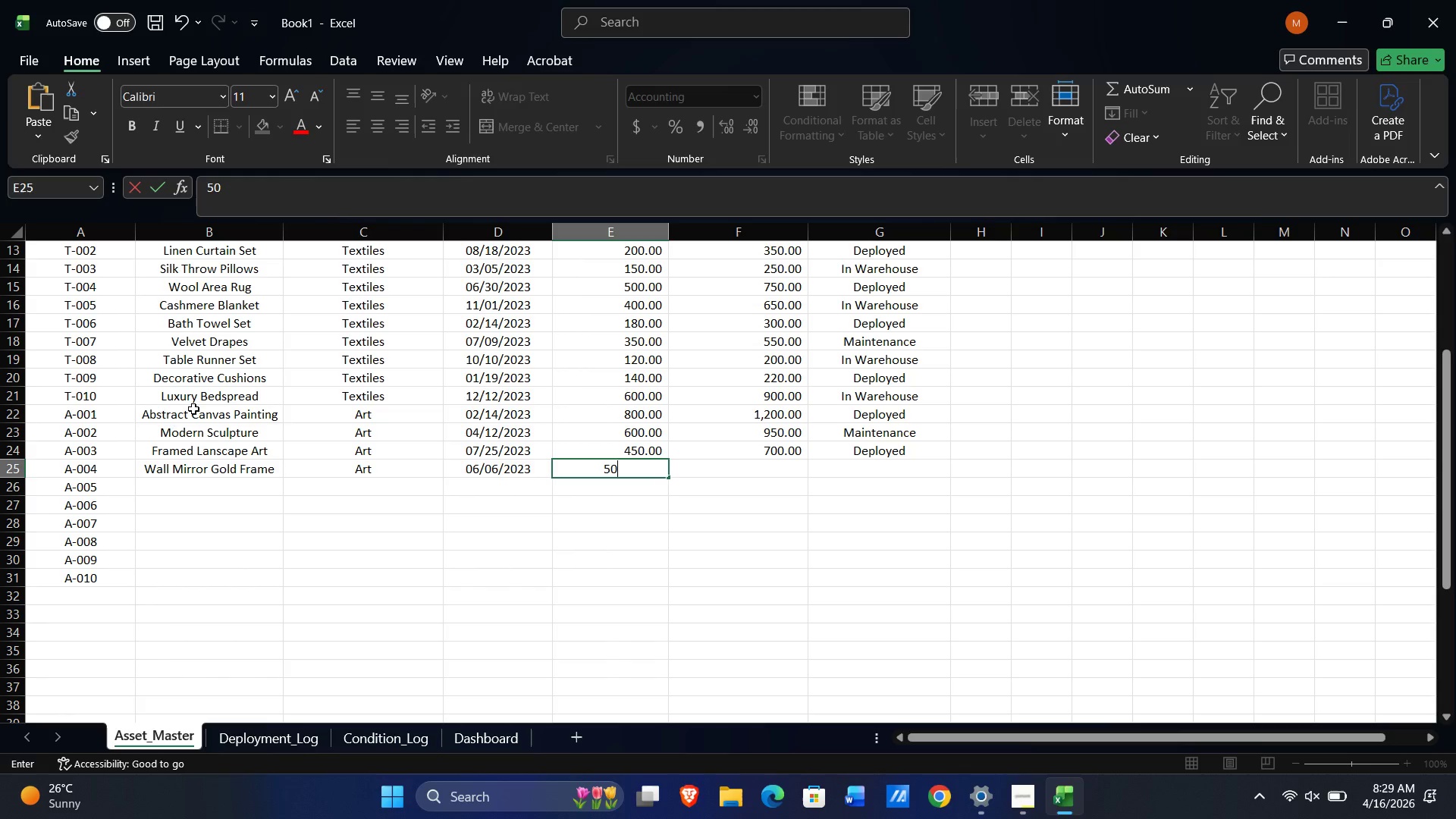 
key(Numpad0)
 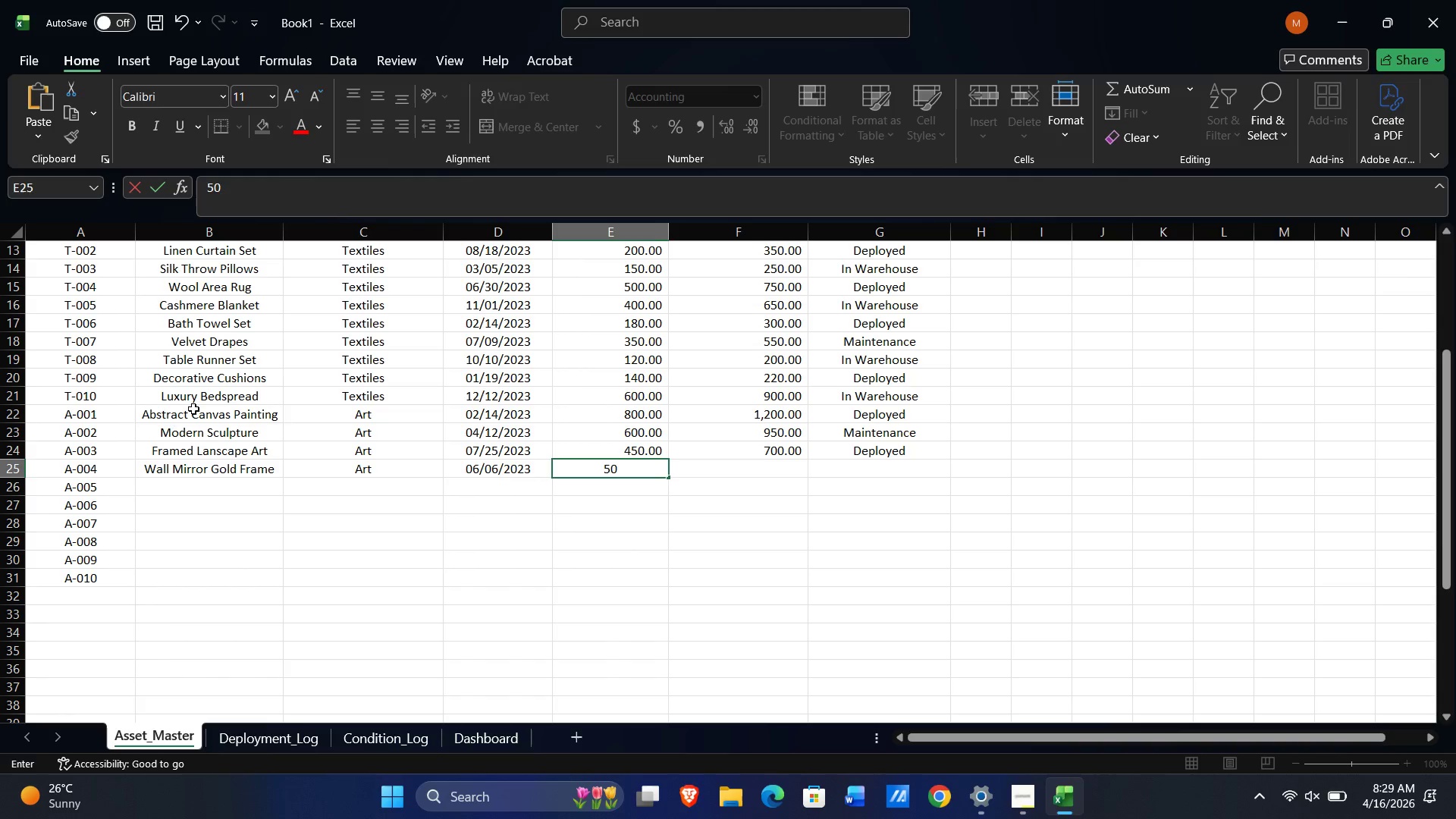 
key(Numpad0)
 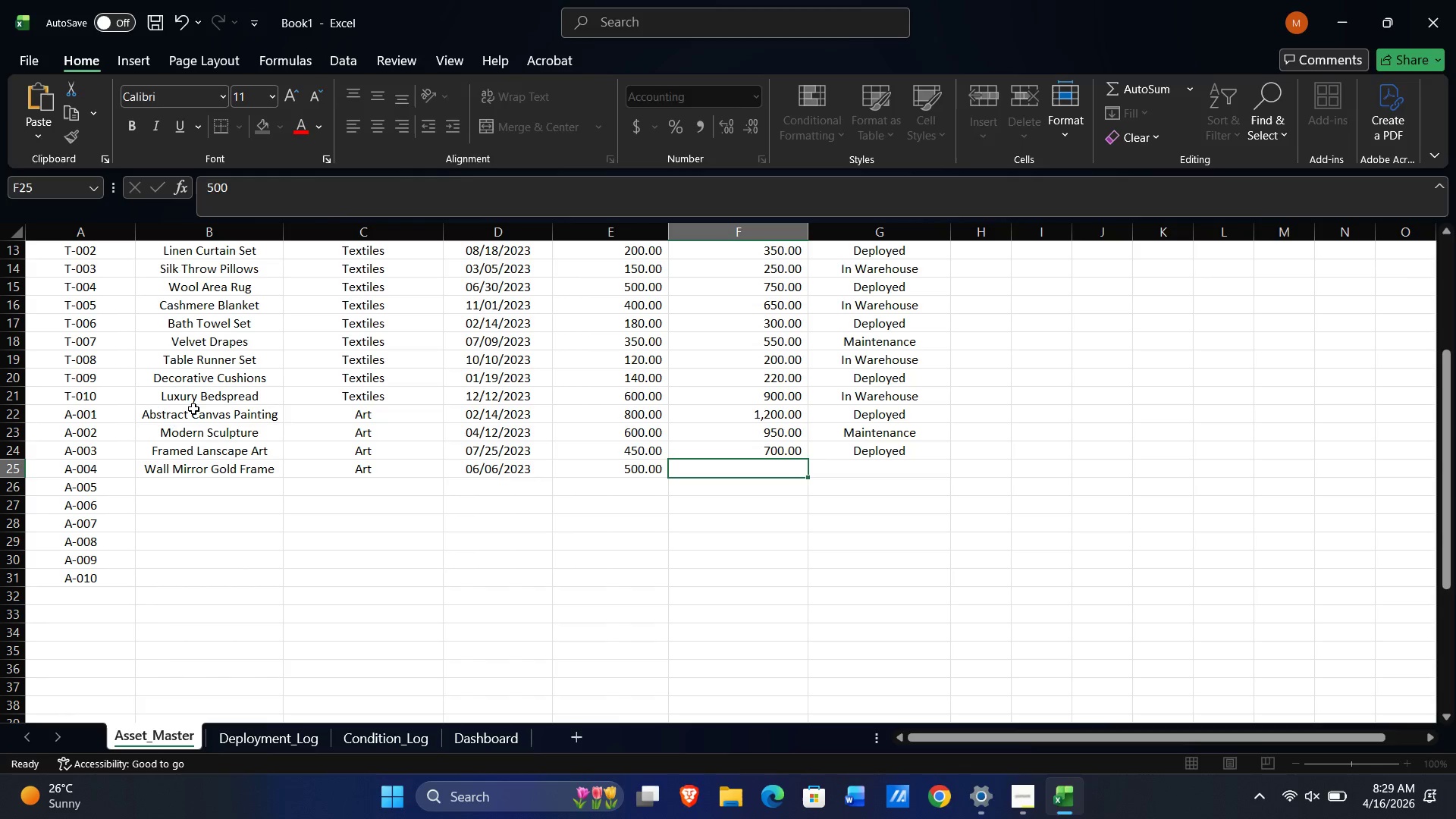 
key(Tab)
 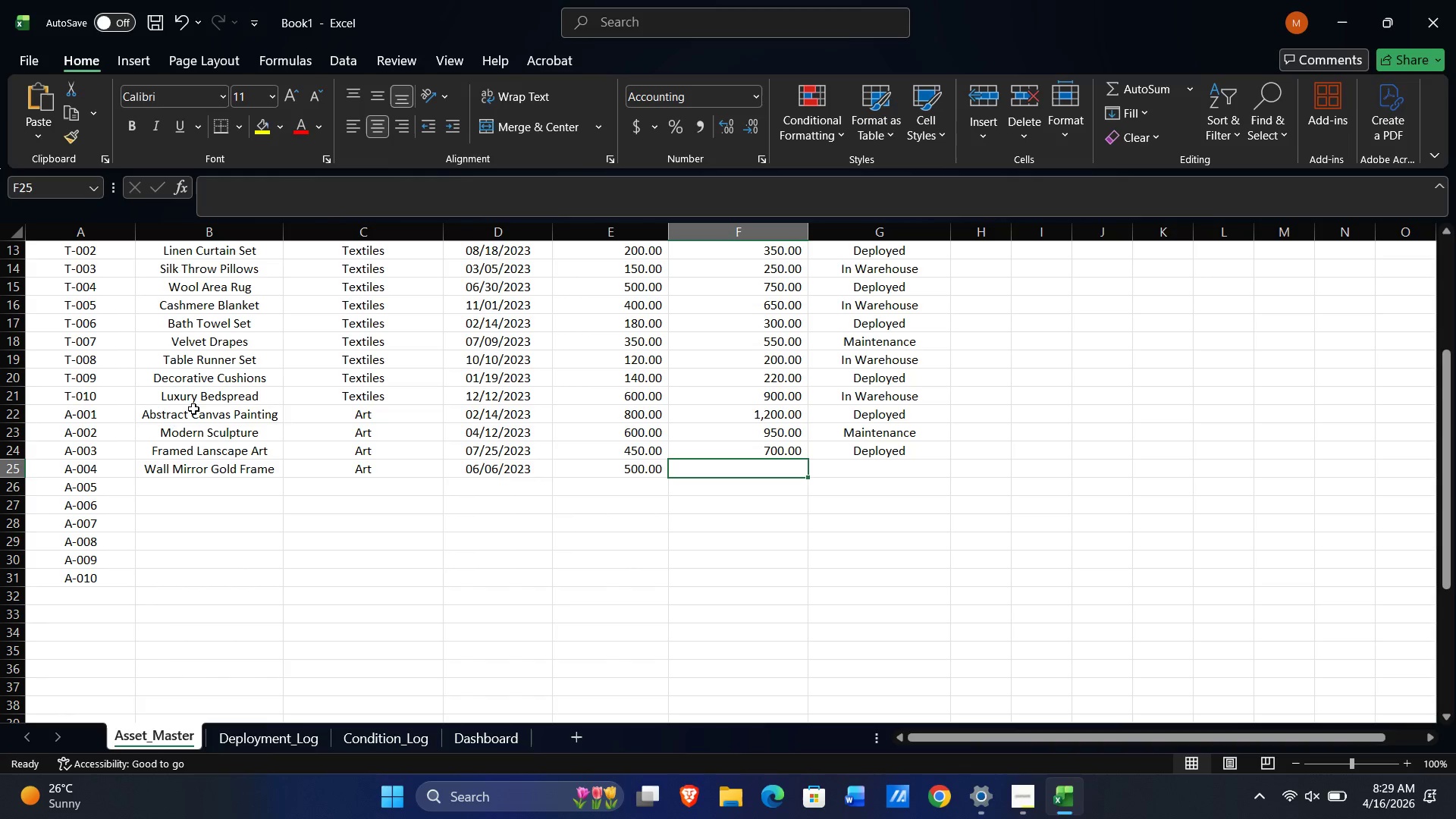 
key(Numpad8)
 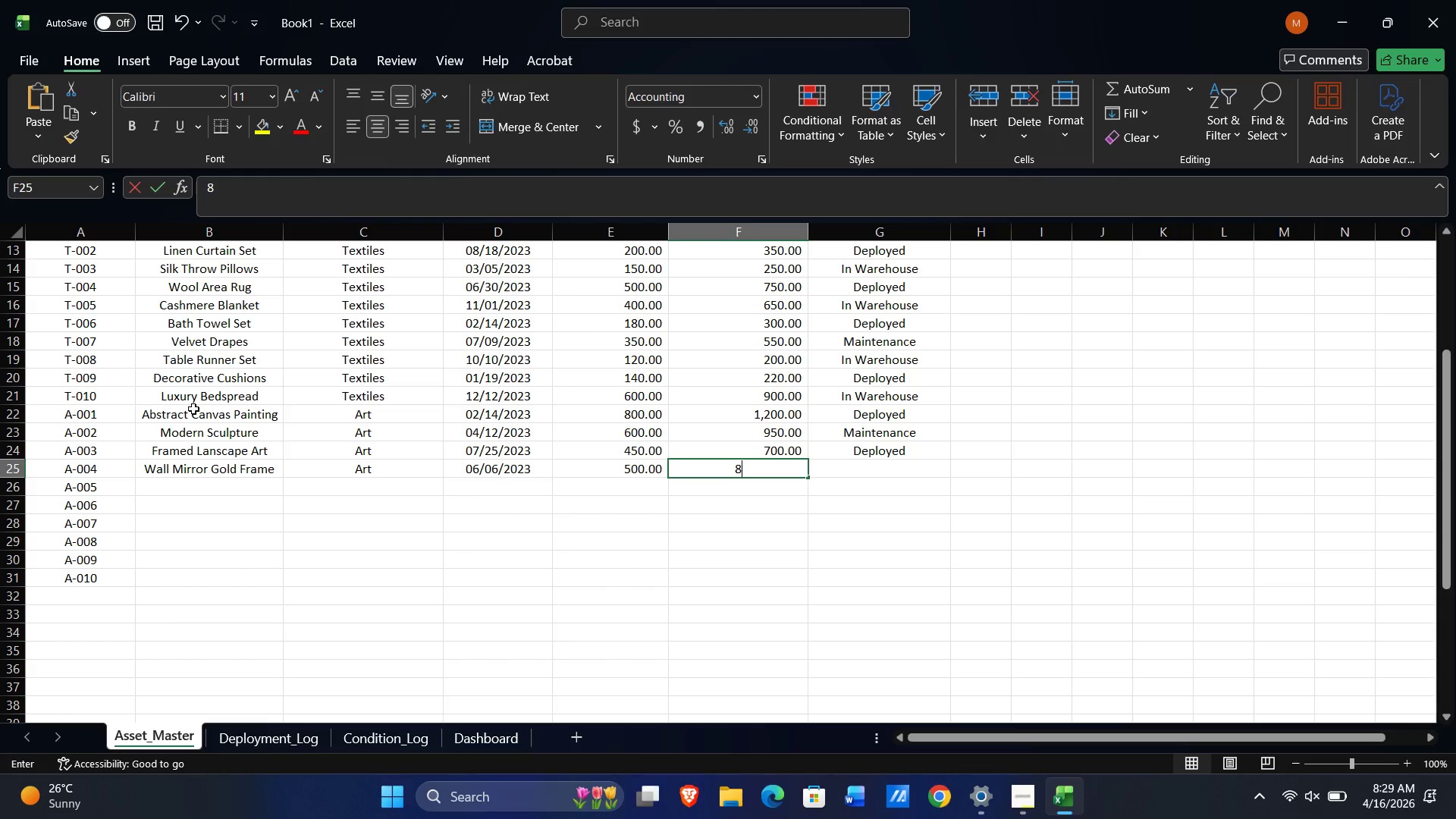 
key(Numpad0)
 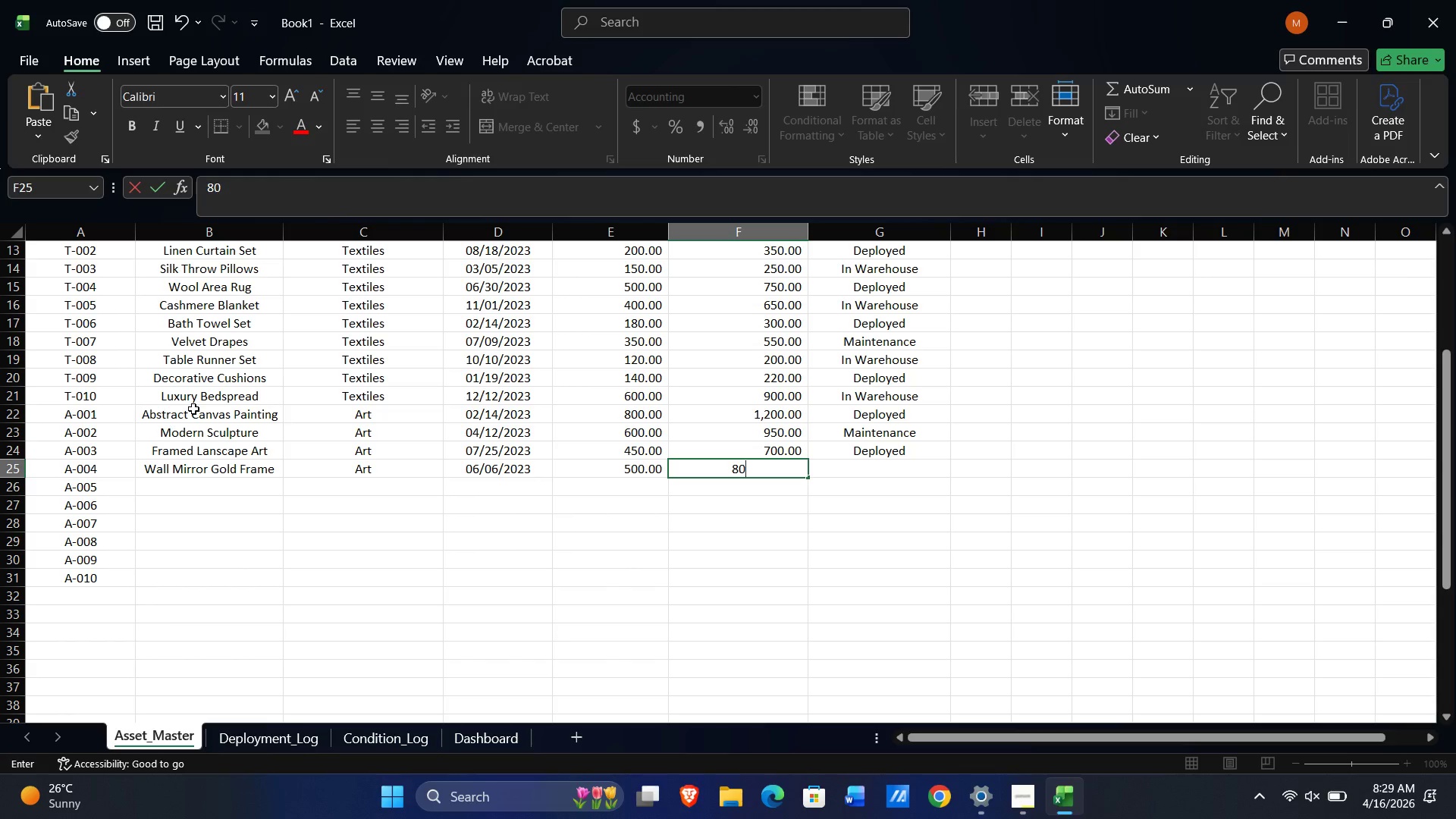 
key(Numpad0)
 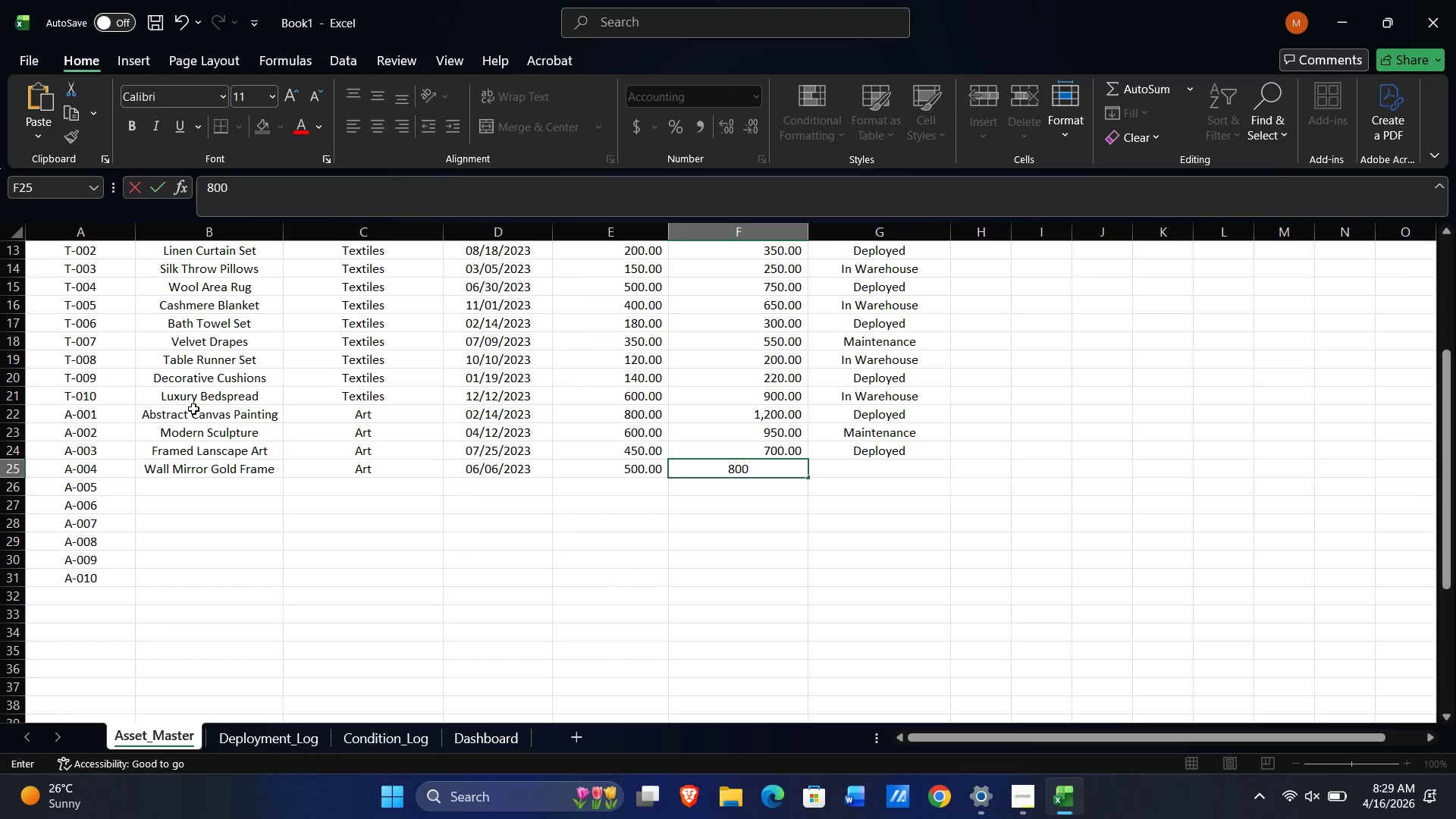 
key(Tab)
 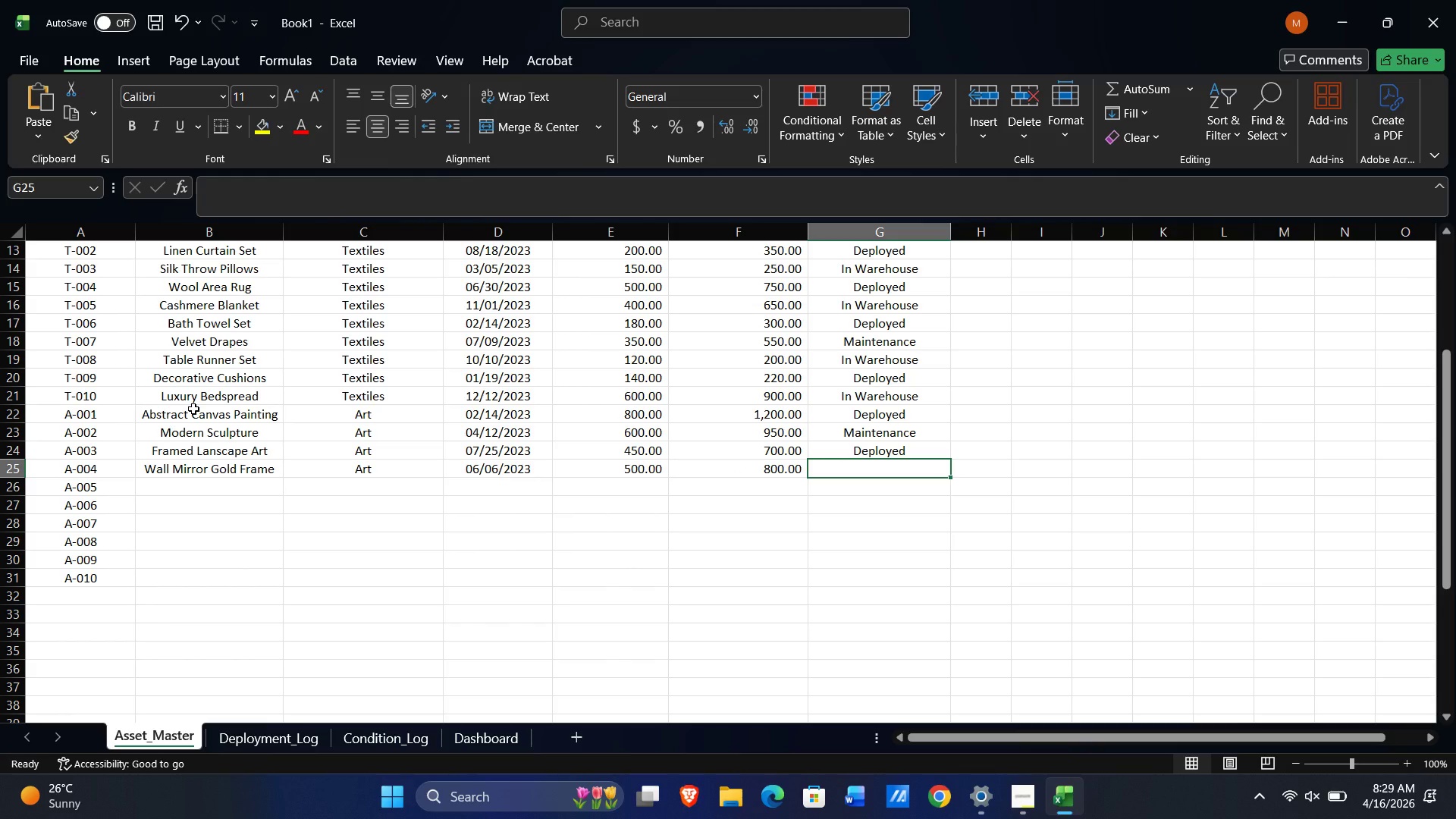 
key(Shift+I)
 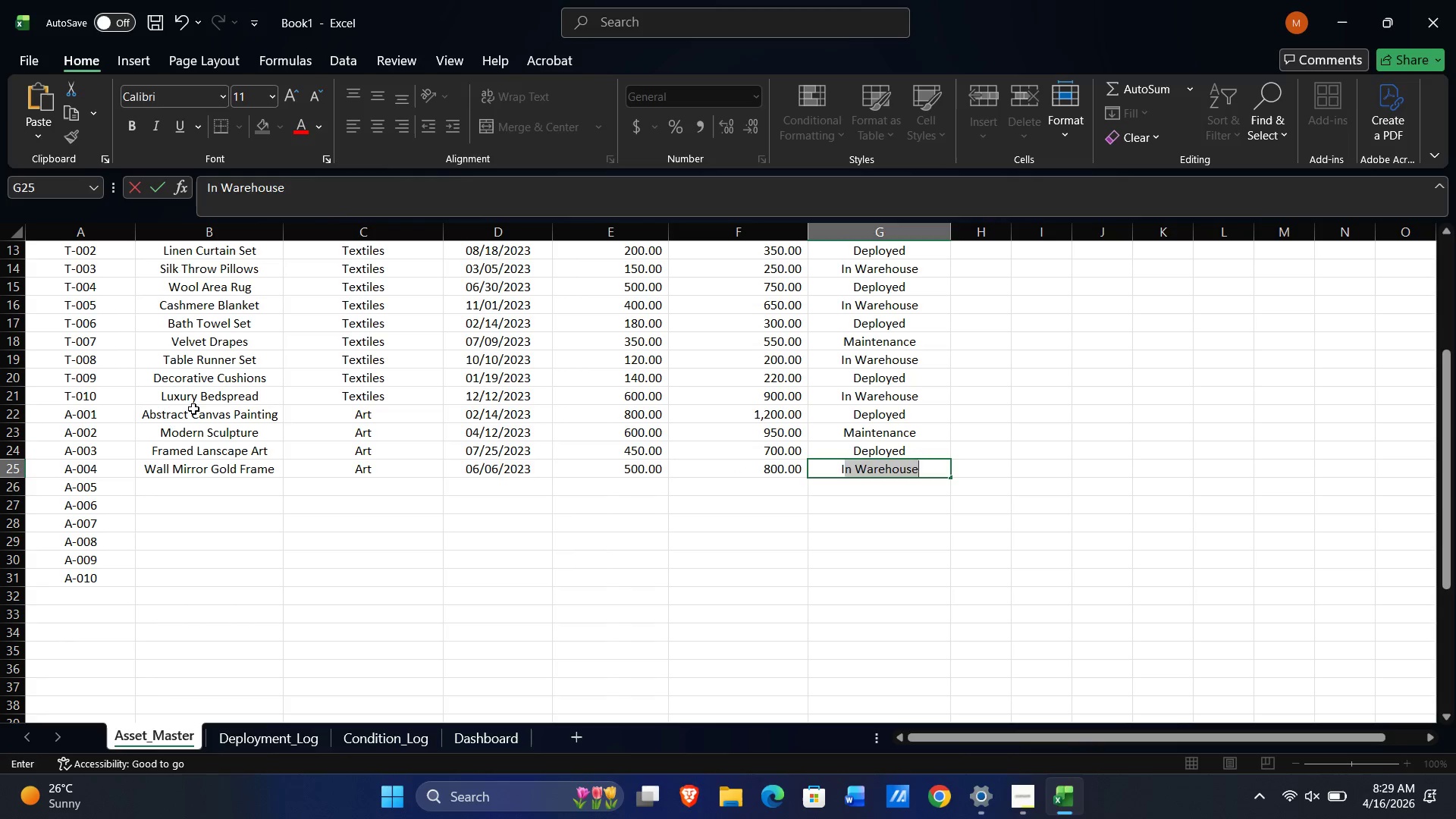 
key(NumpadEnter)
 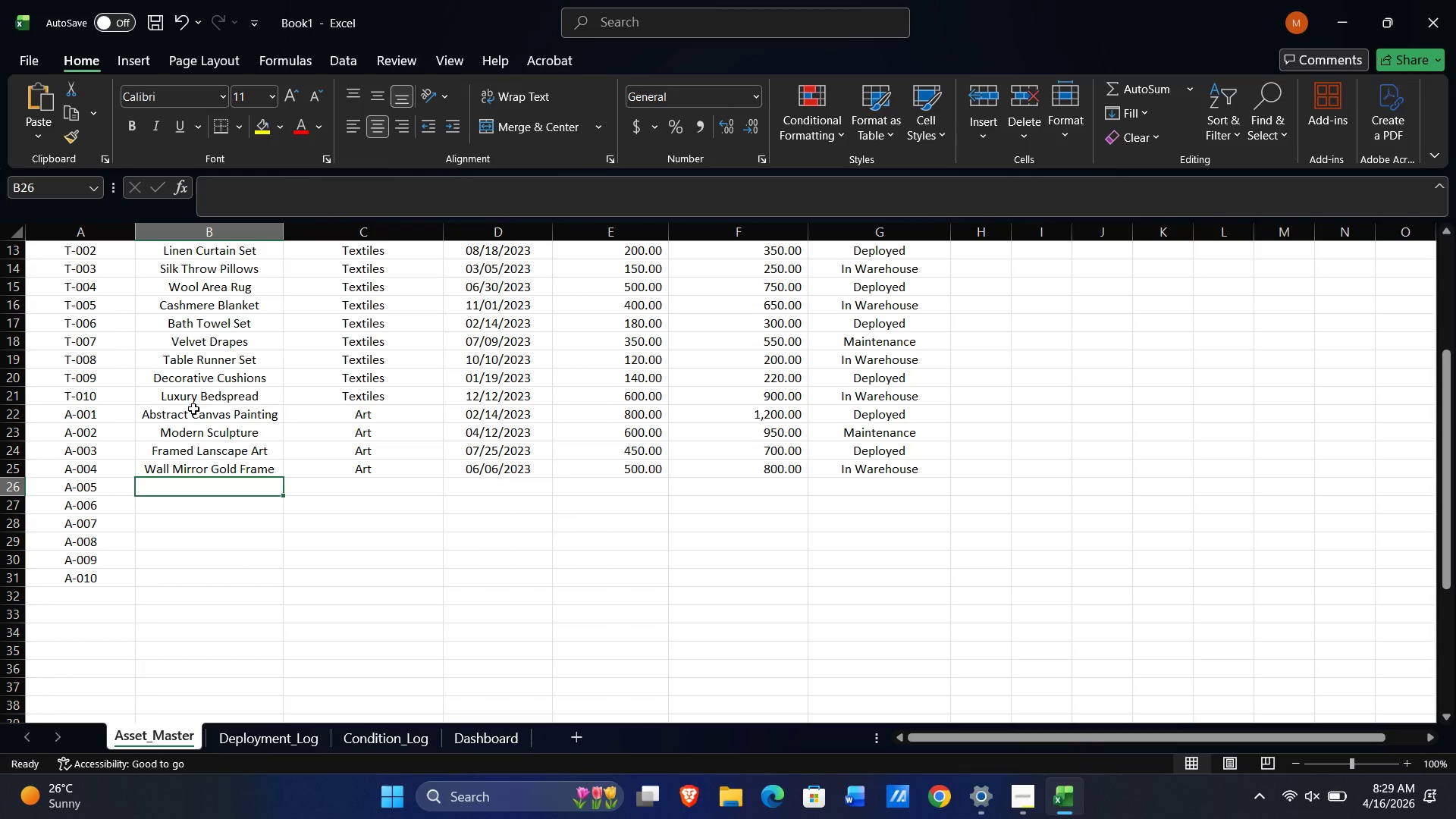 
wait(5.16)
 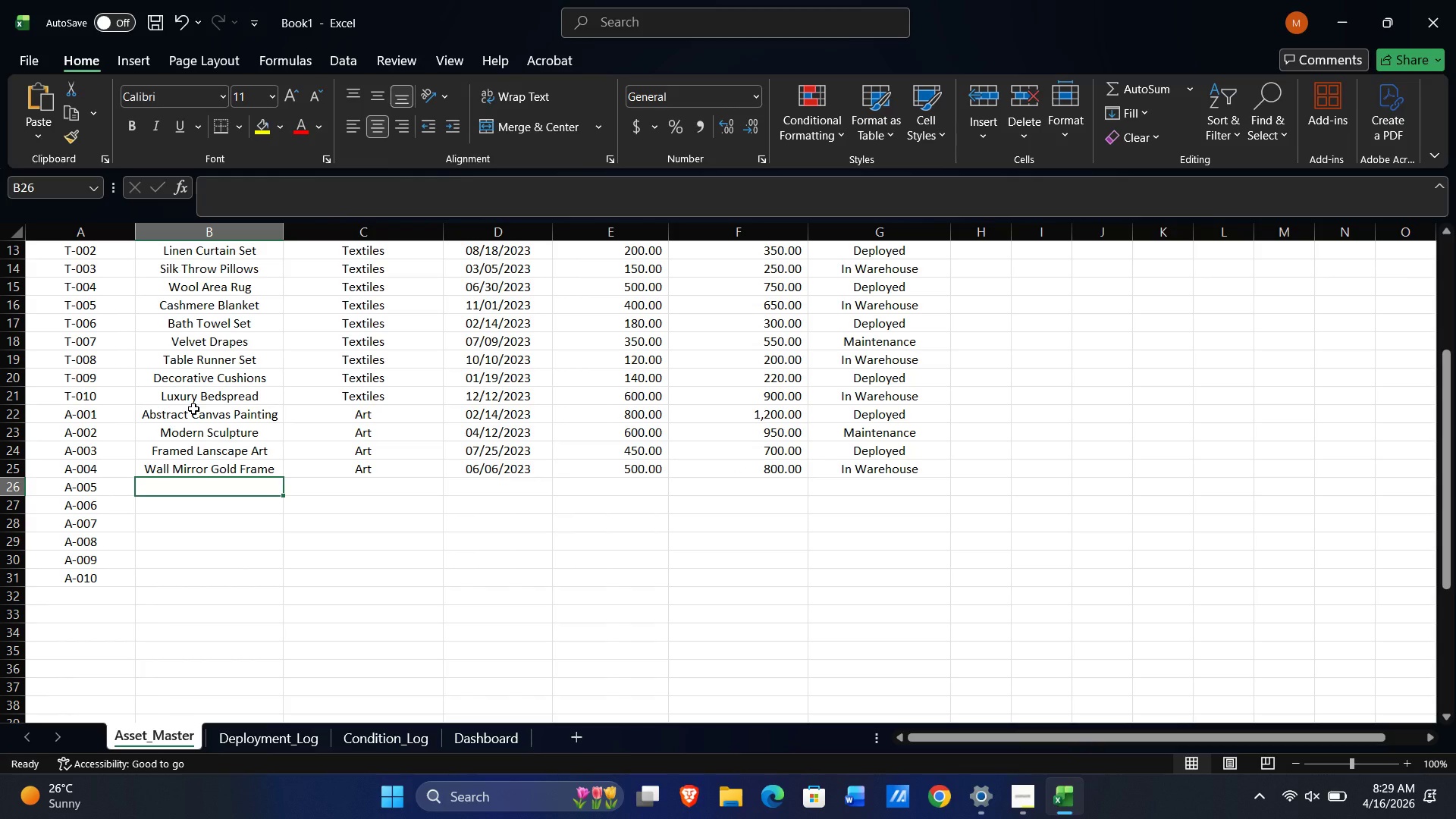 
type(Minimalist Art Print)
key(Tab)
type(A)
key(Tab)
 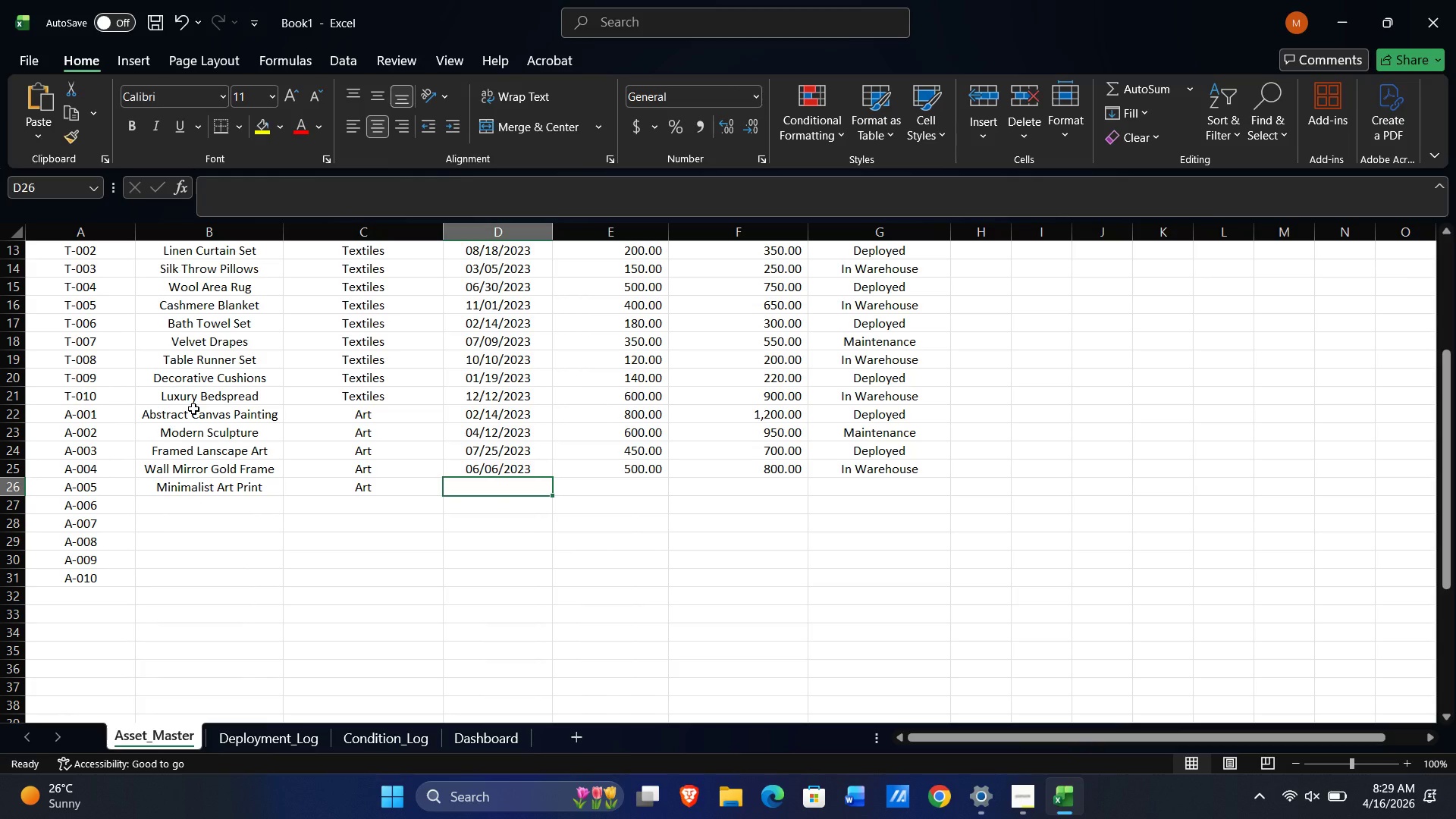 
key(Quote)
 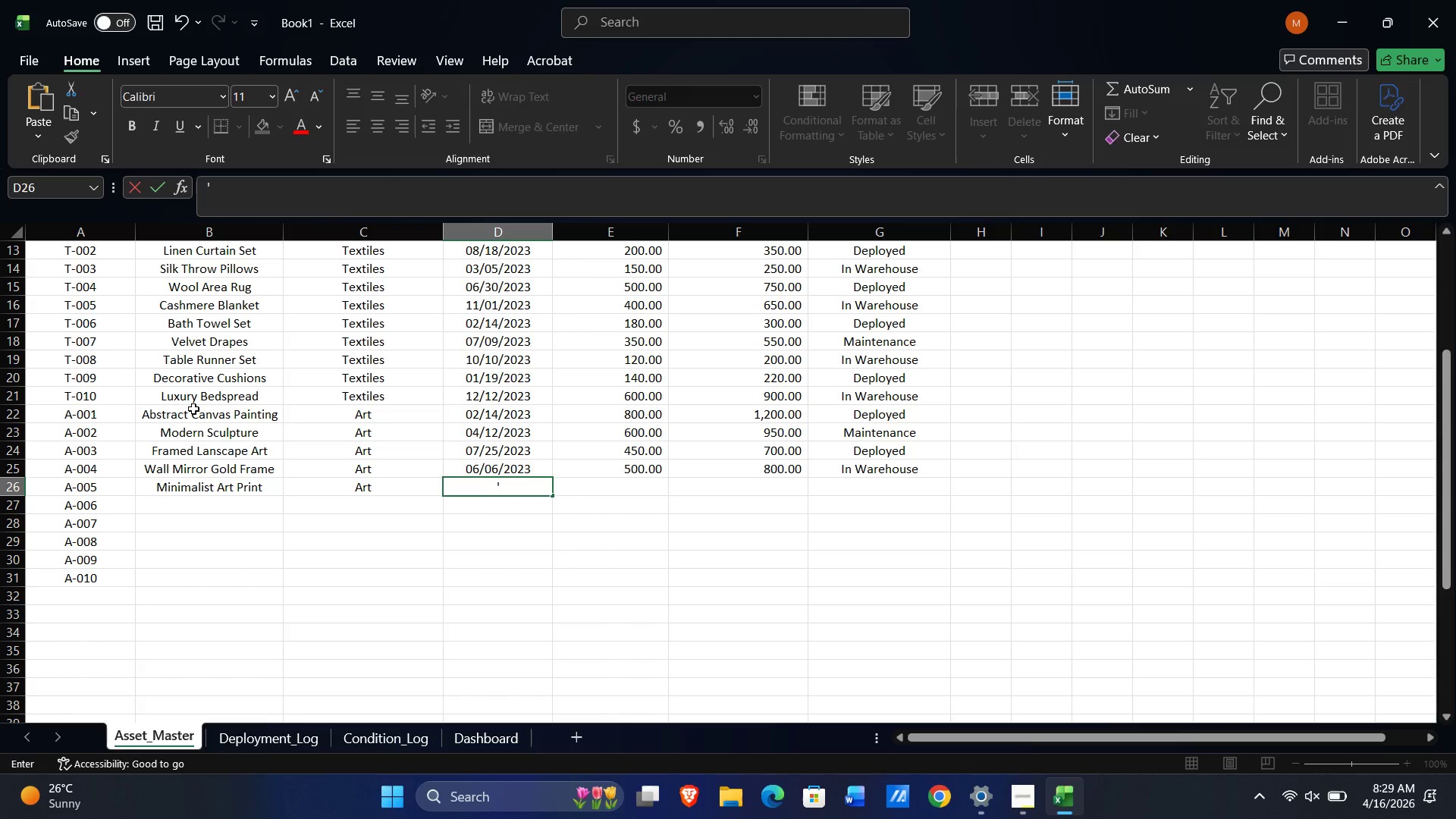 
key(Numpad0)
 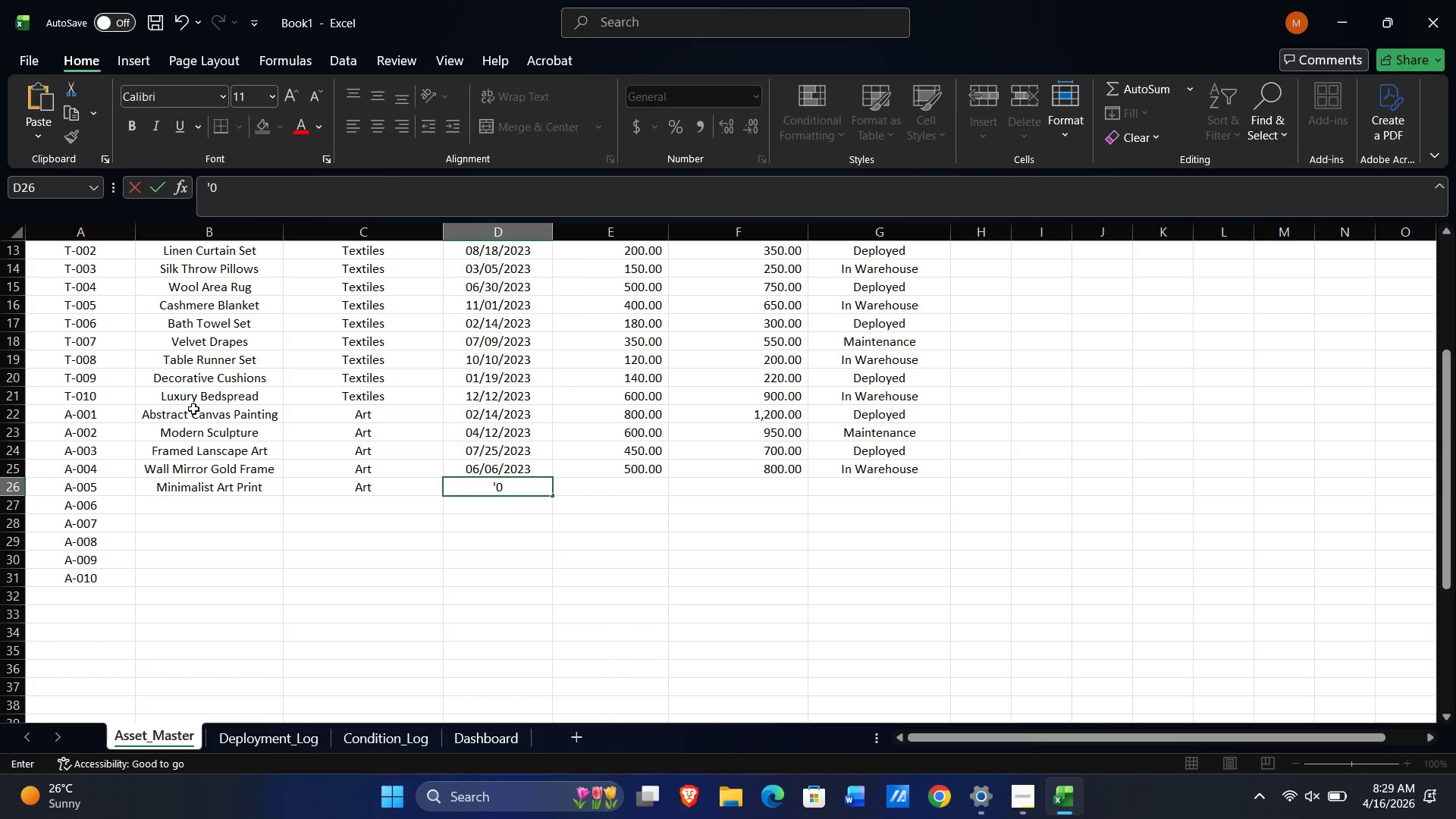 
key(Numpad3)
 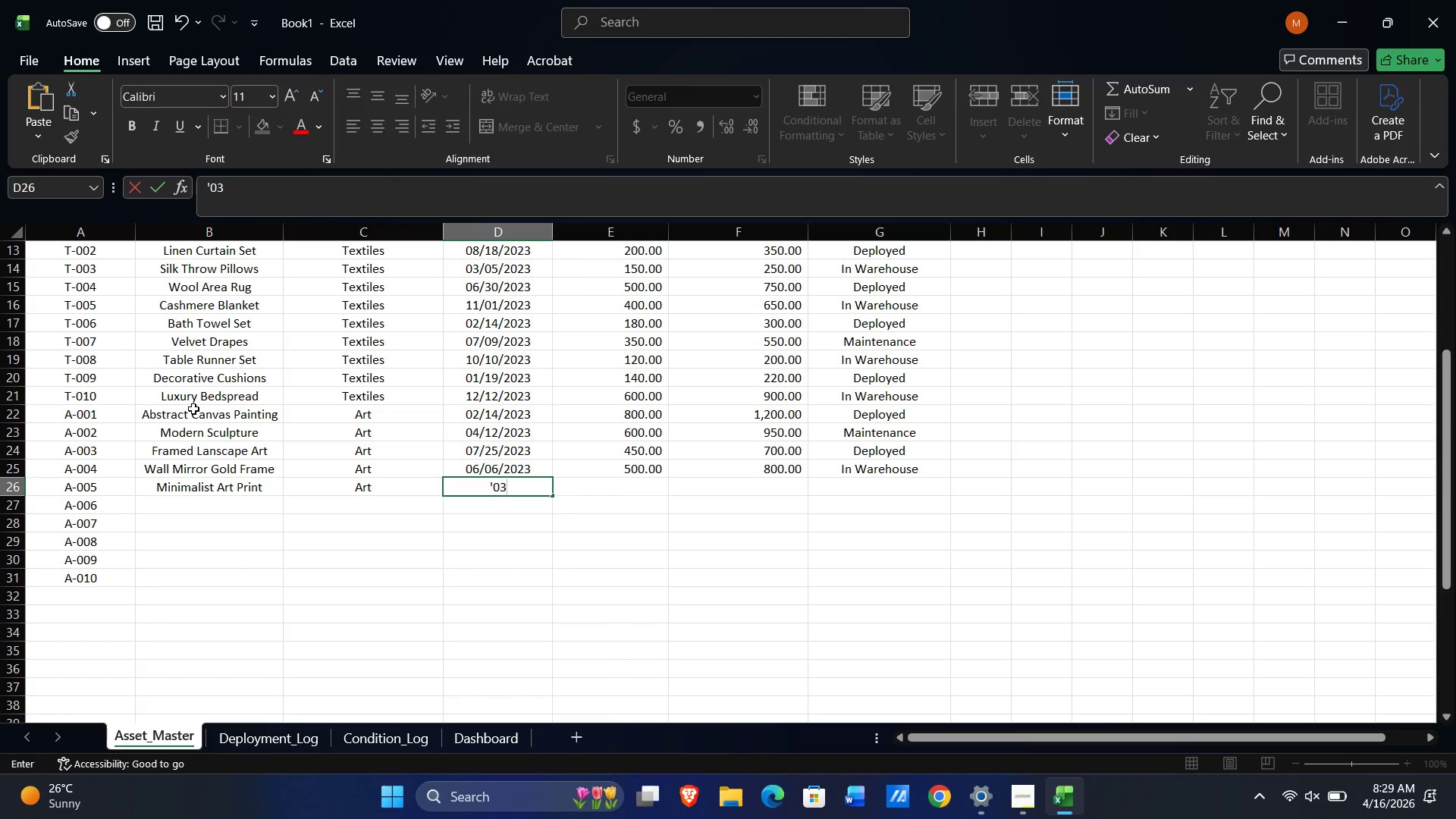 
key(NumpadDivide)
 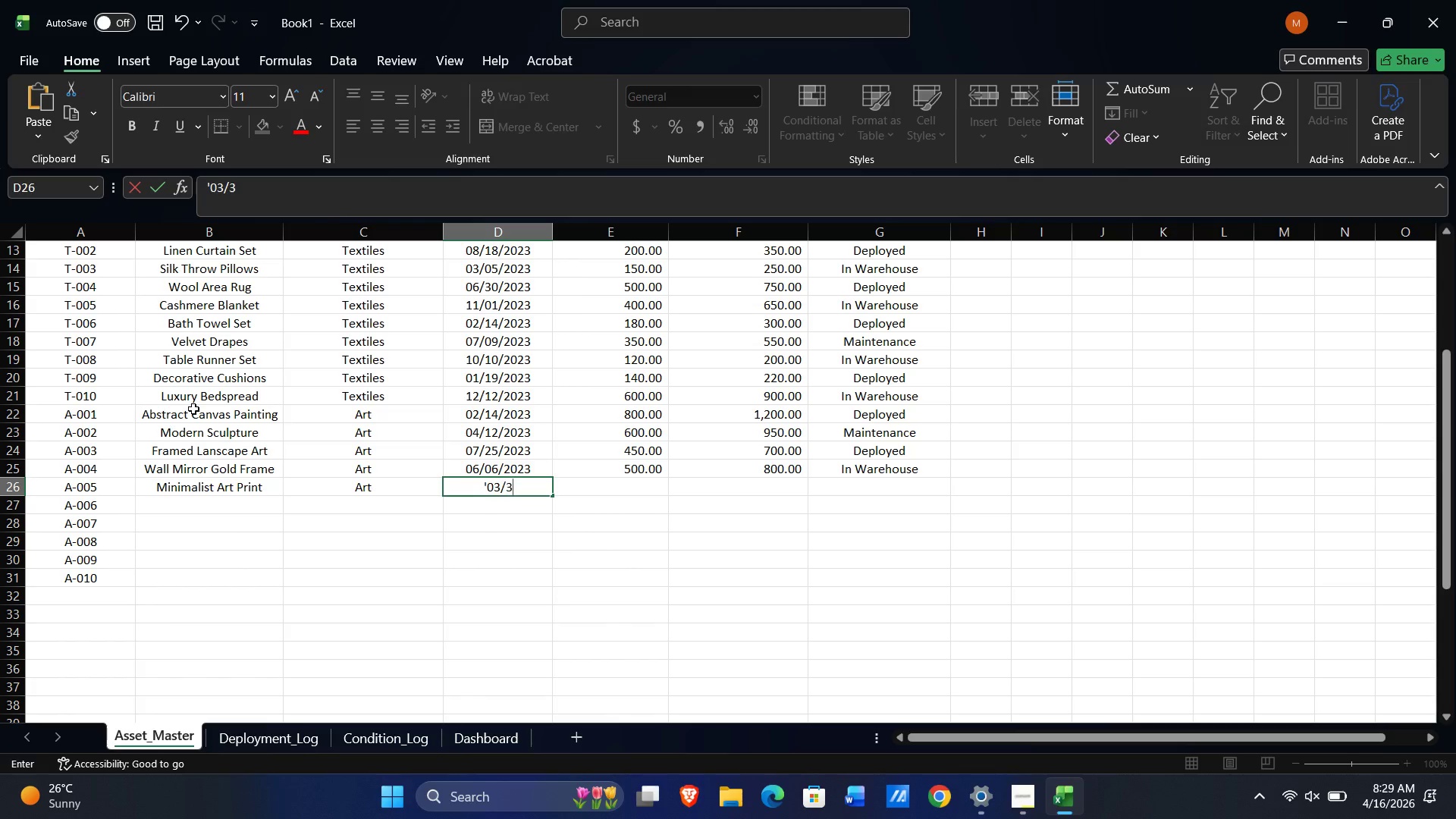 
key(Numpad3)
 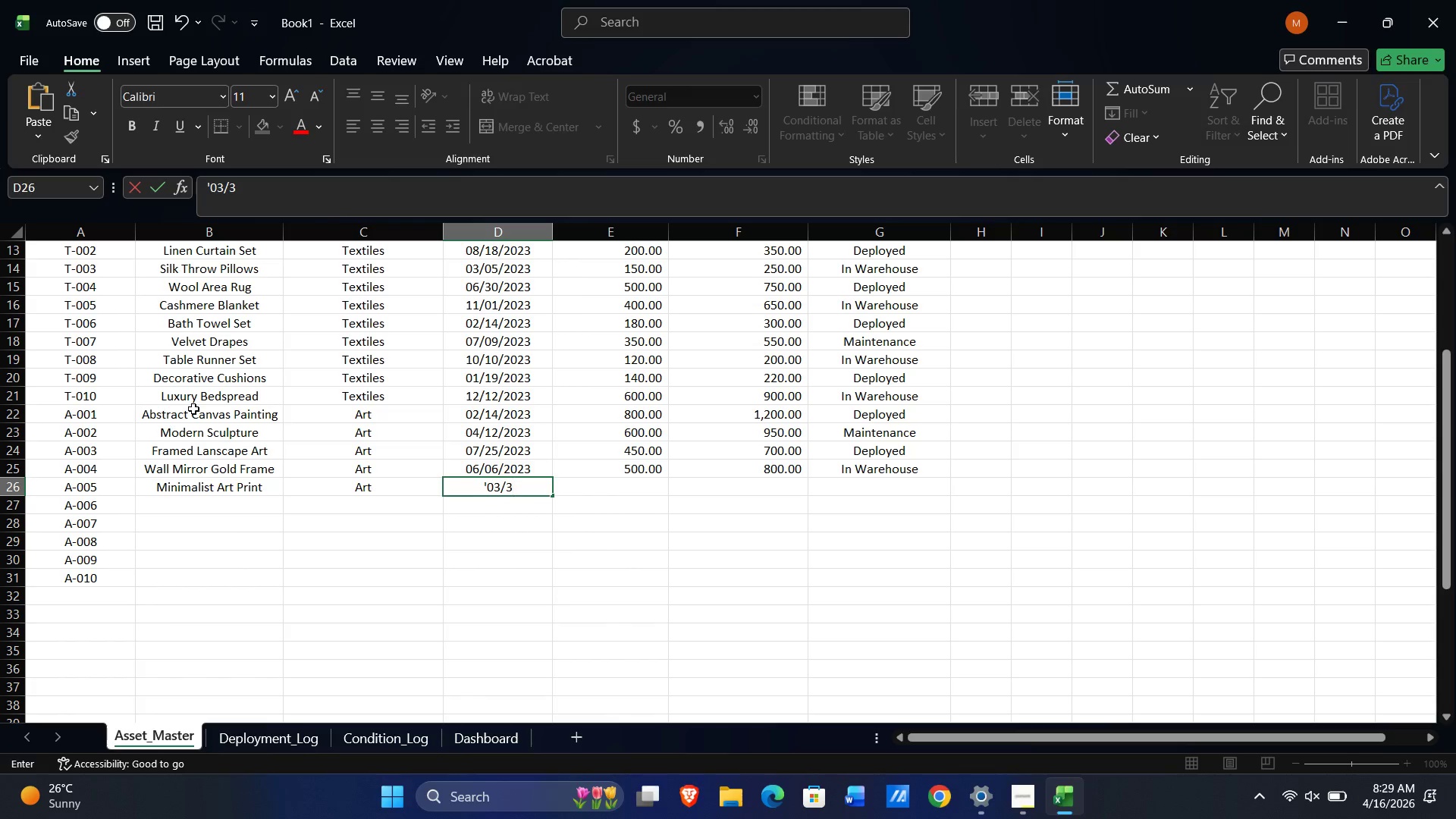 
key(Numpad0)
 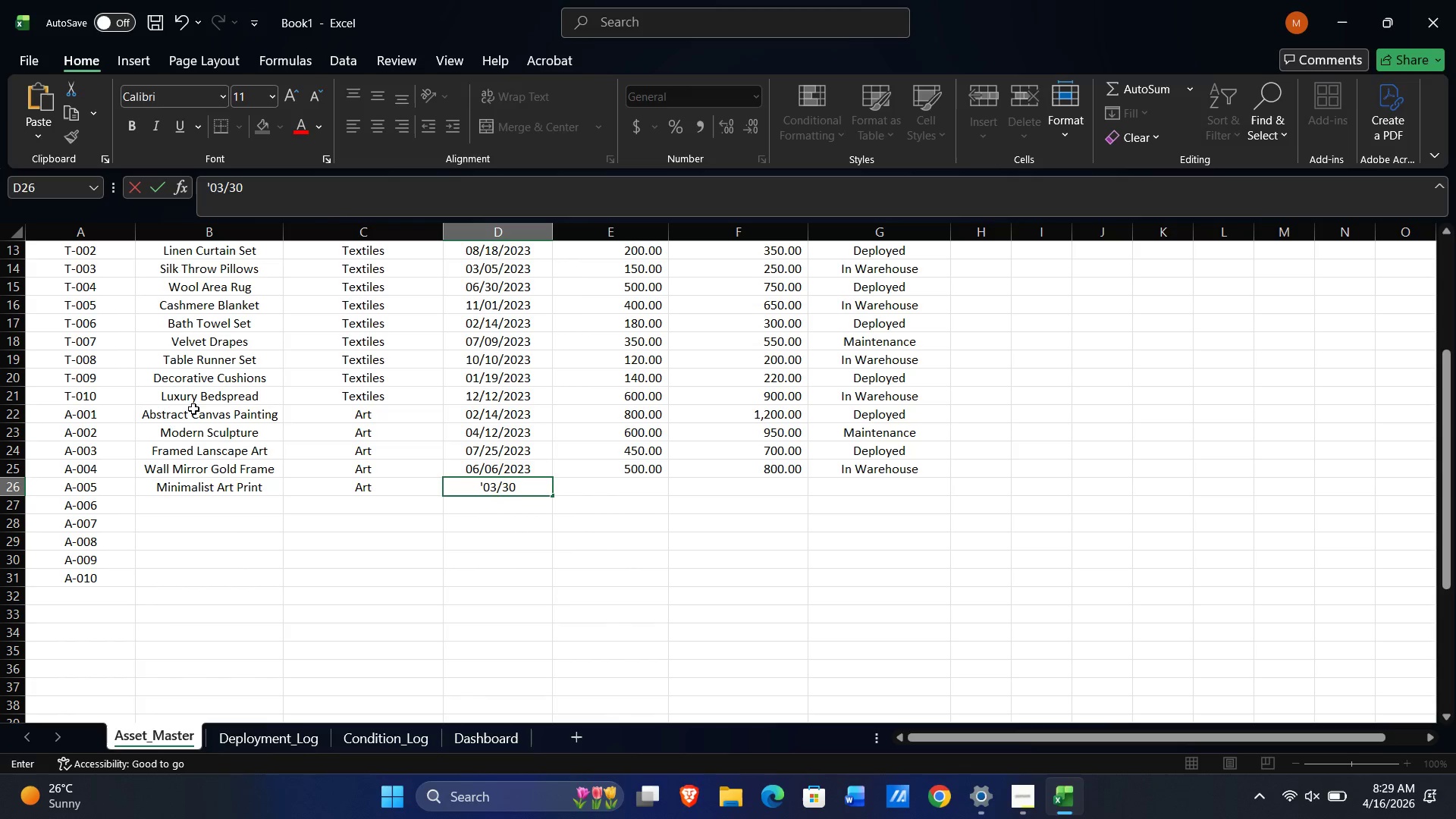 
key(NumpadDivide)
 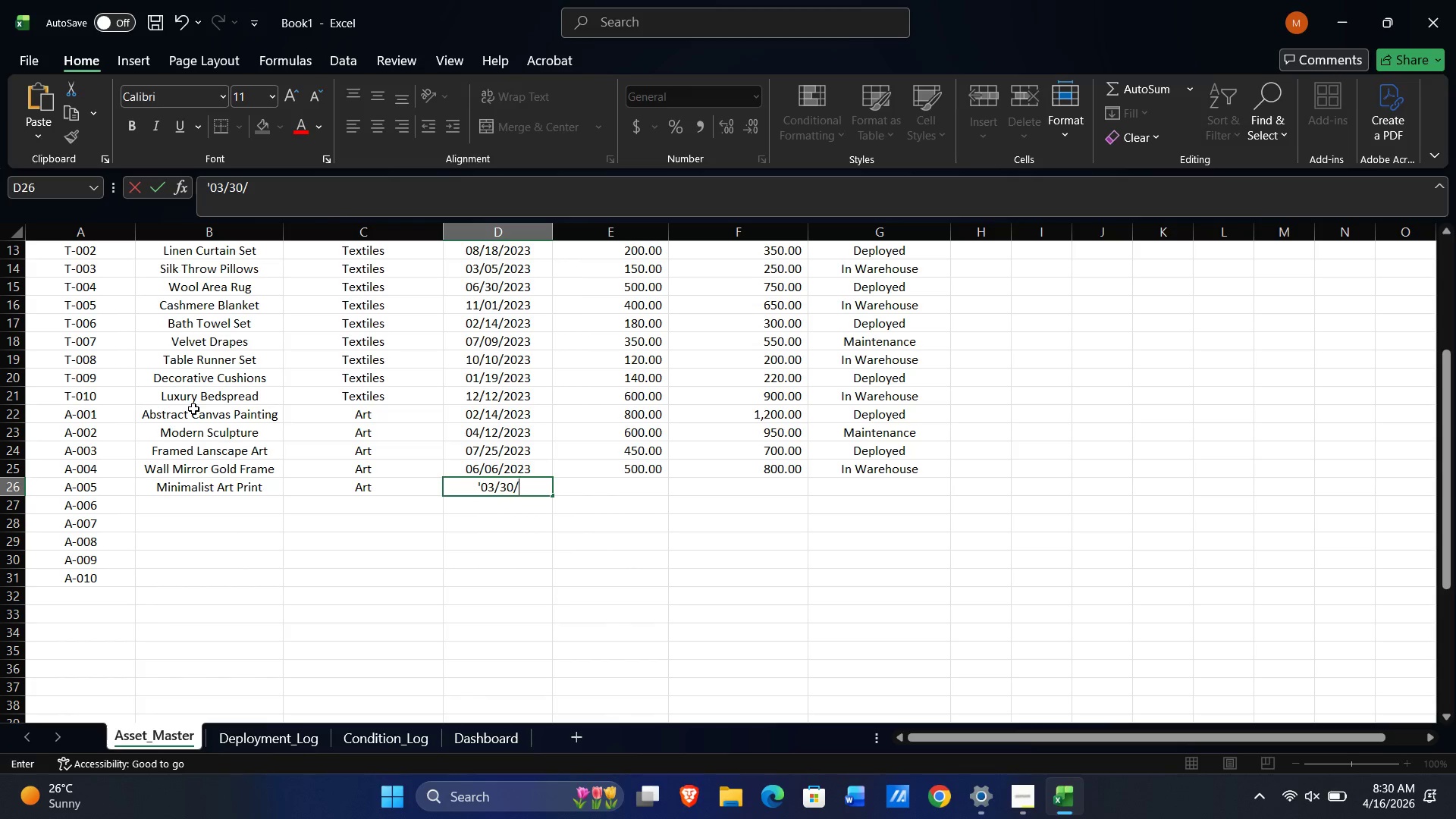 
key(Numpad2)
 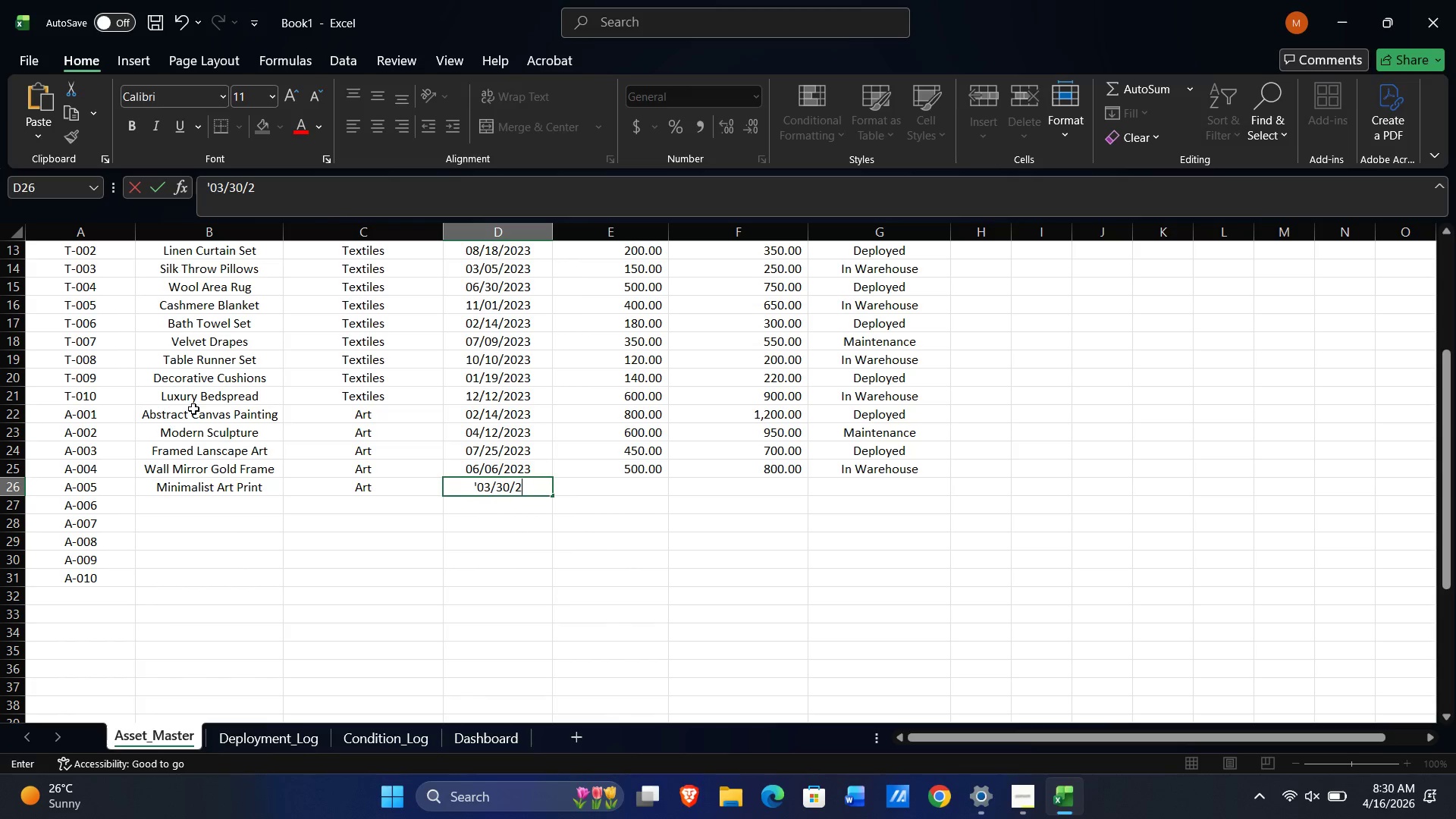 
key(Numpad0)
 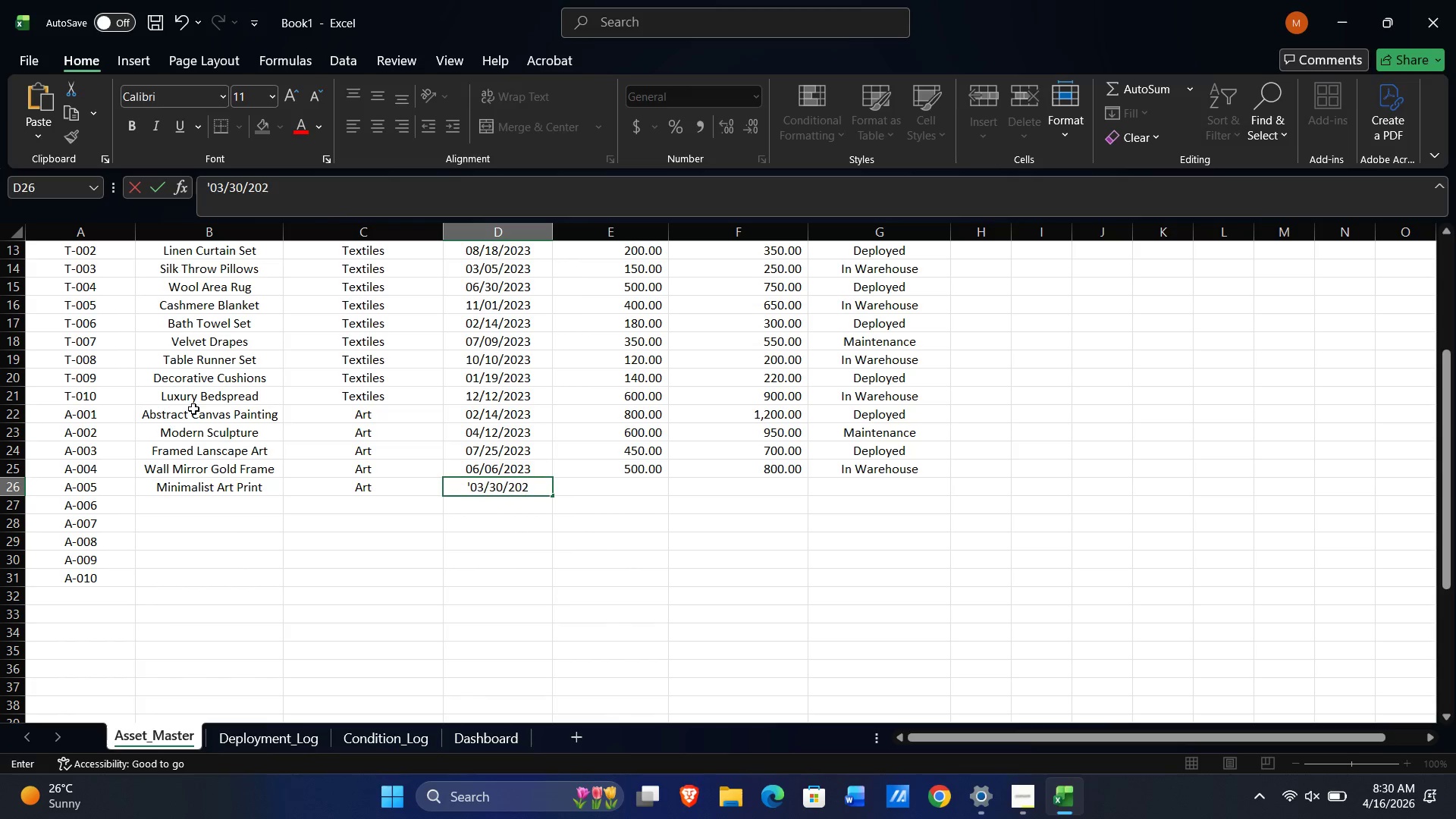 
key(Numpad2)
 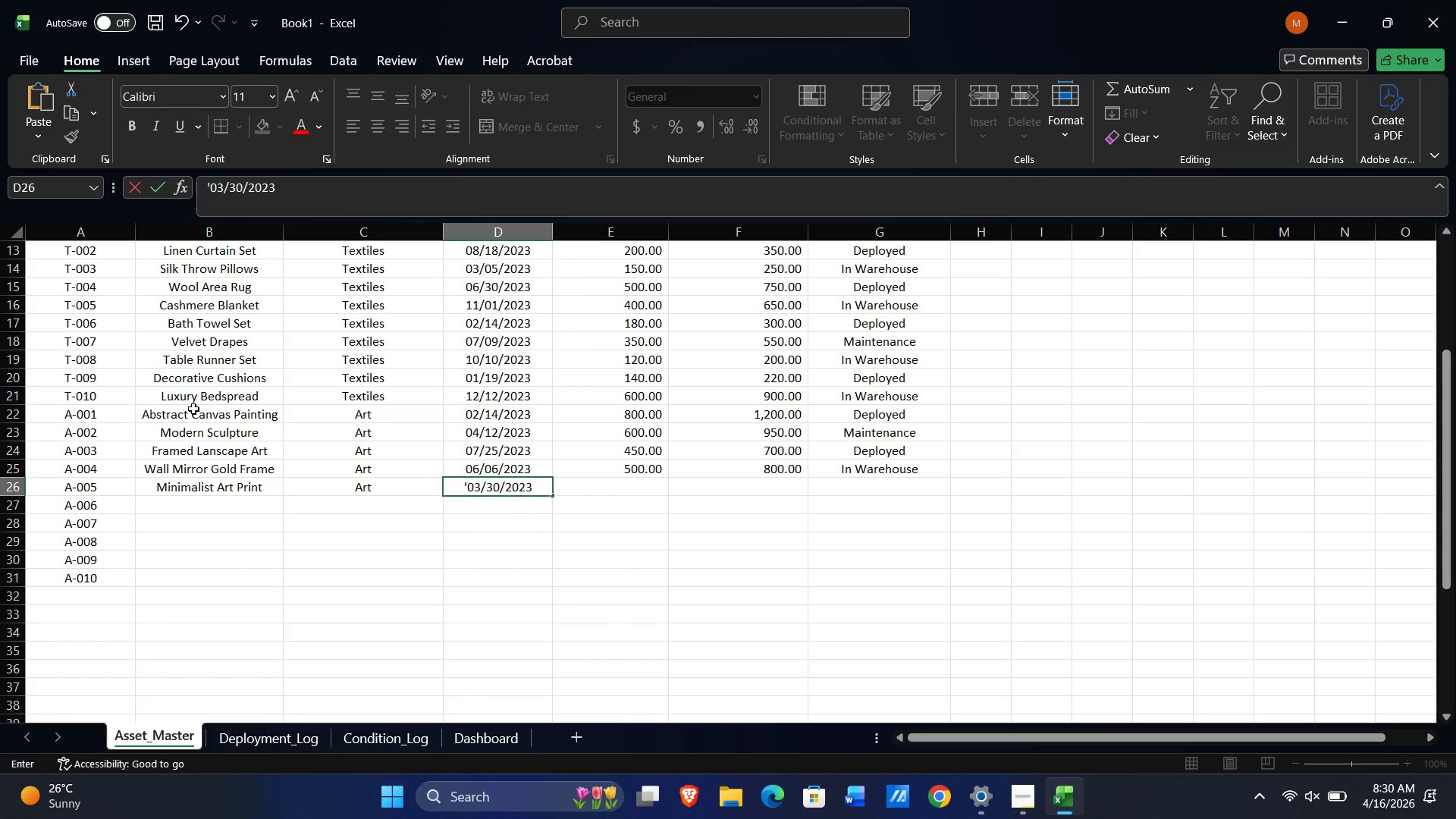 
key(Numpad3)
 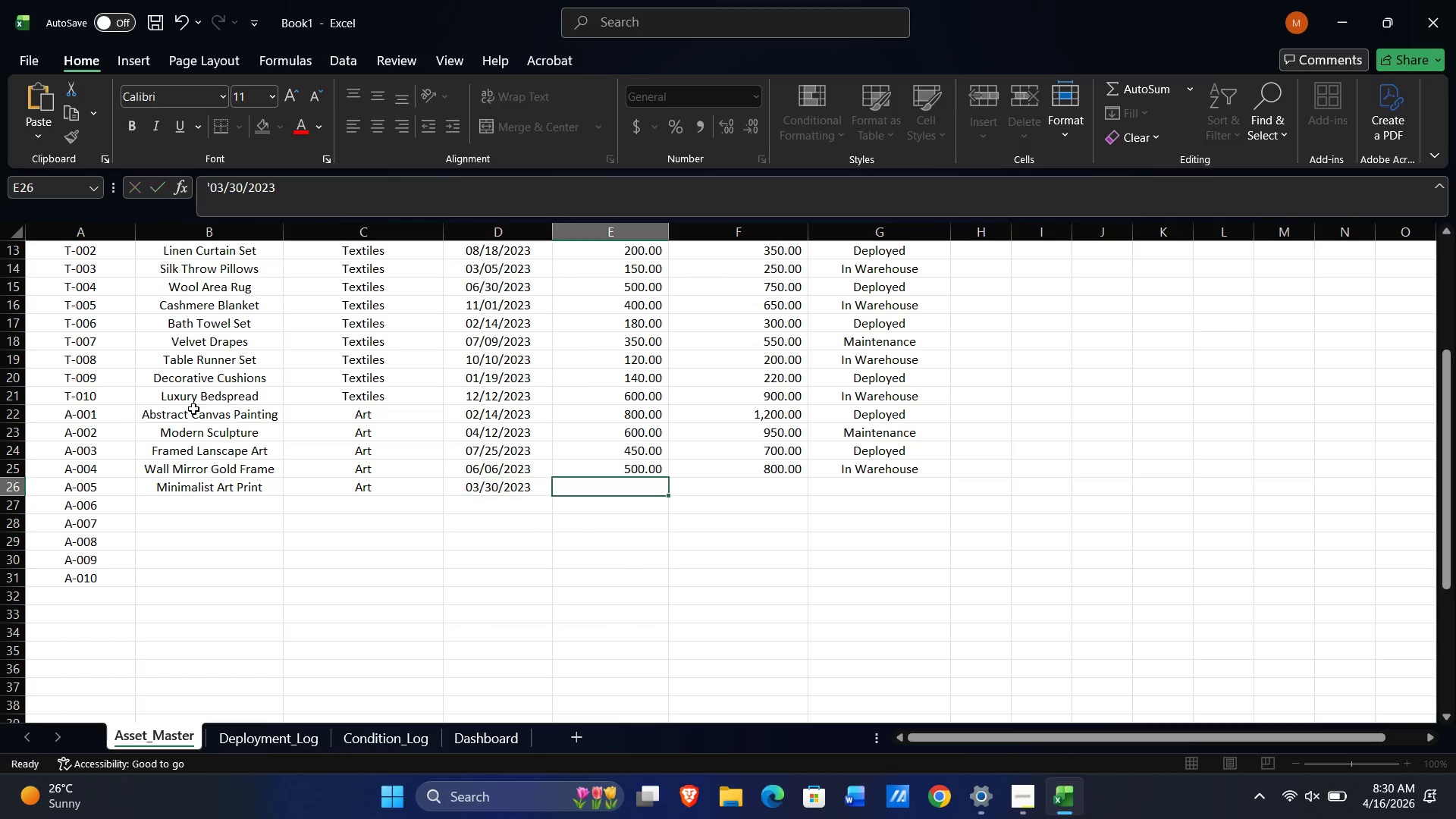 
key(Tab)
 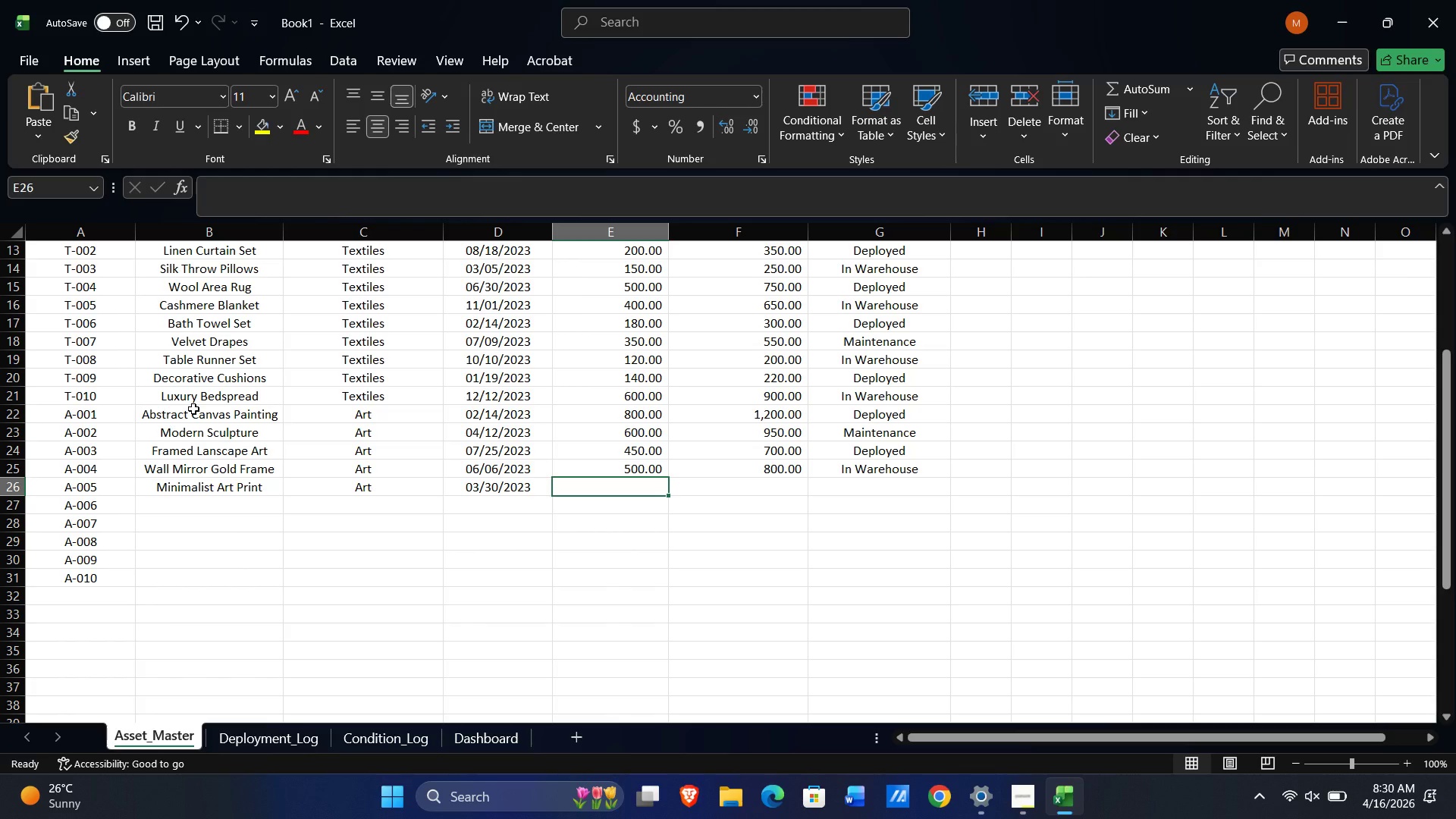 
key(Numpad2)
 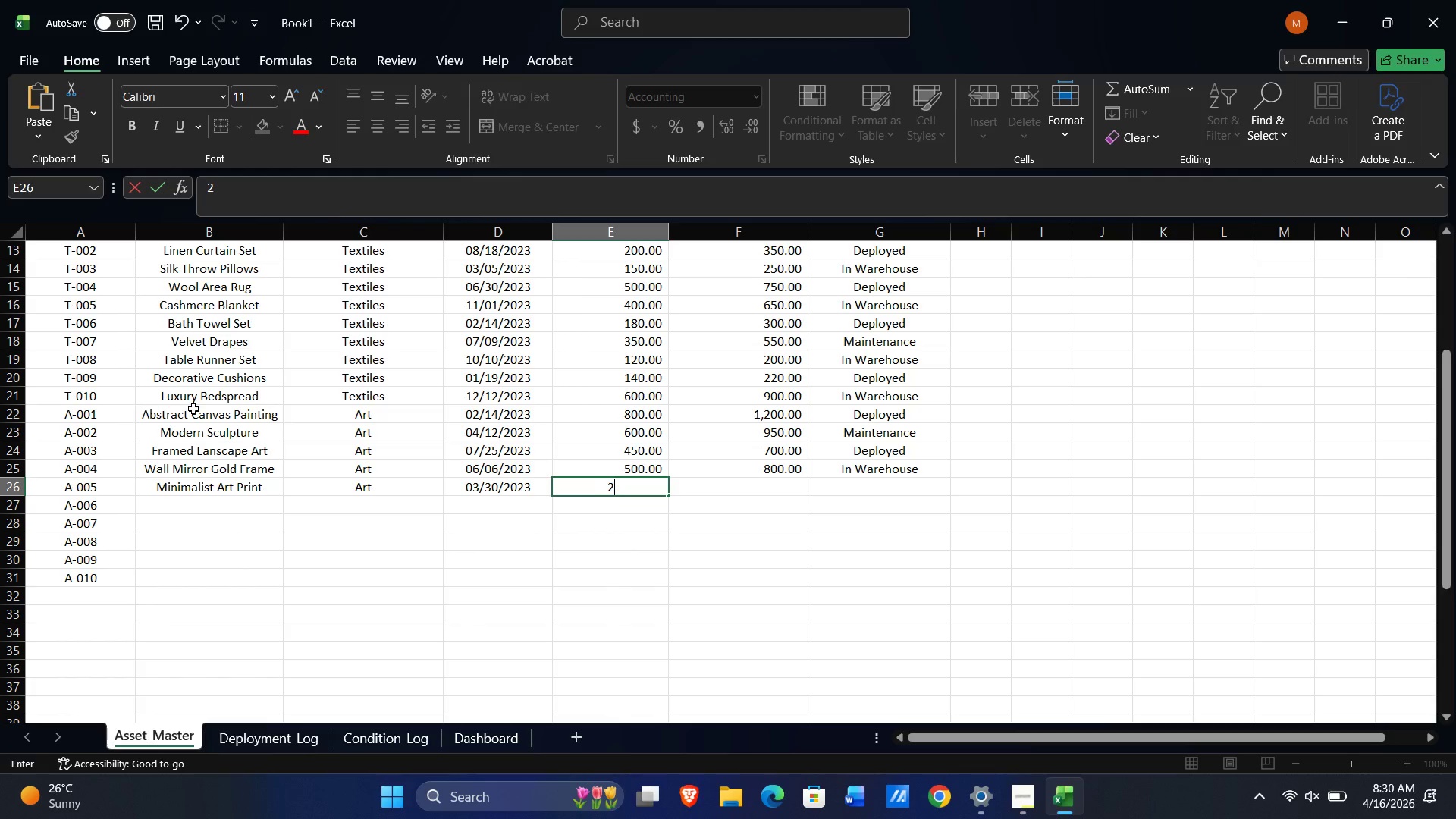 
key(Numpad0)
 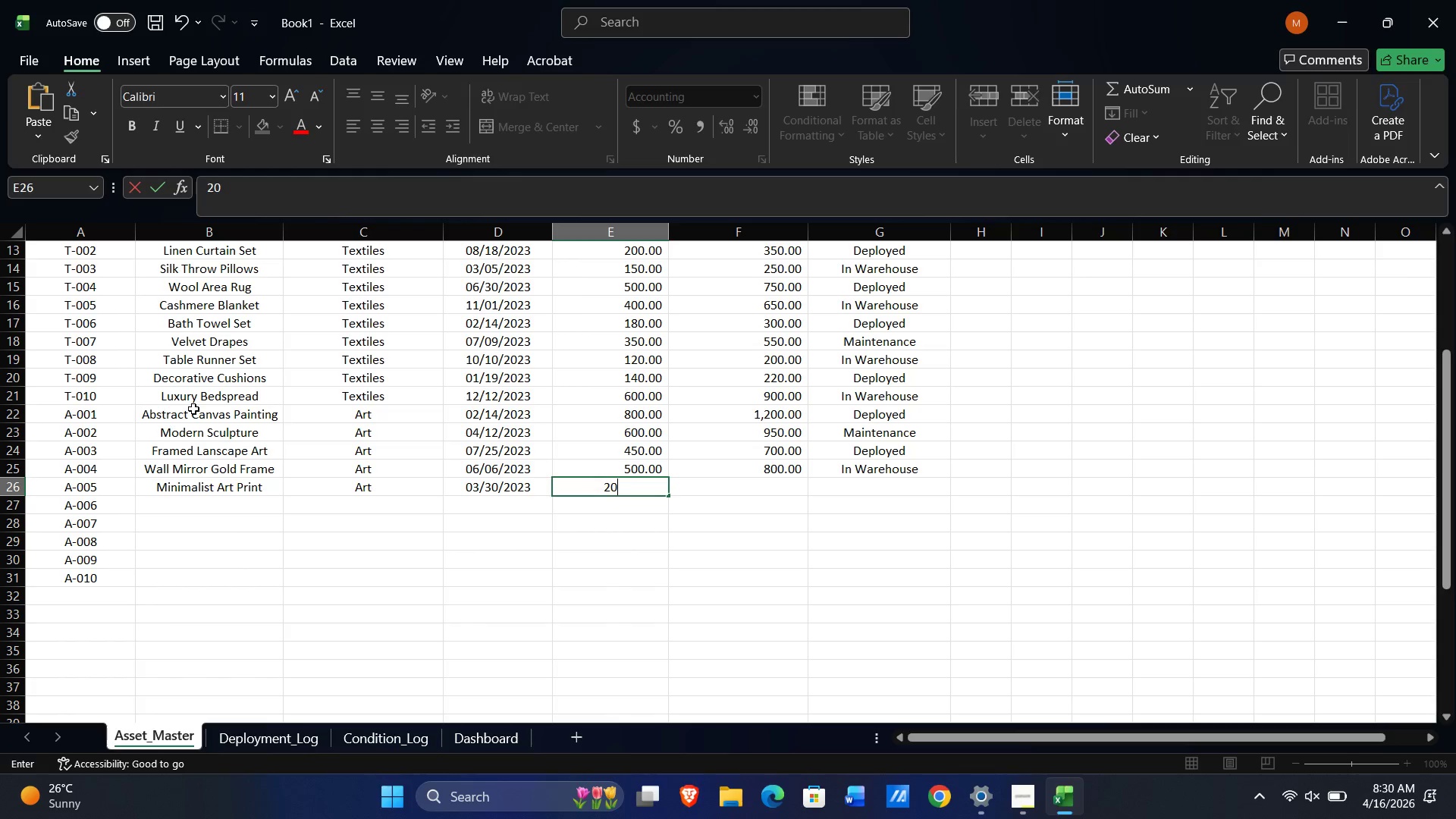 
key(Numpad0)
 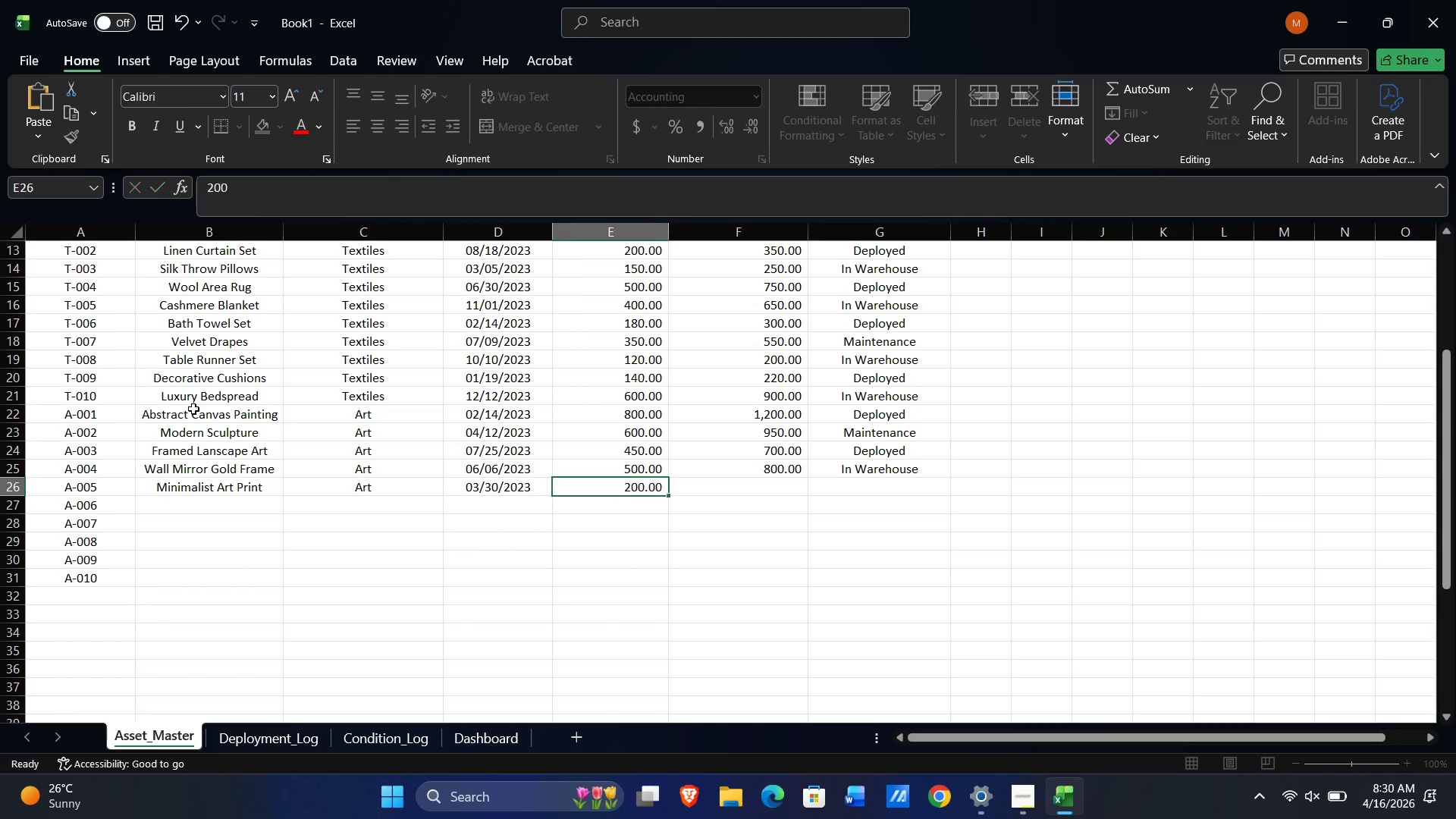 
key(Tab)
 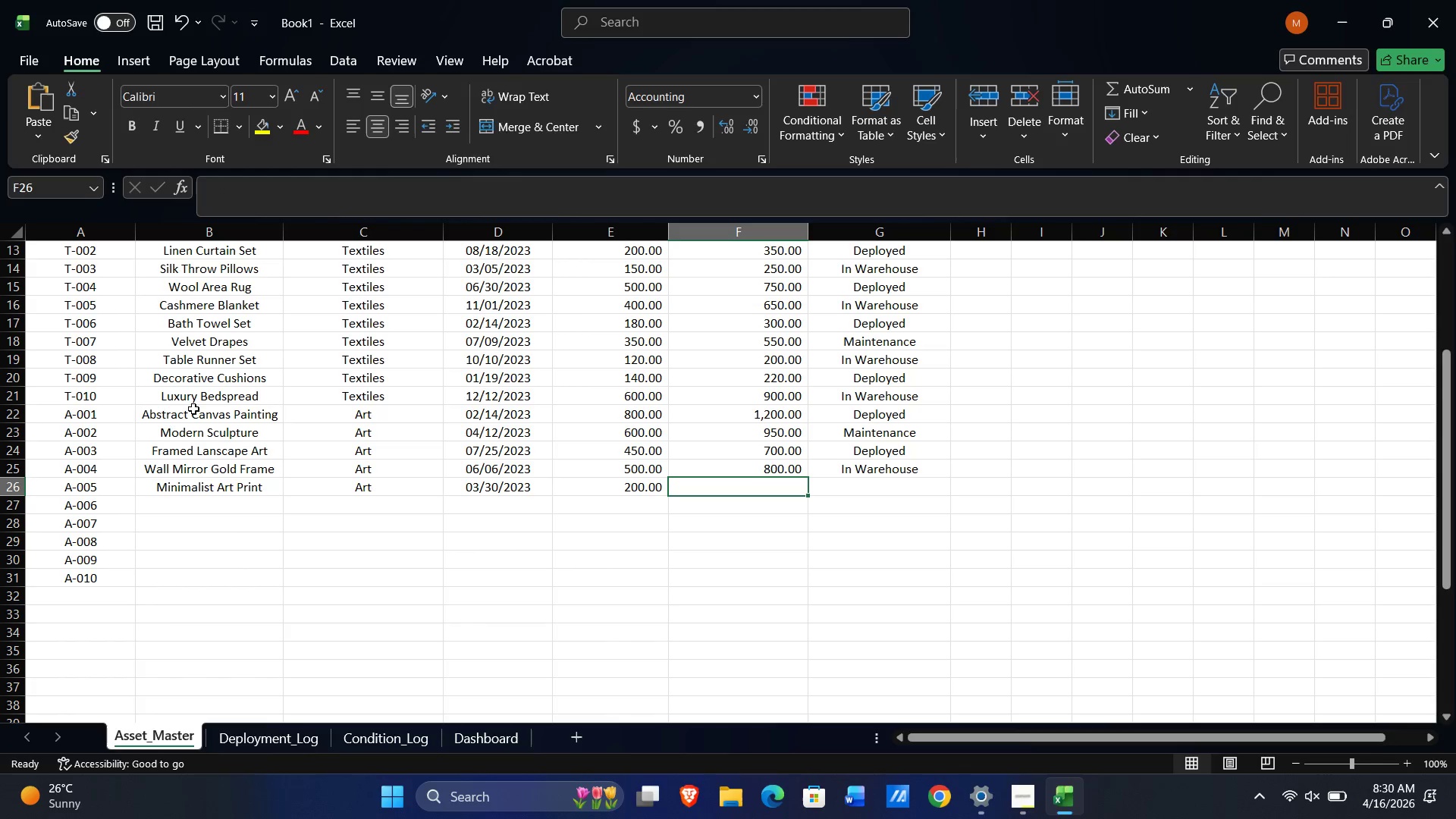 
key(Numpad3)
 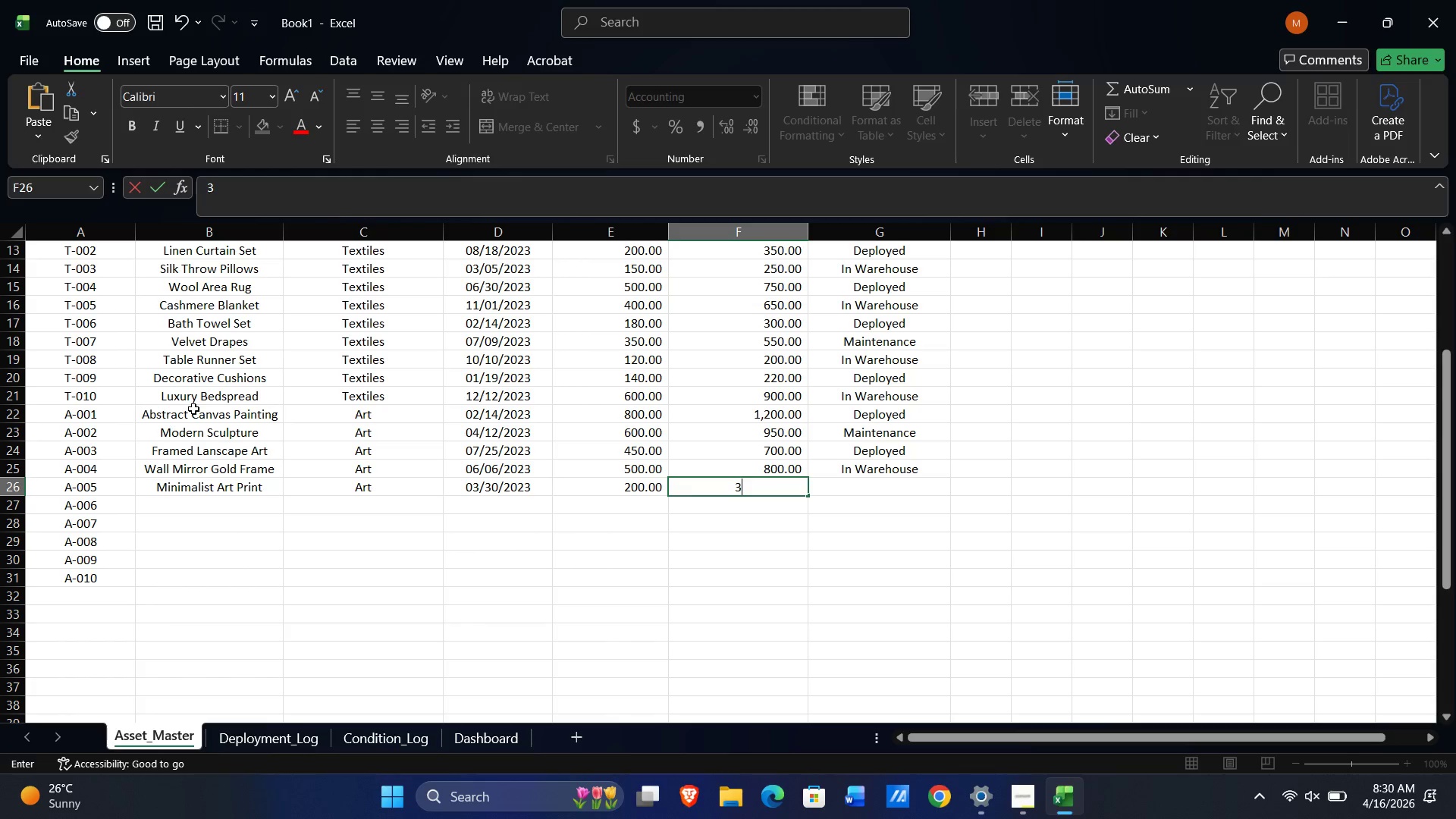 
key(Numpad5)
 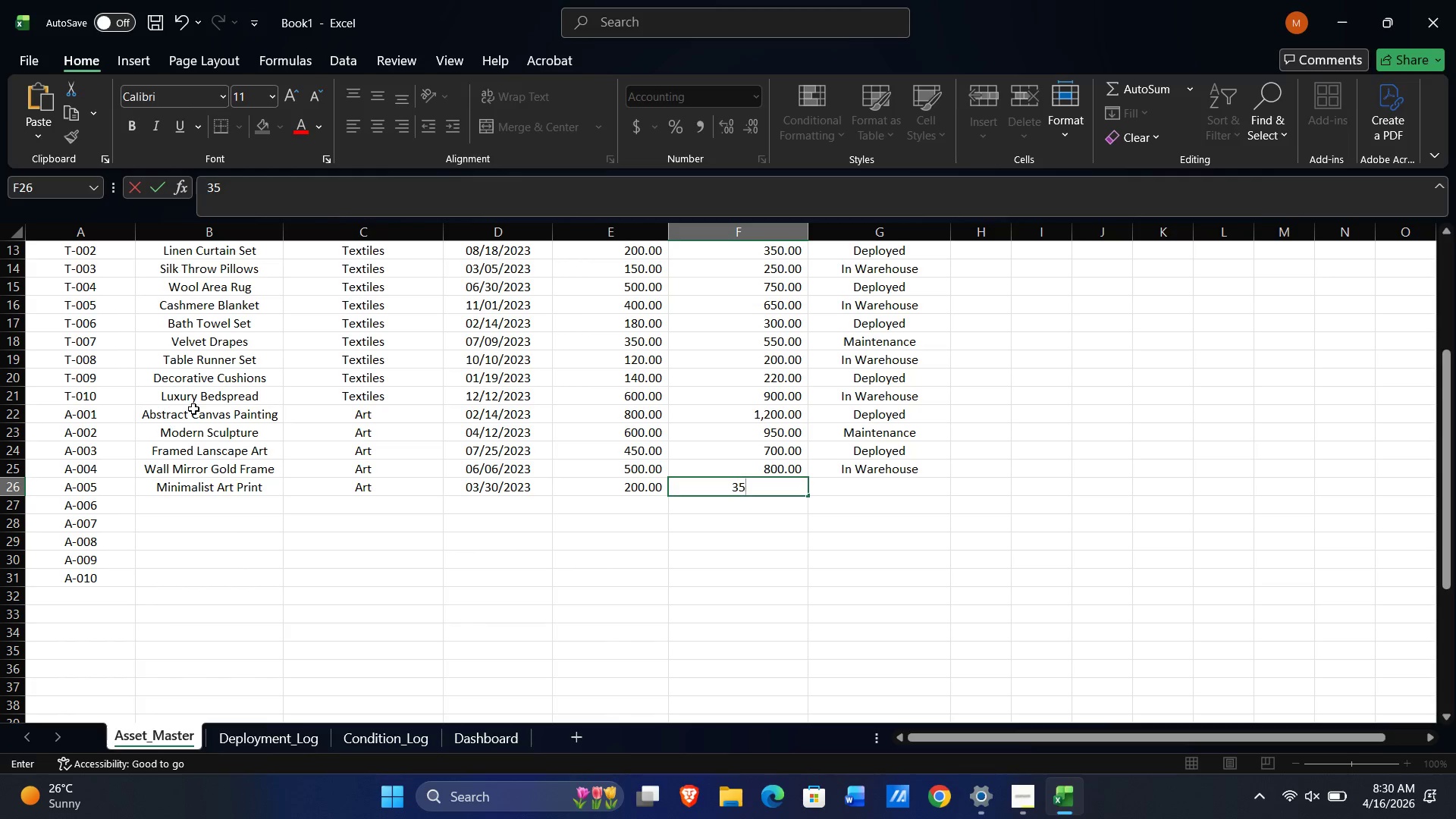 
key(Numpad0)
 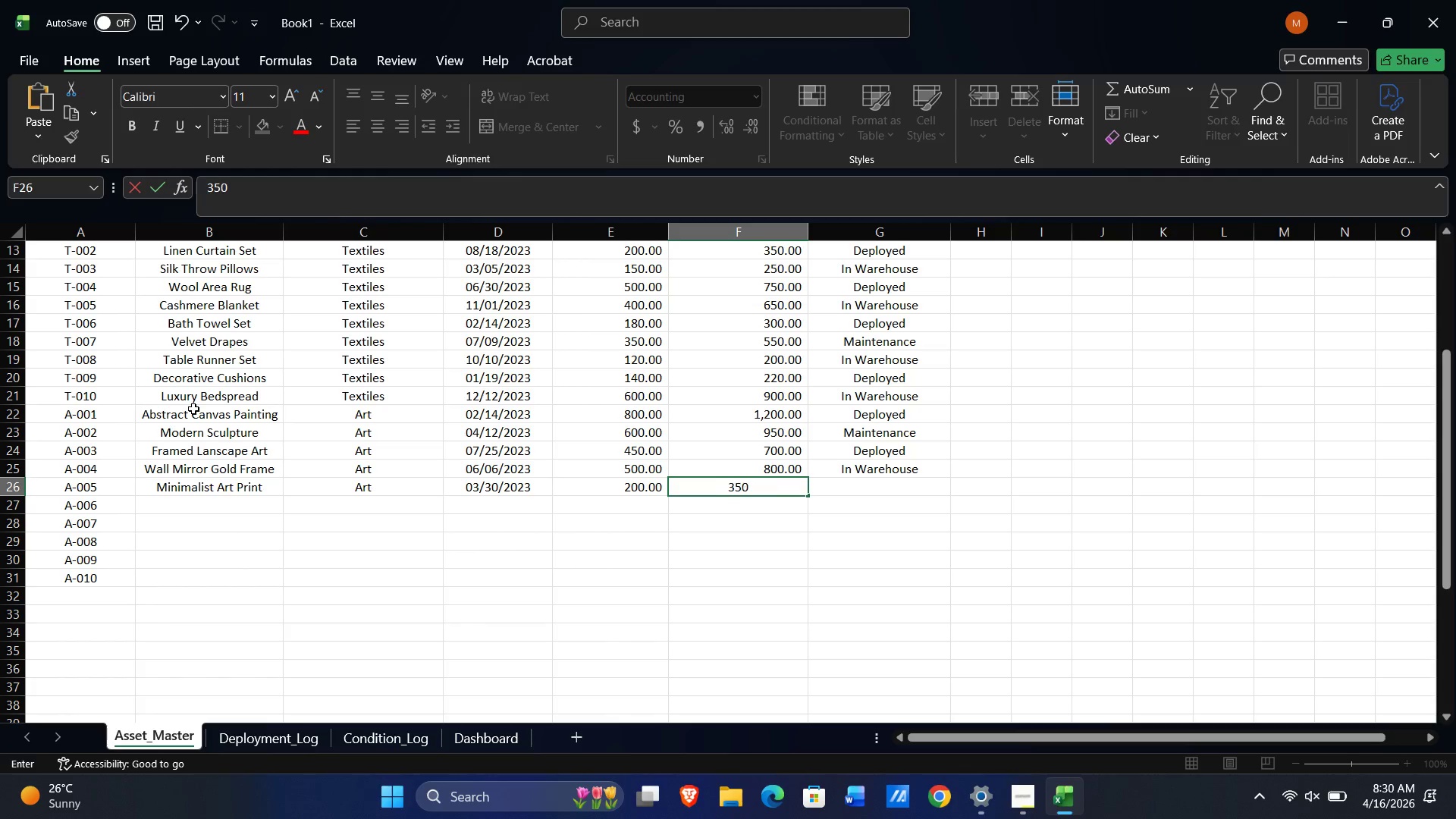 
key(Tab)
 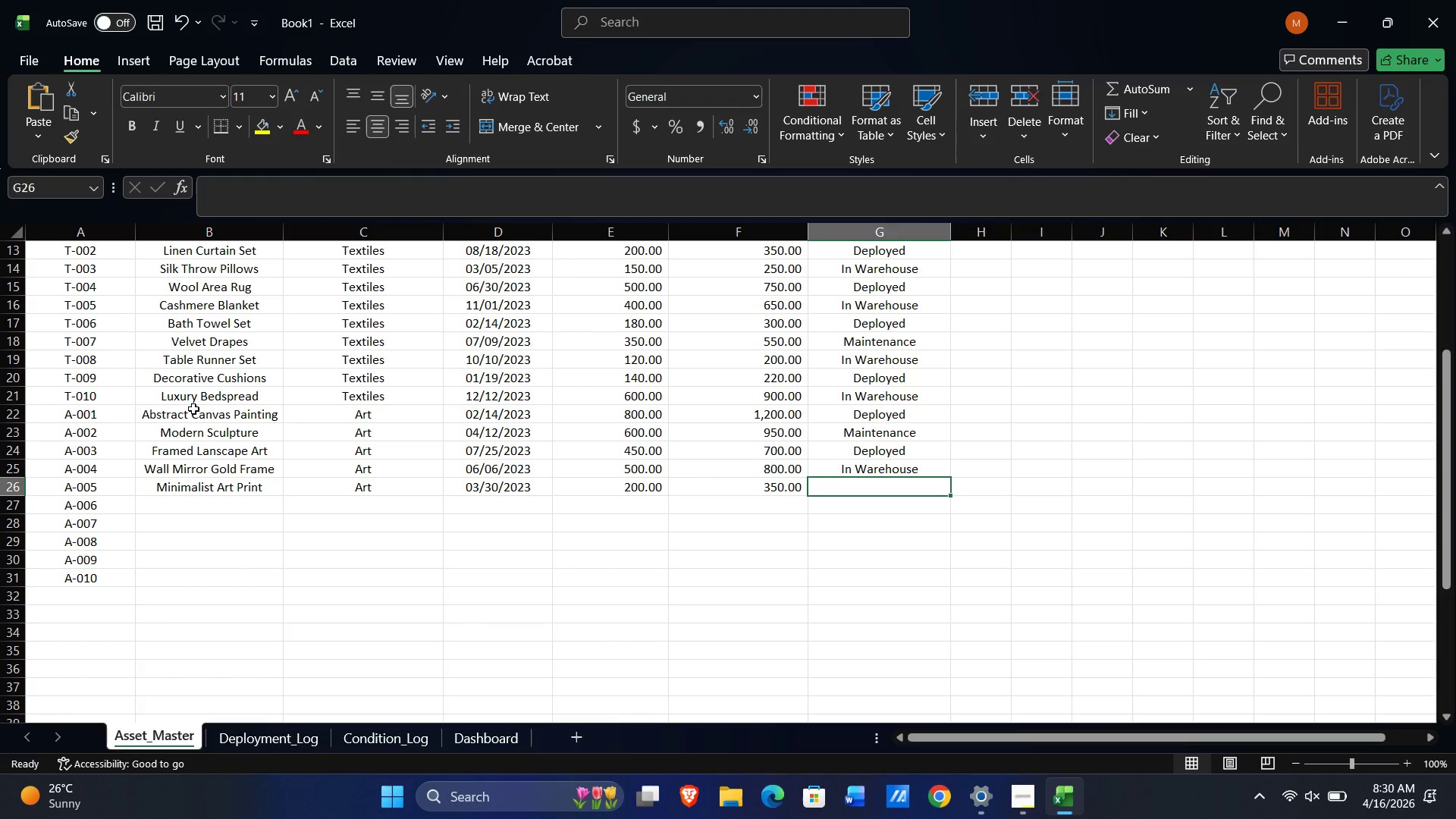 
key(Shift+I)
 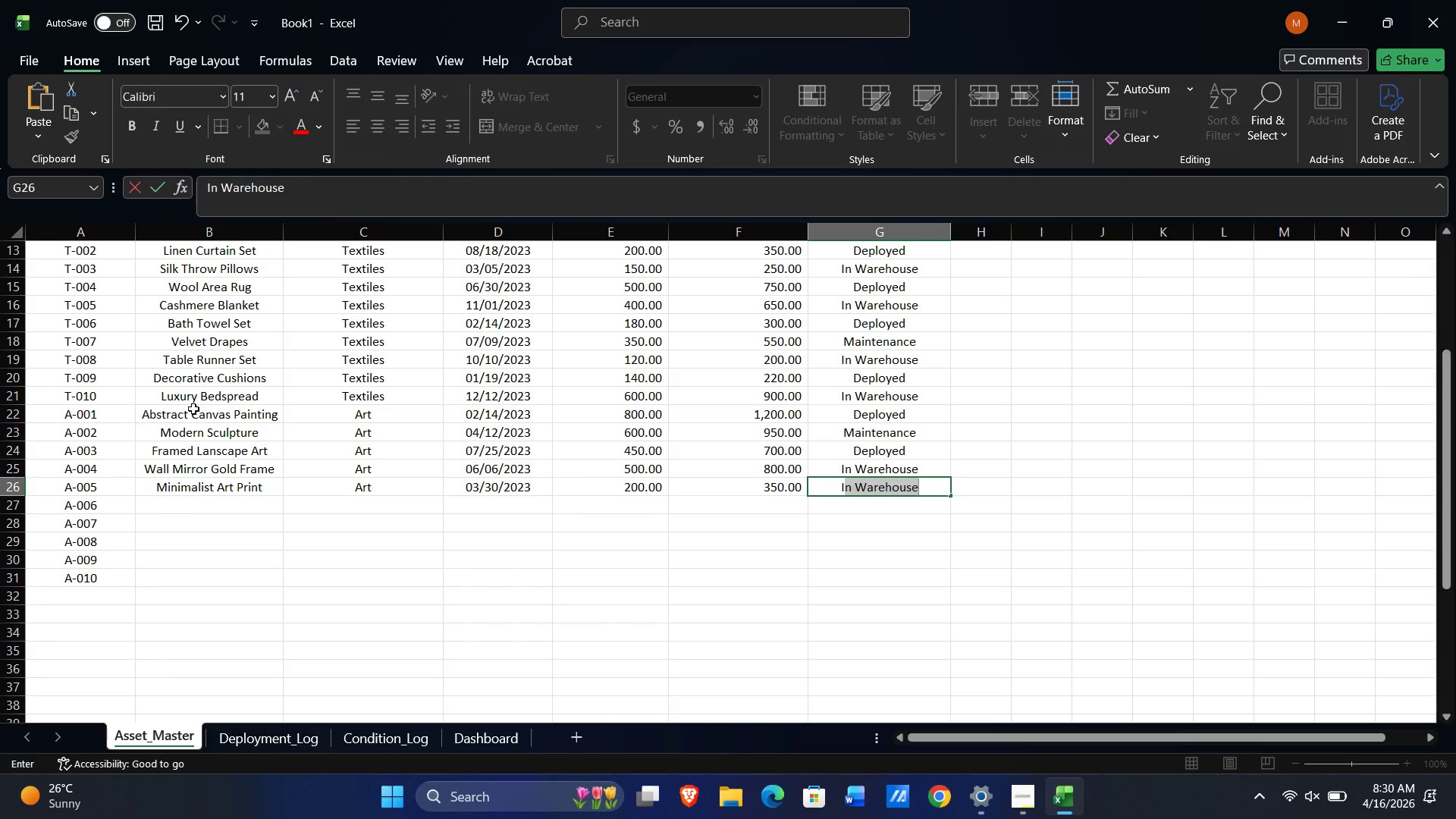 
key(NumpadEnter)
 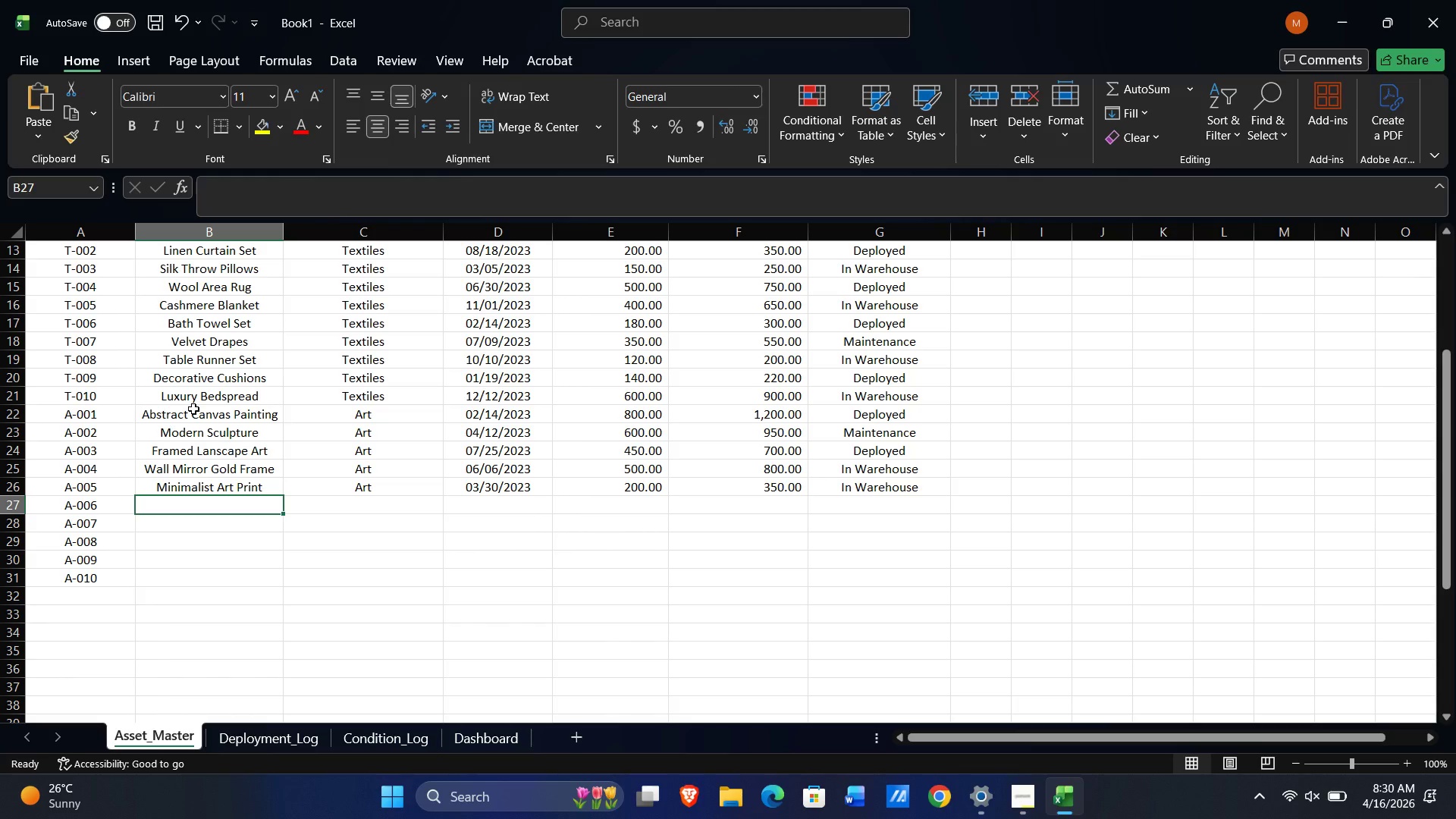 
wait(7.33)
 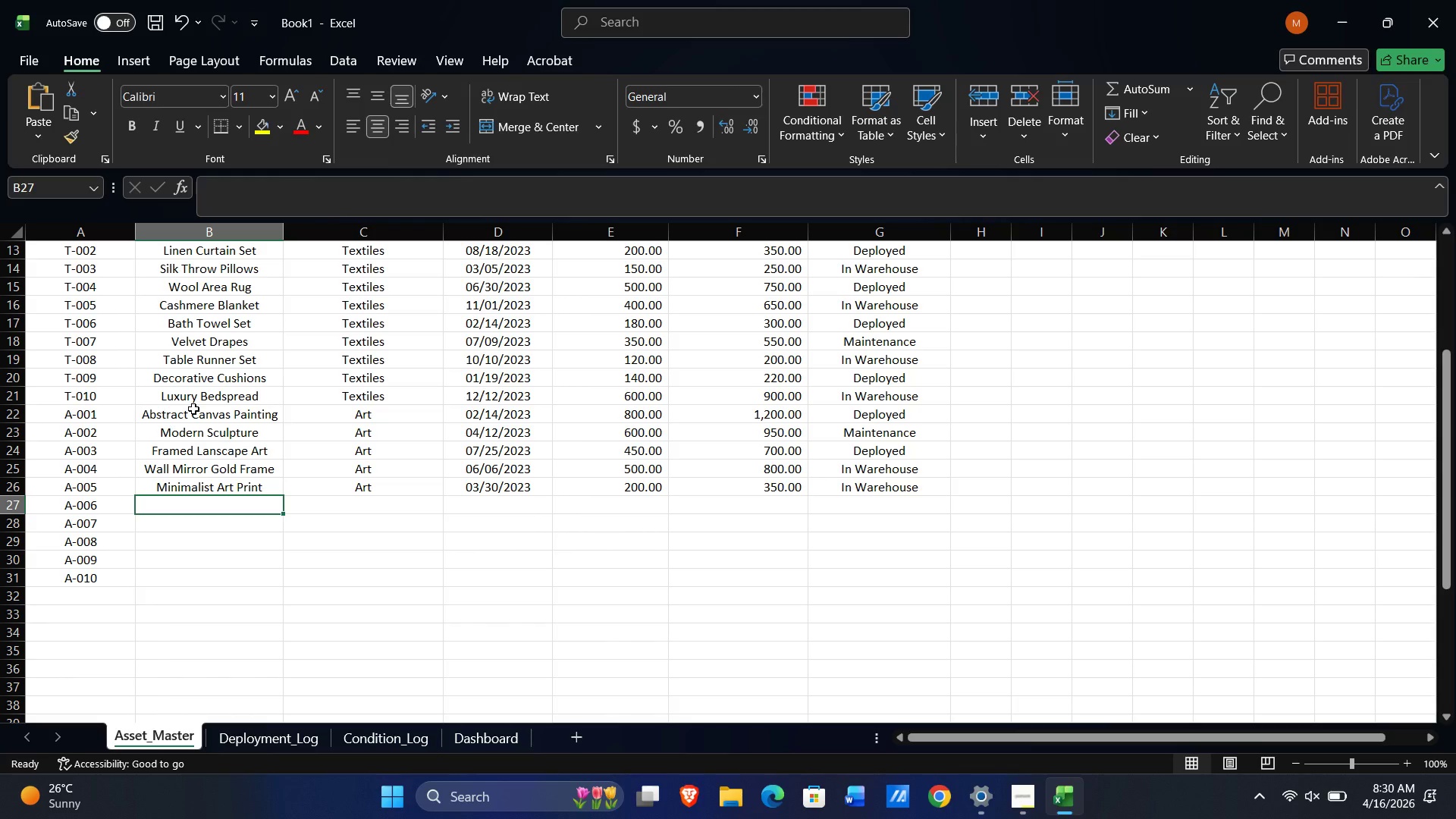 
type(Ceramic Art Piece)
key(Tab)
type(A)
key(Tab)
type('09/18/2023)
key(Tab)
type(350)
key(Tab)
type(550)
key(Tab)
 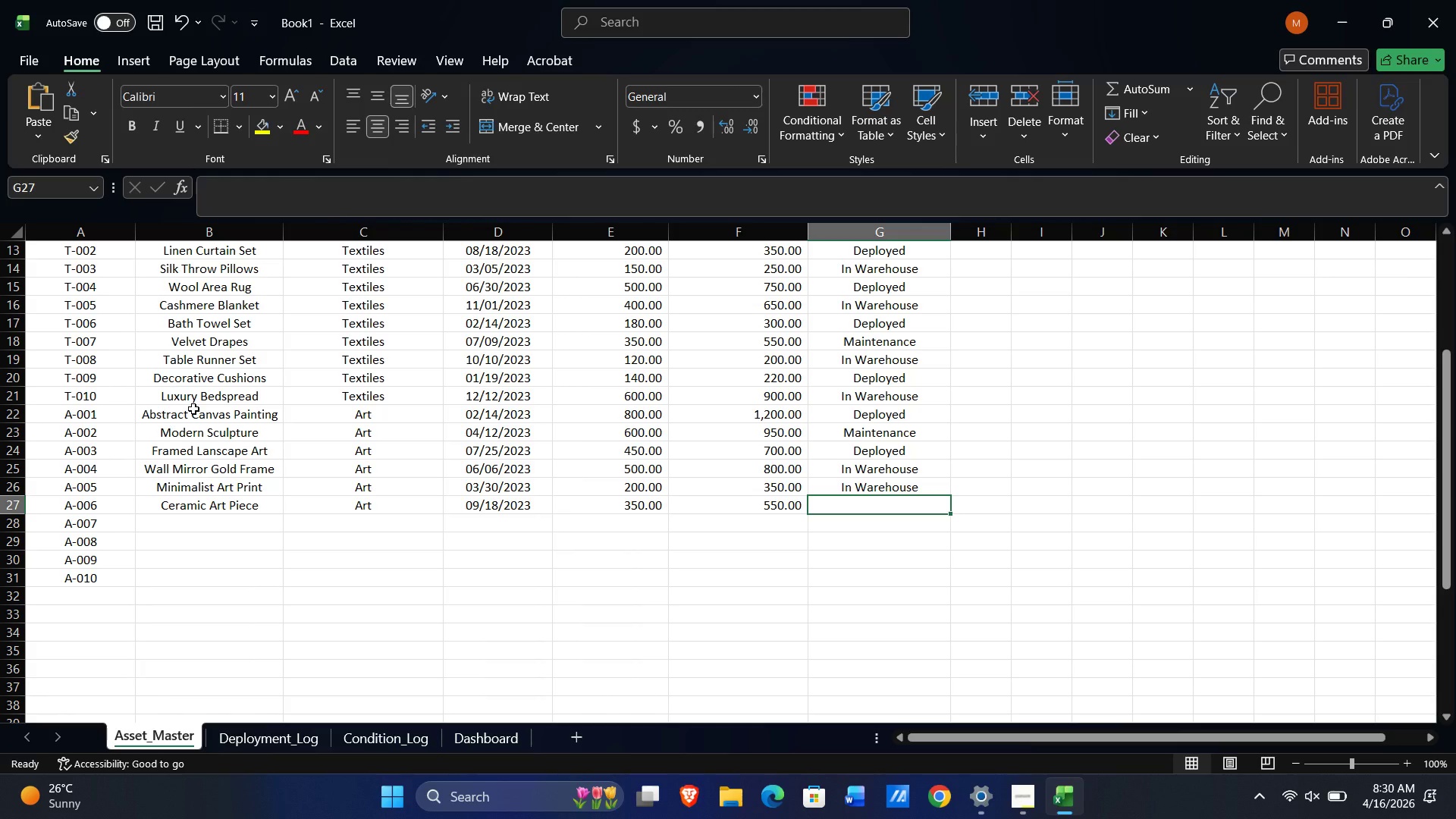 
key(Shift+I)
 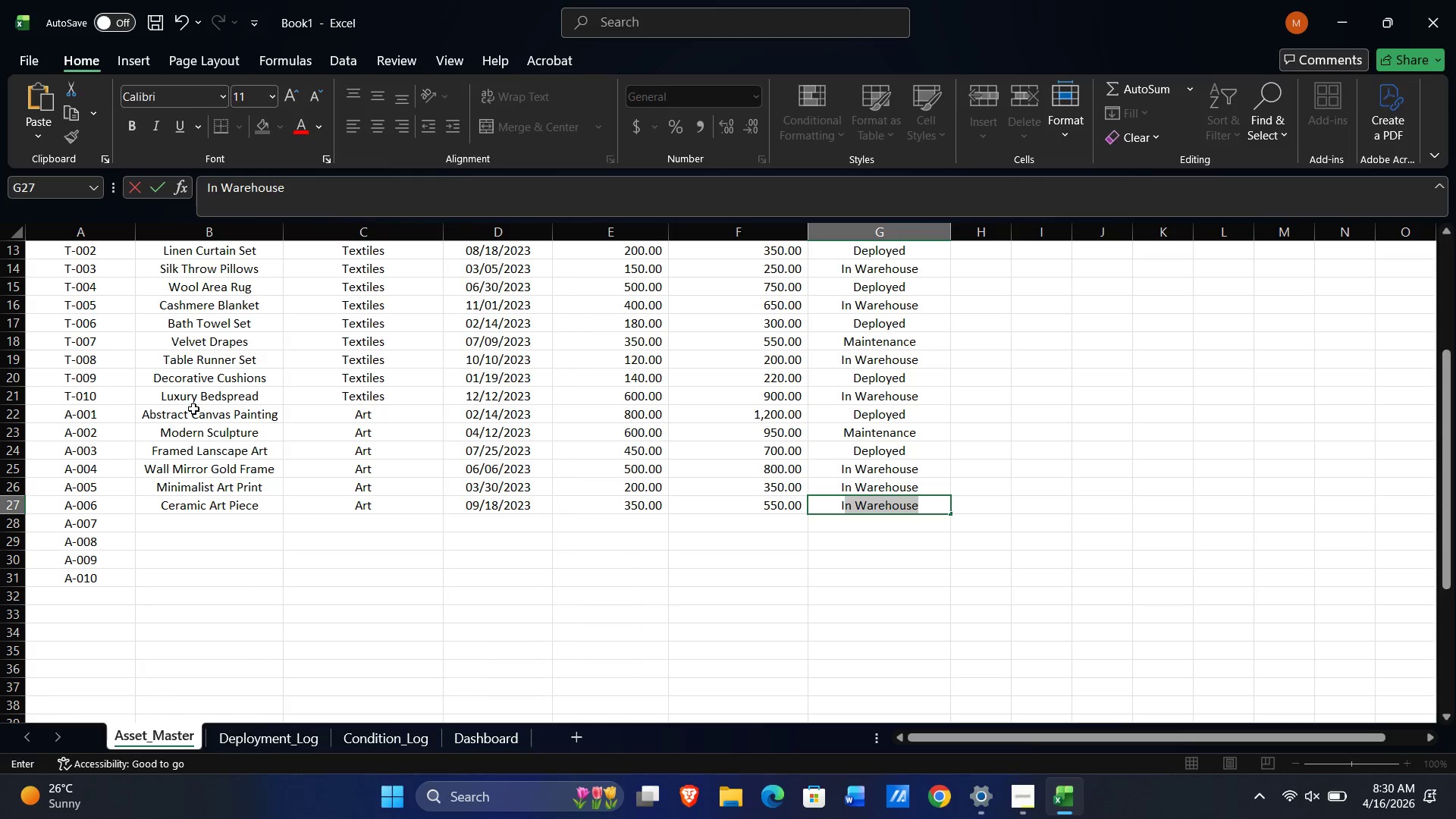 
key(NumpadEnter)
 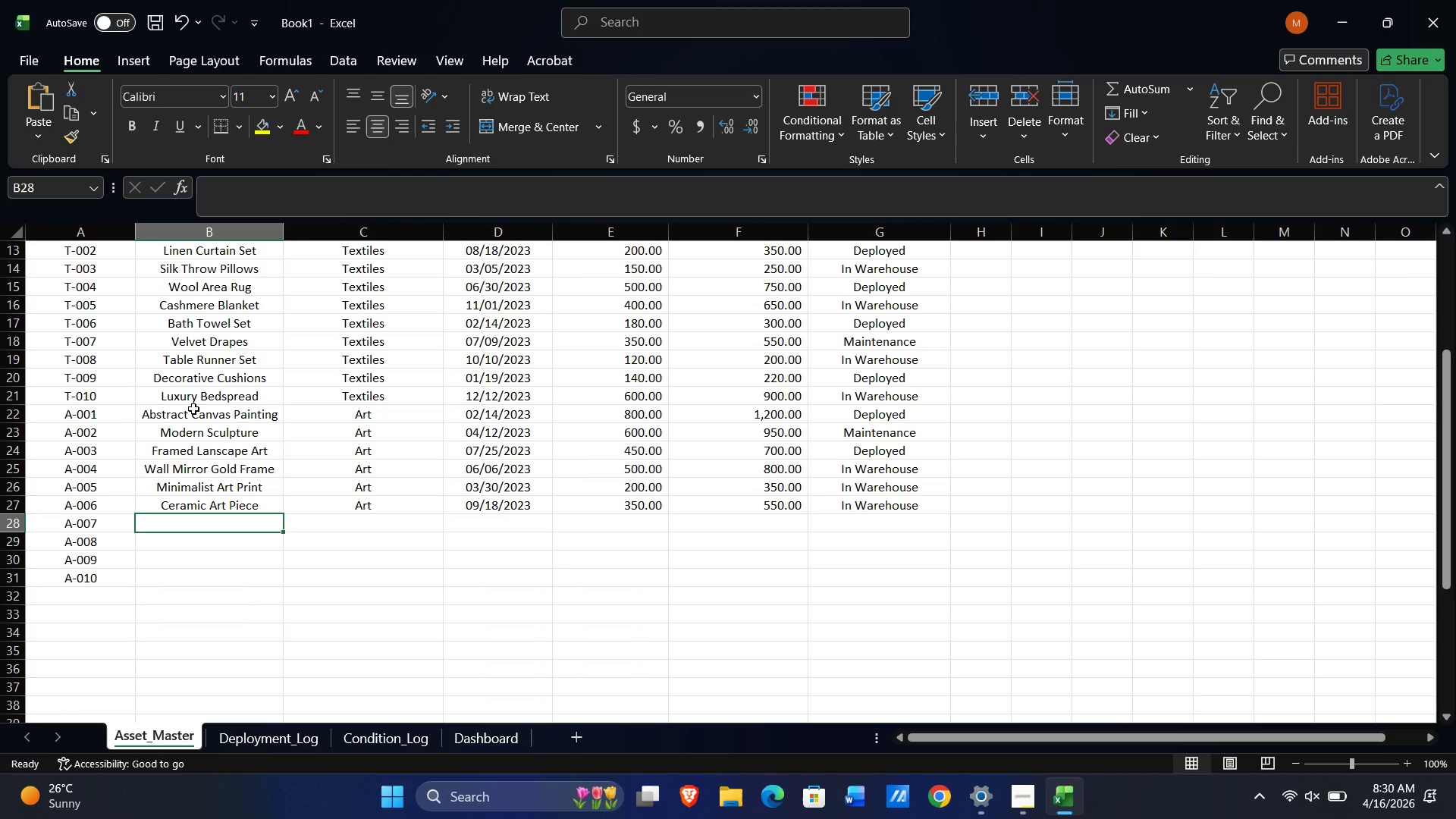 
type(Metal Wall Sculpture)
key(Tab)
type(A)
key(Tab)
 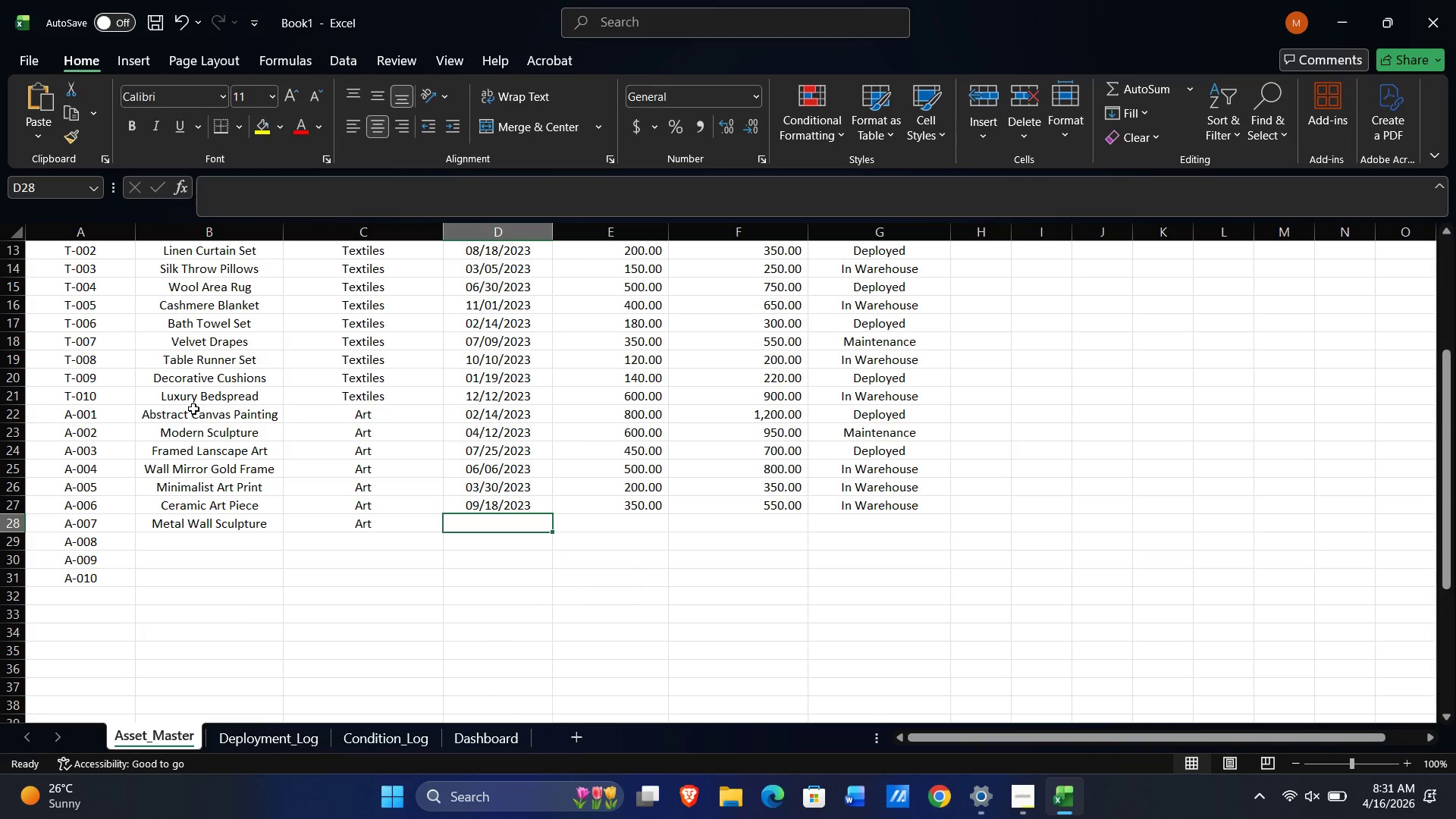 
wait(24.56)
 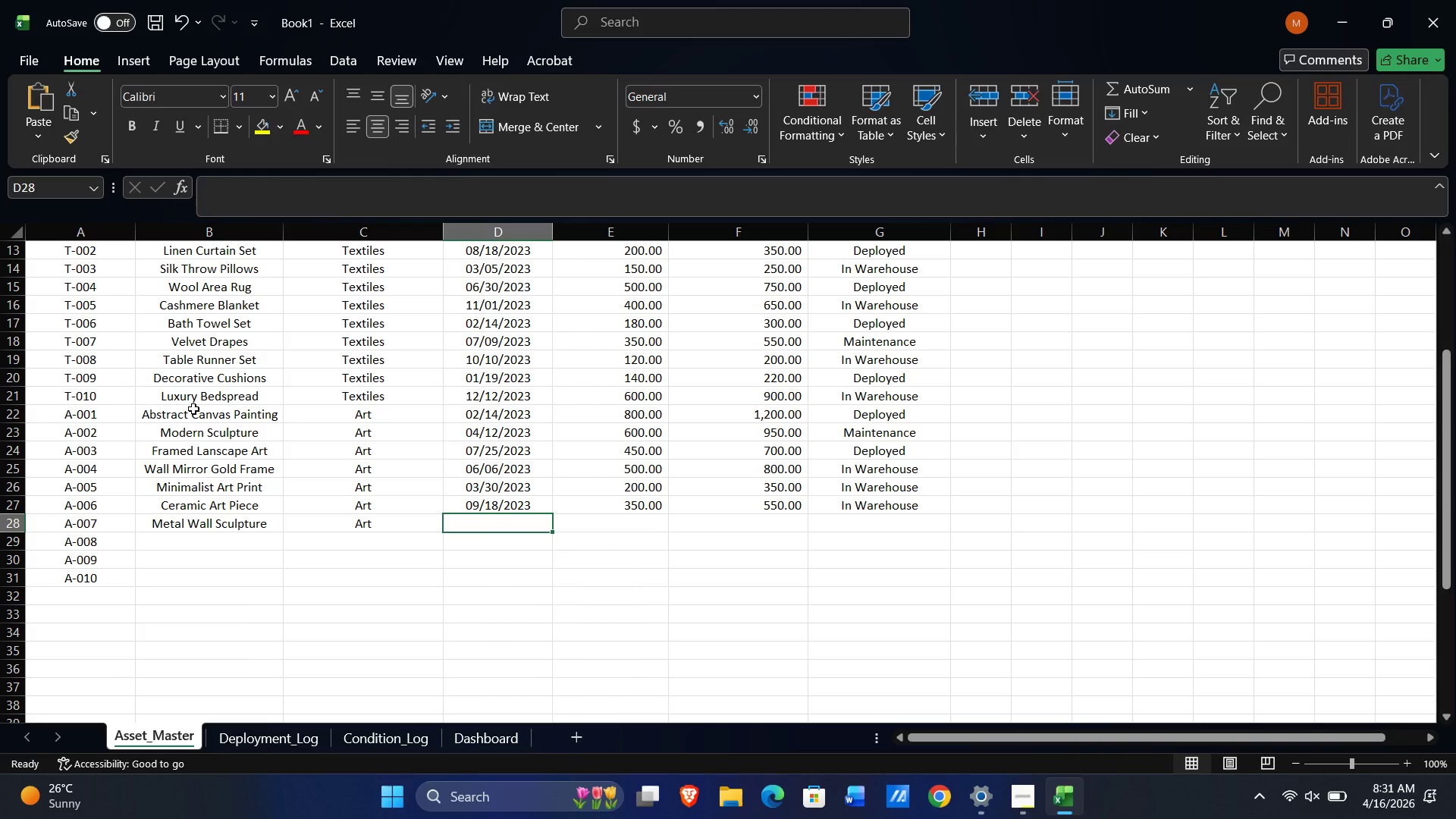 
key(Quote)
 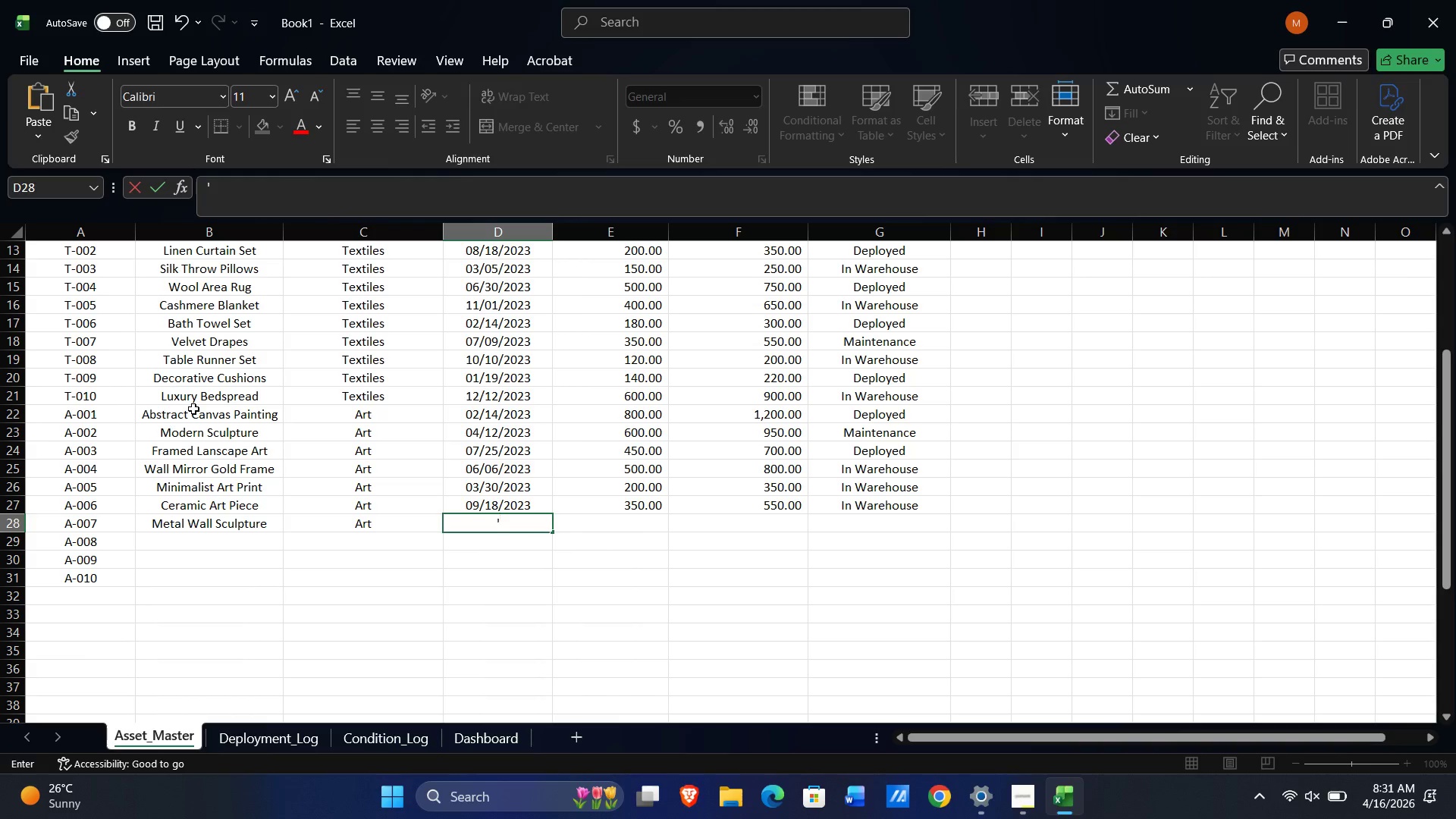 
key(Numpad1)
 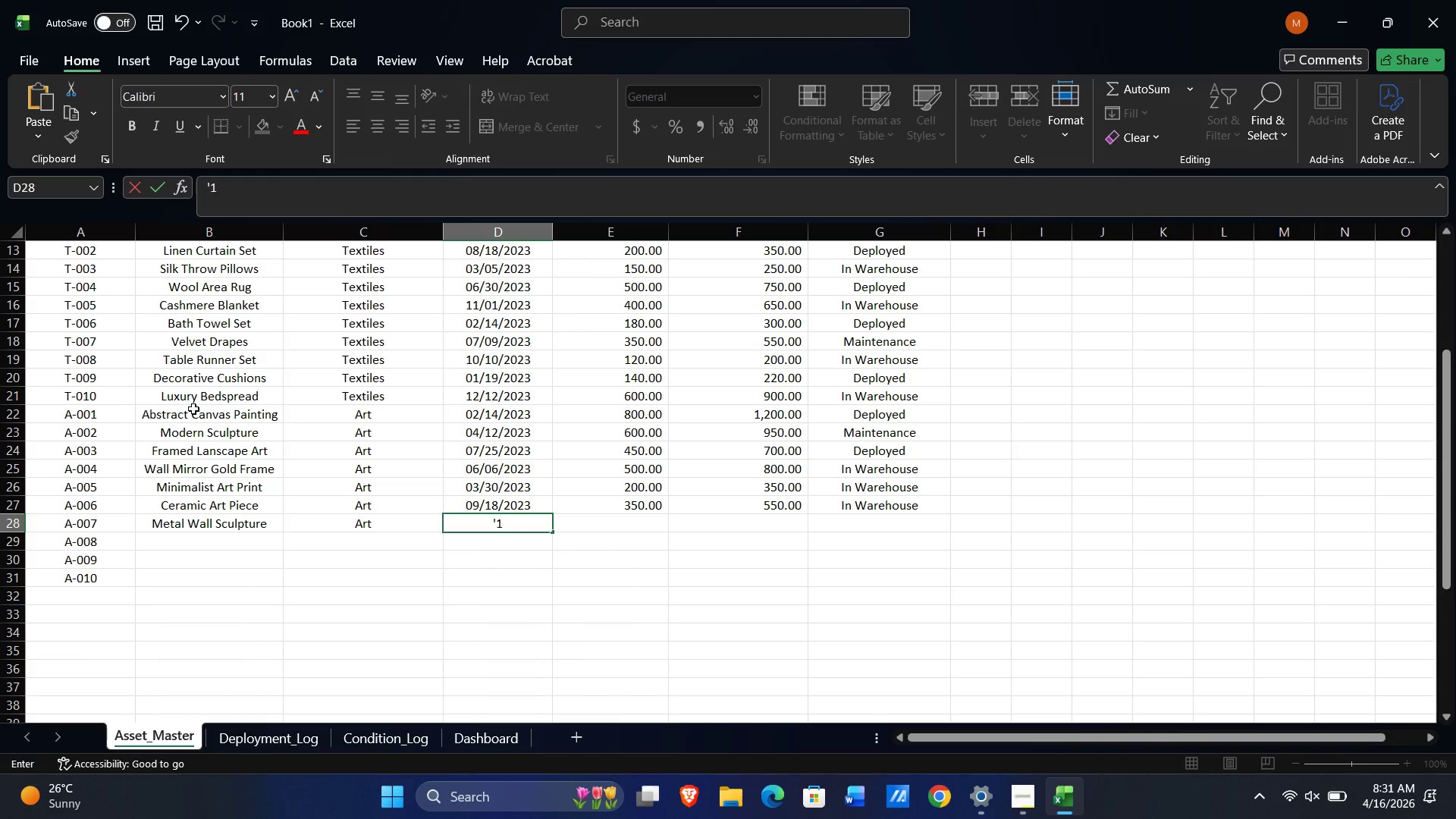 
key(Numpad1)
 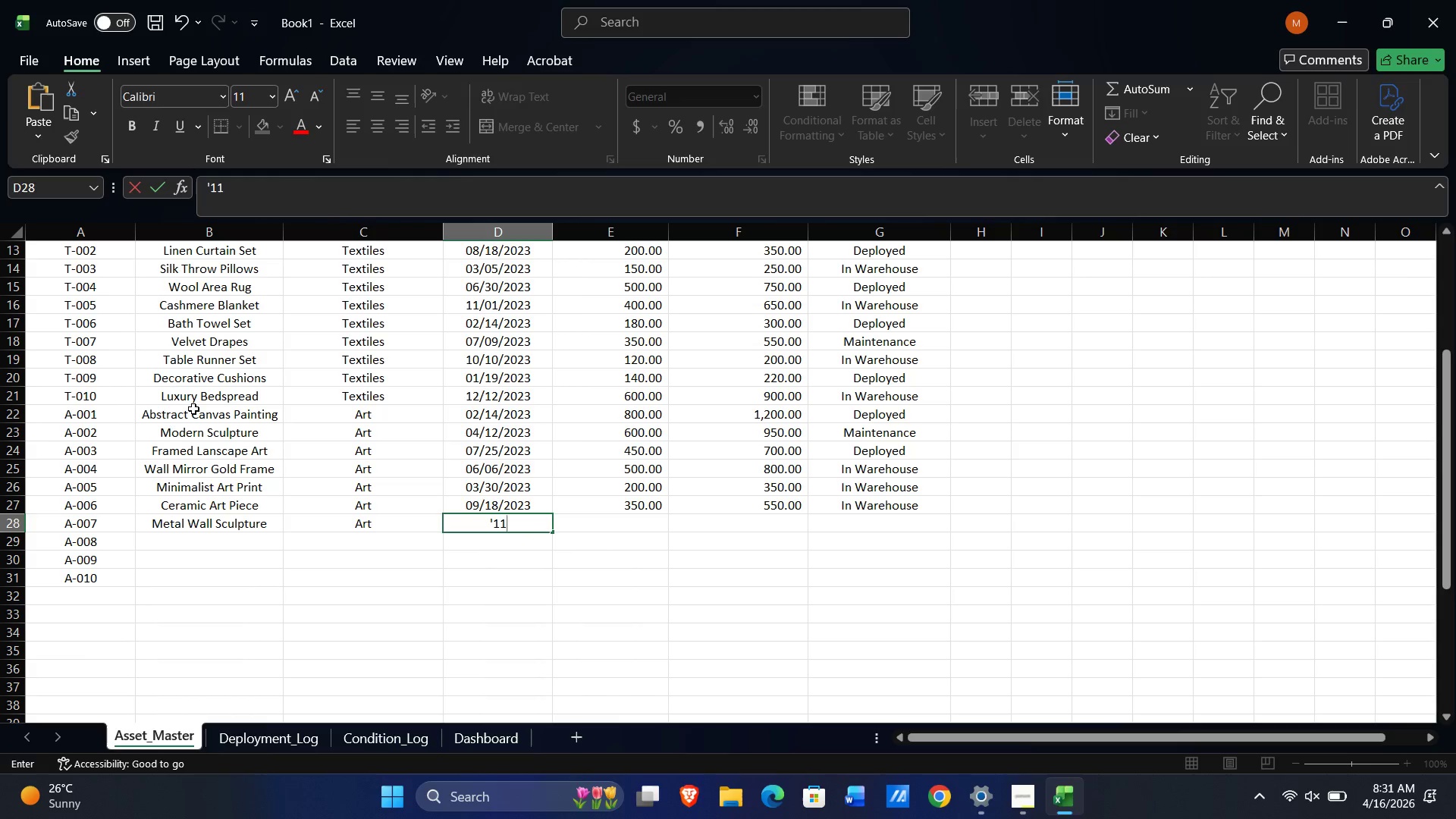 
key(NumpadDivide)
 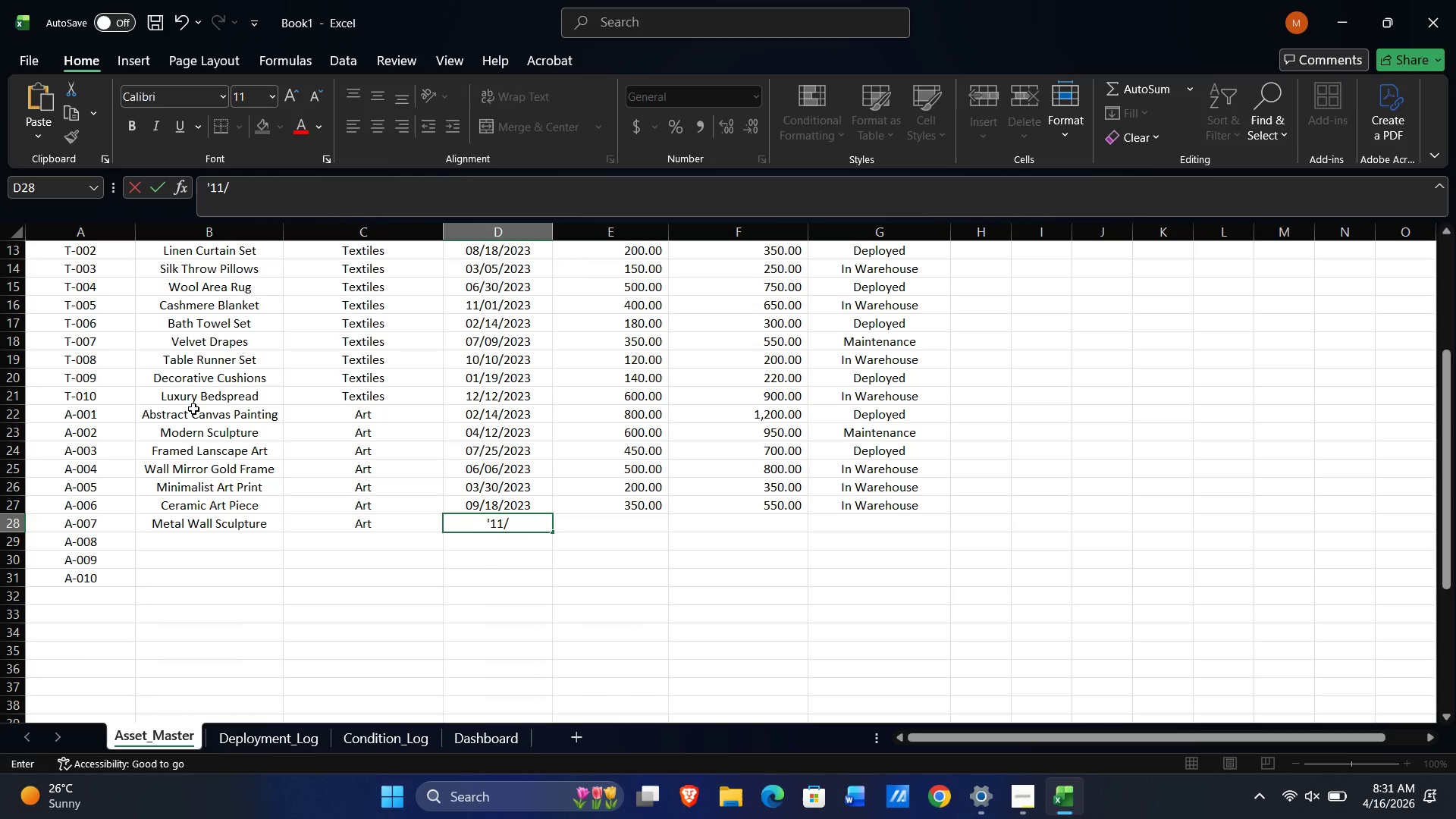 
key(Numpad0)
 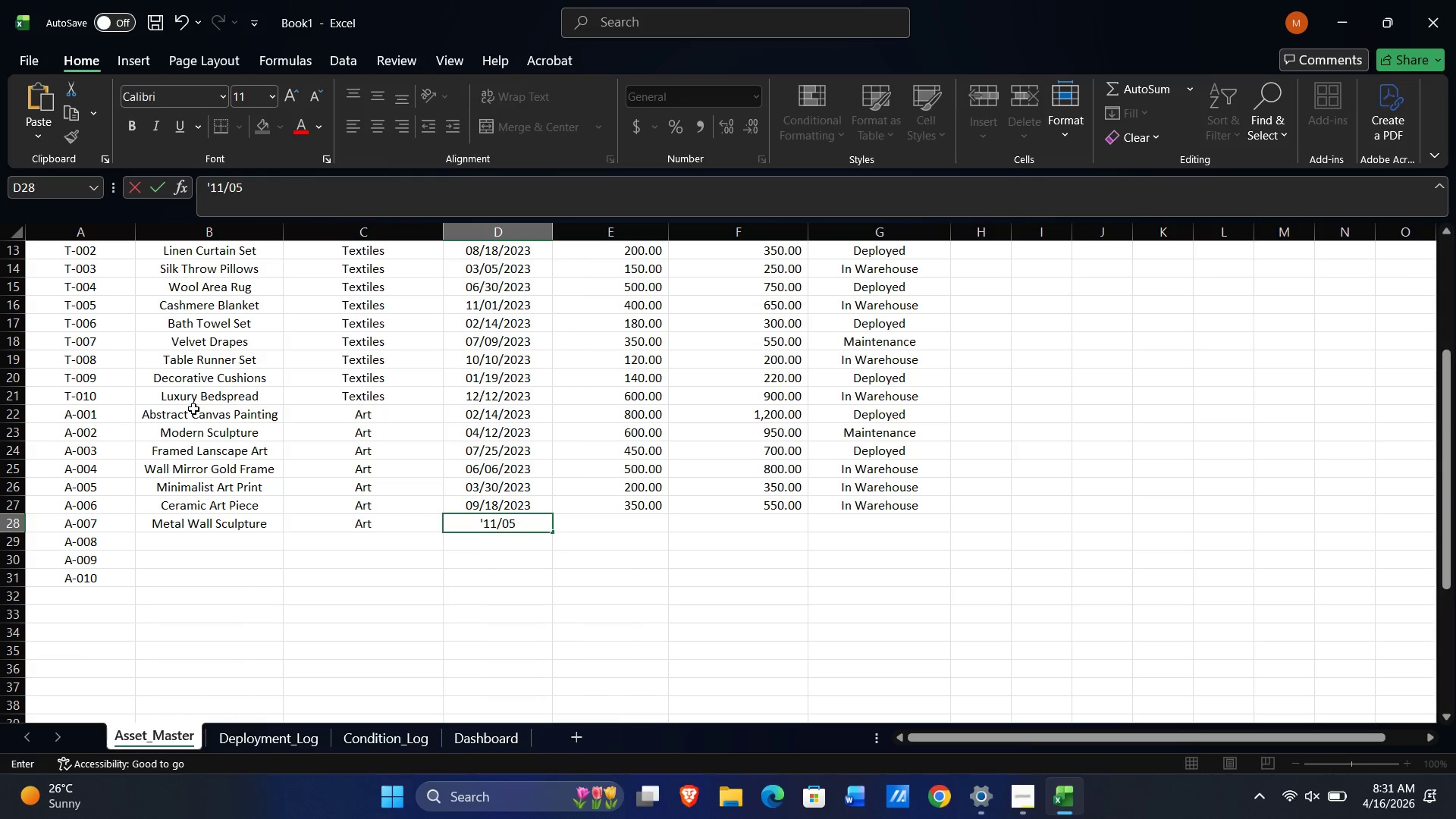 
key(Numpad5)
 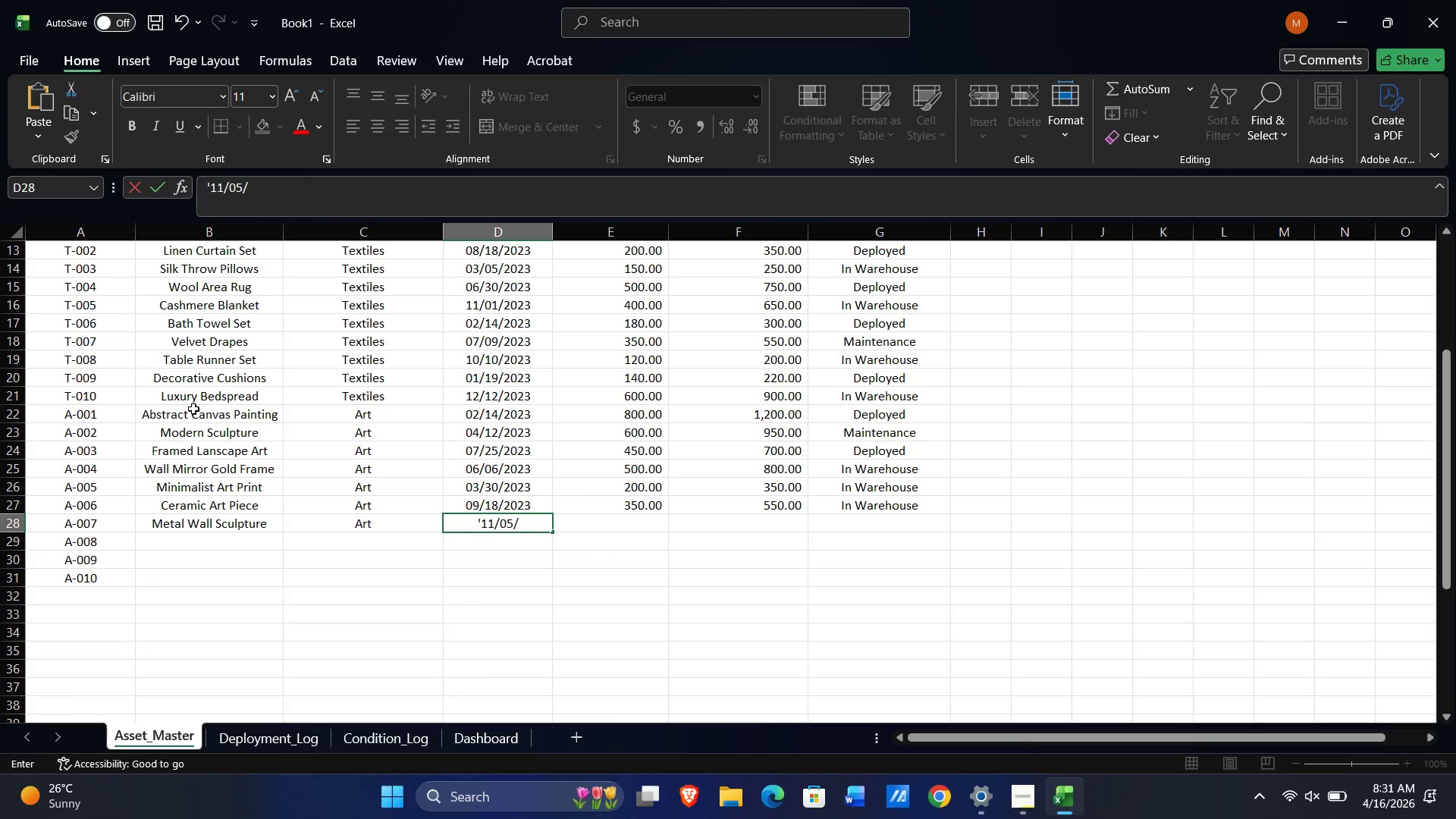 
key(NumpadDivide)
 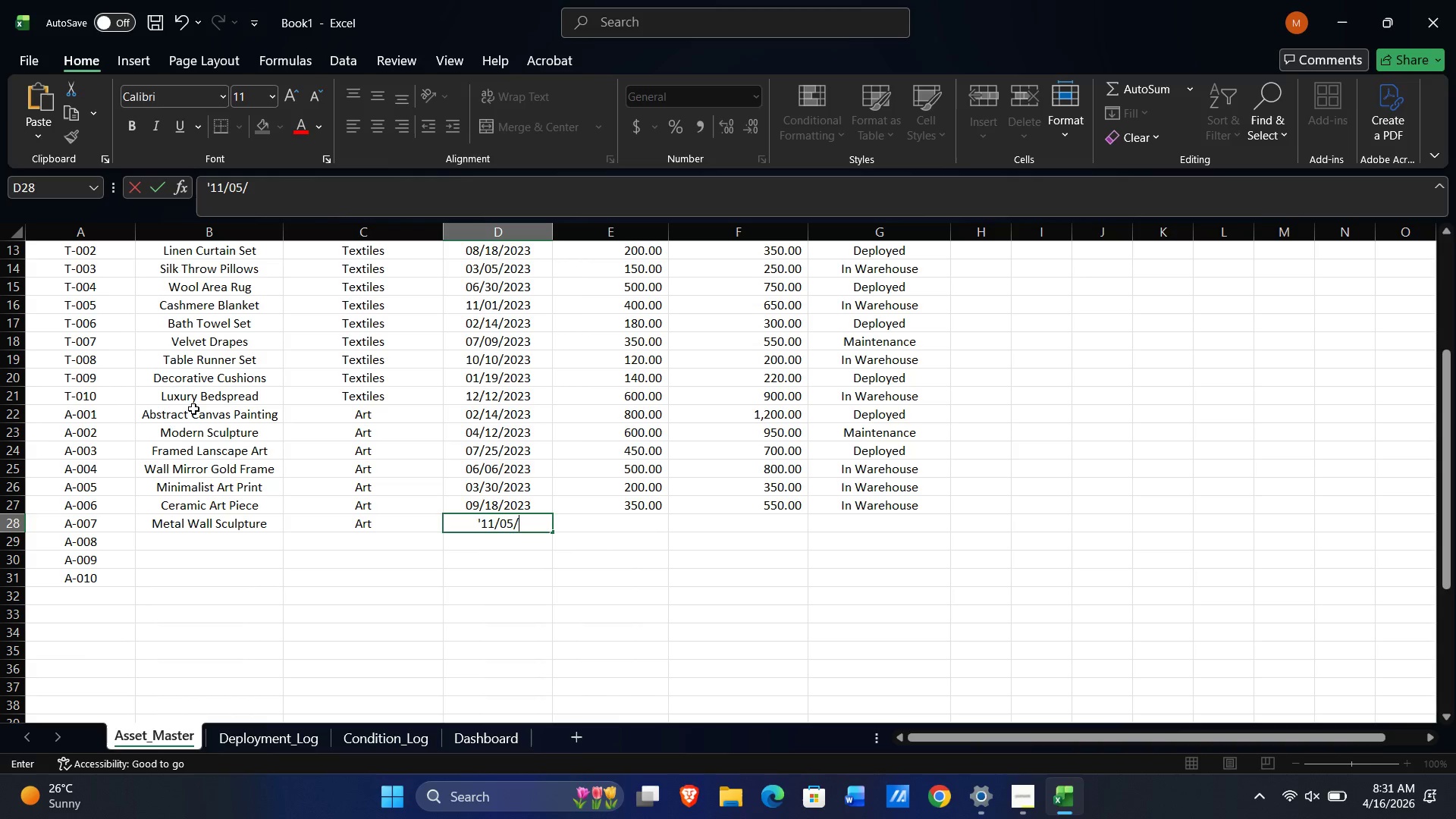 
key(Numpad2)
 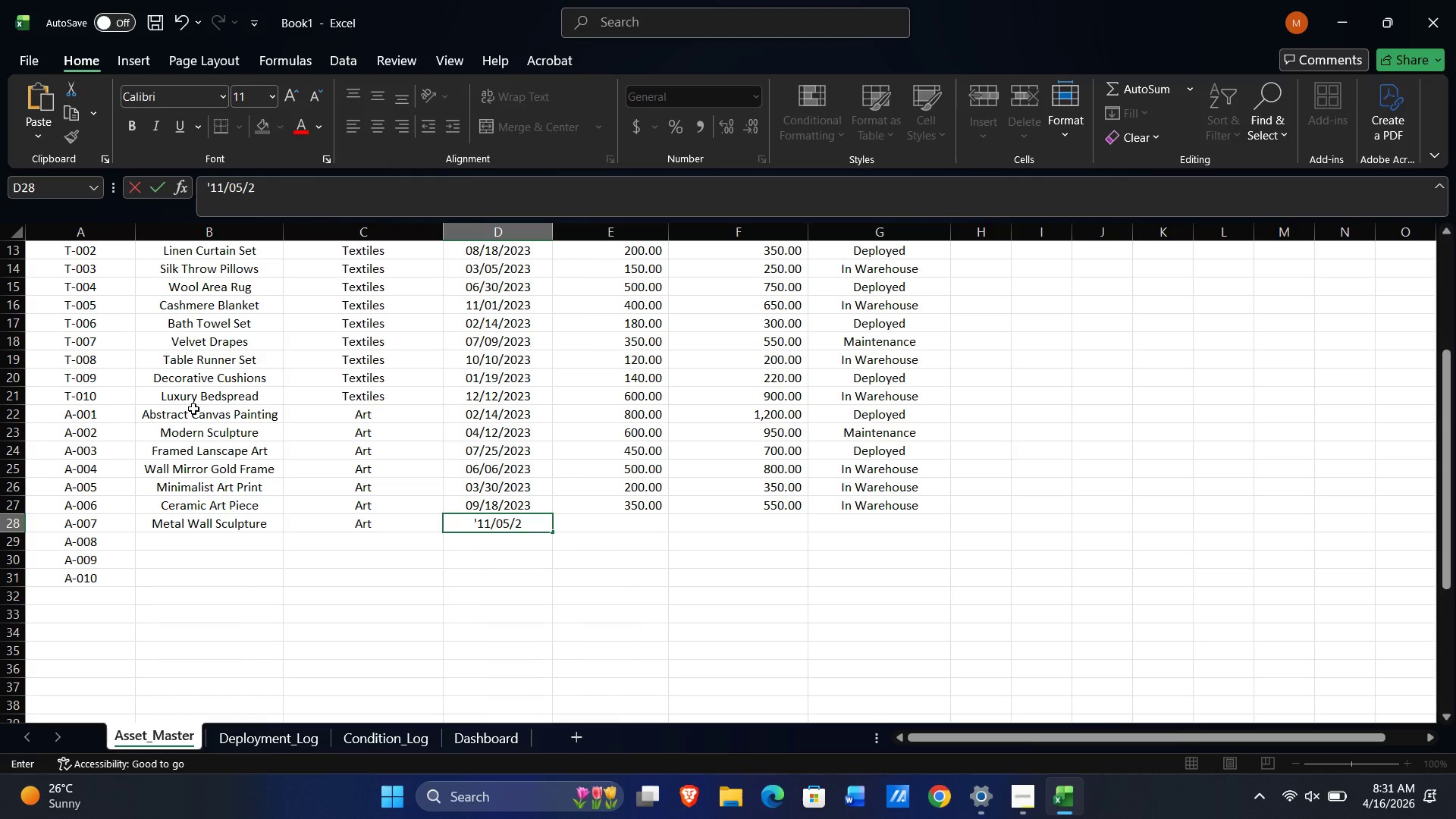 
key(Numpad0)
 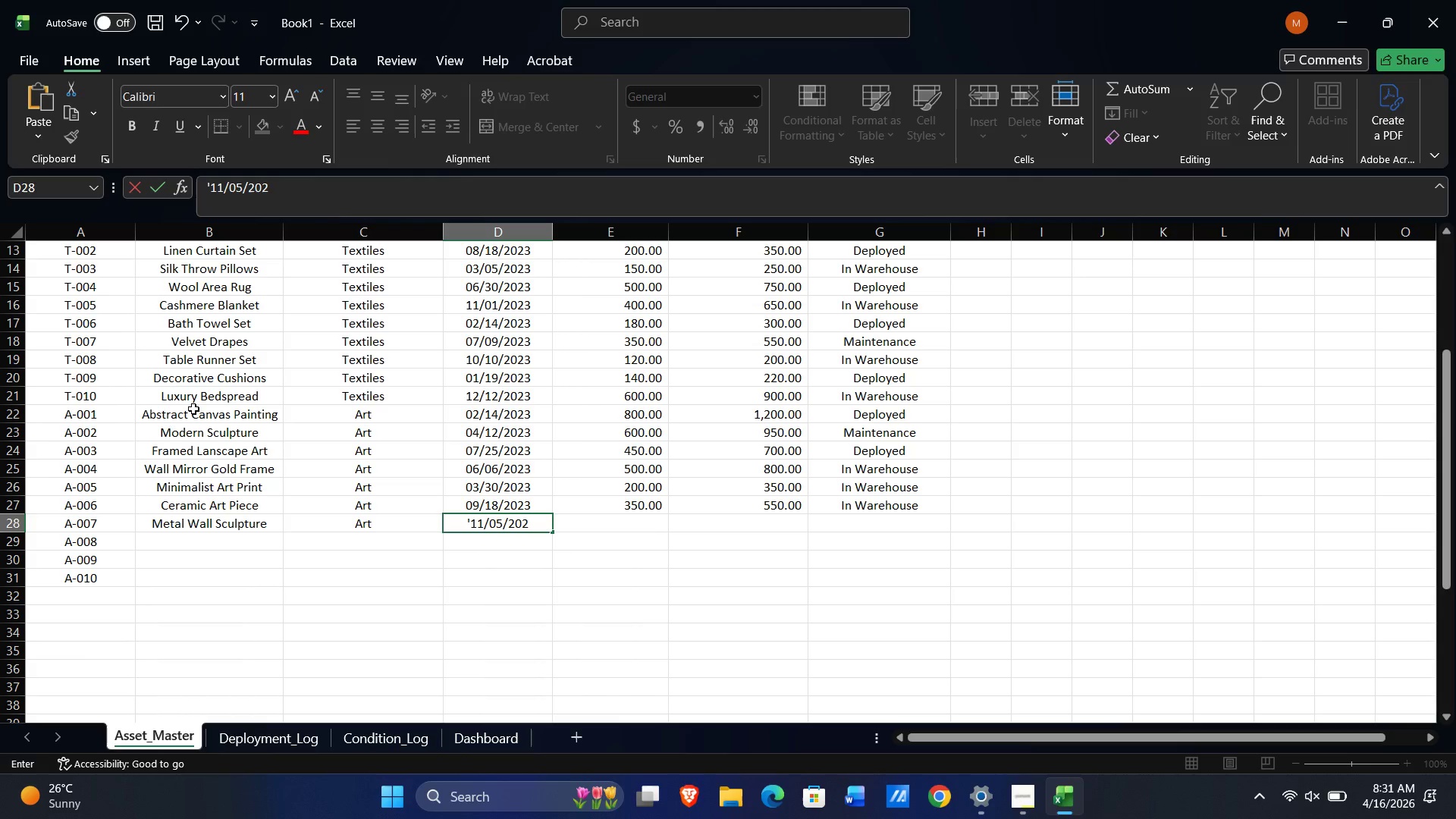 
key(Numpad2)
 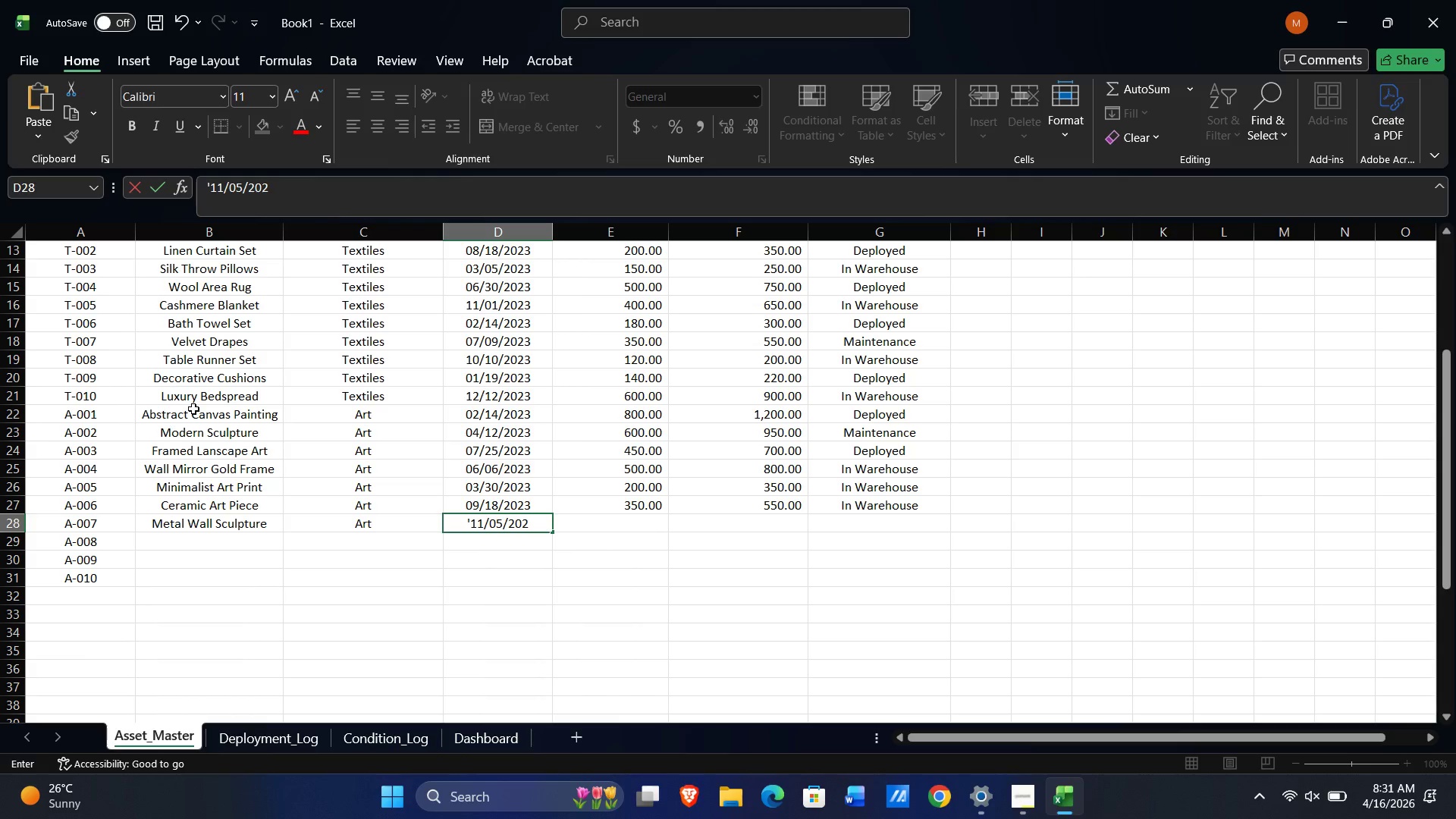 
key(Numpad3)
 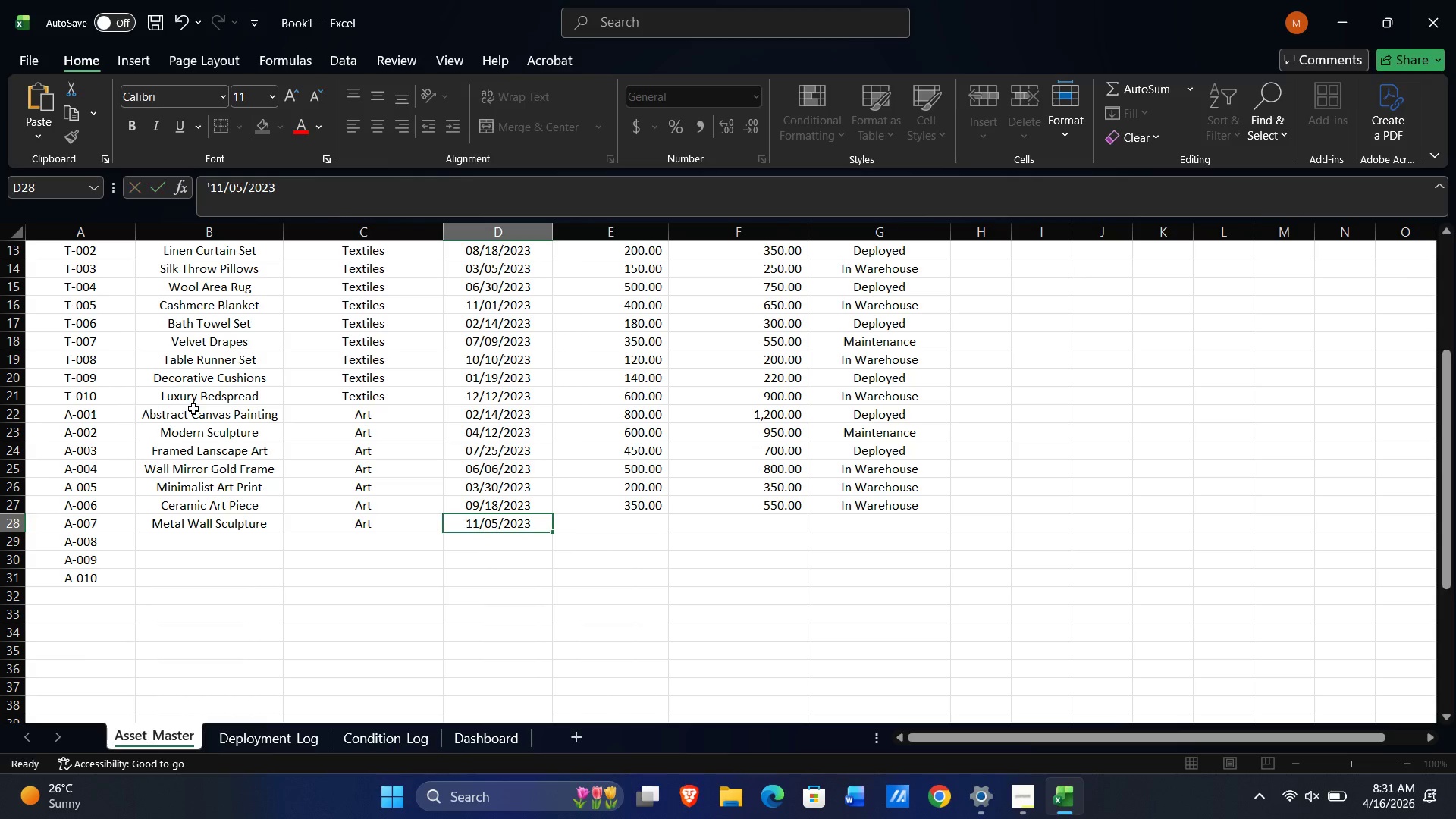 
key(Tab)
 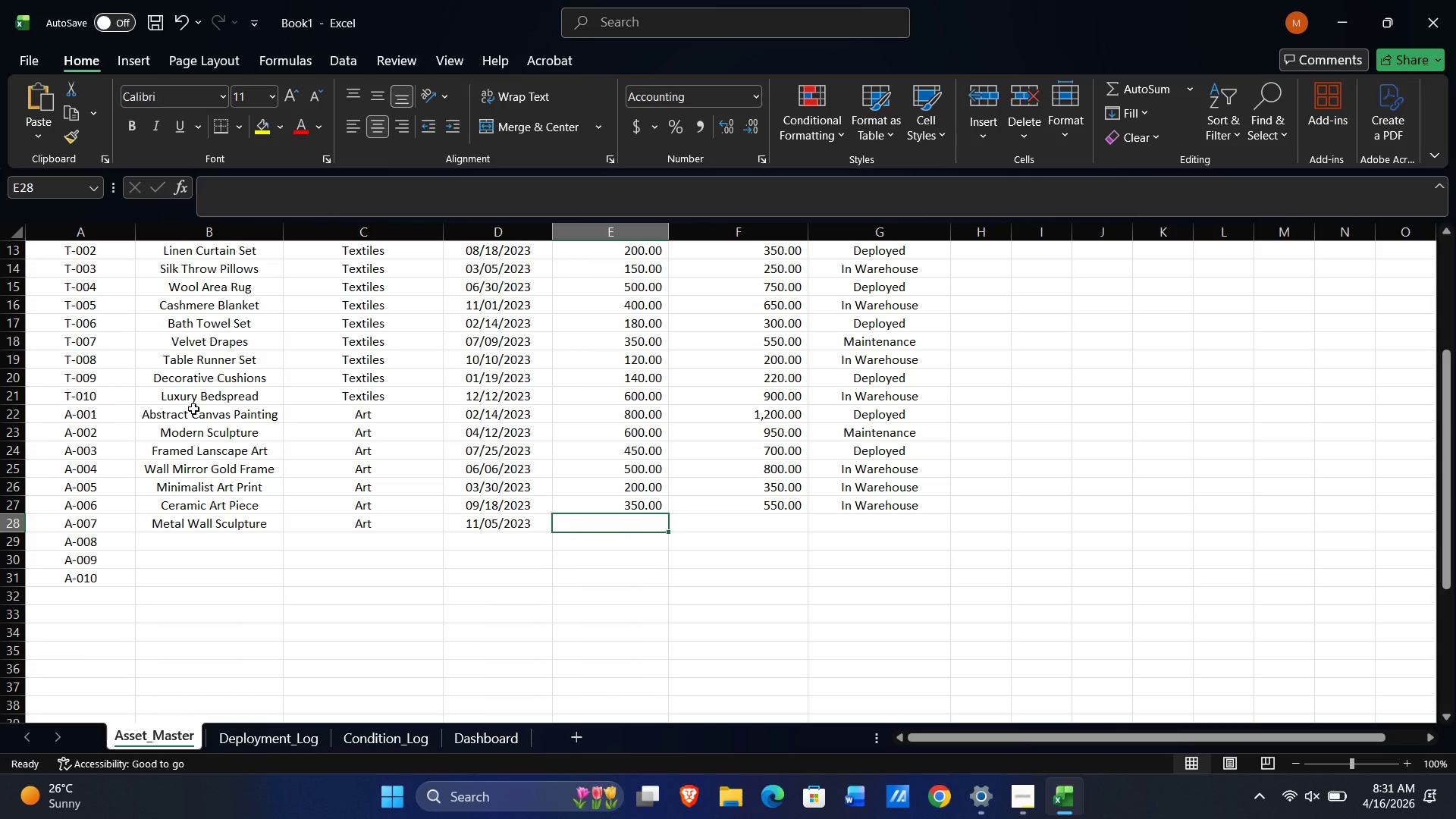 
wait(5.3)
 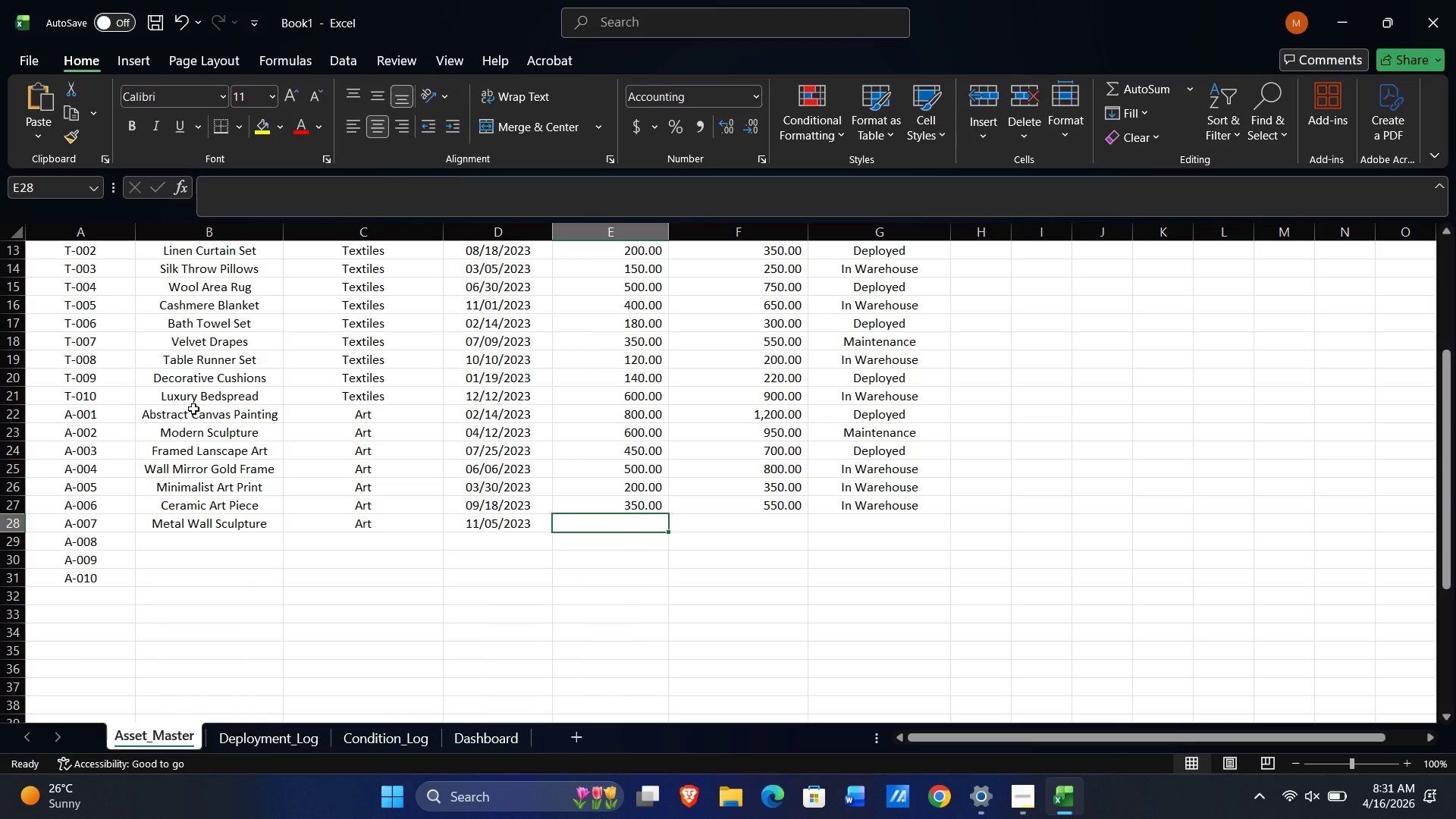 
key(Numpad7)
 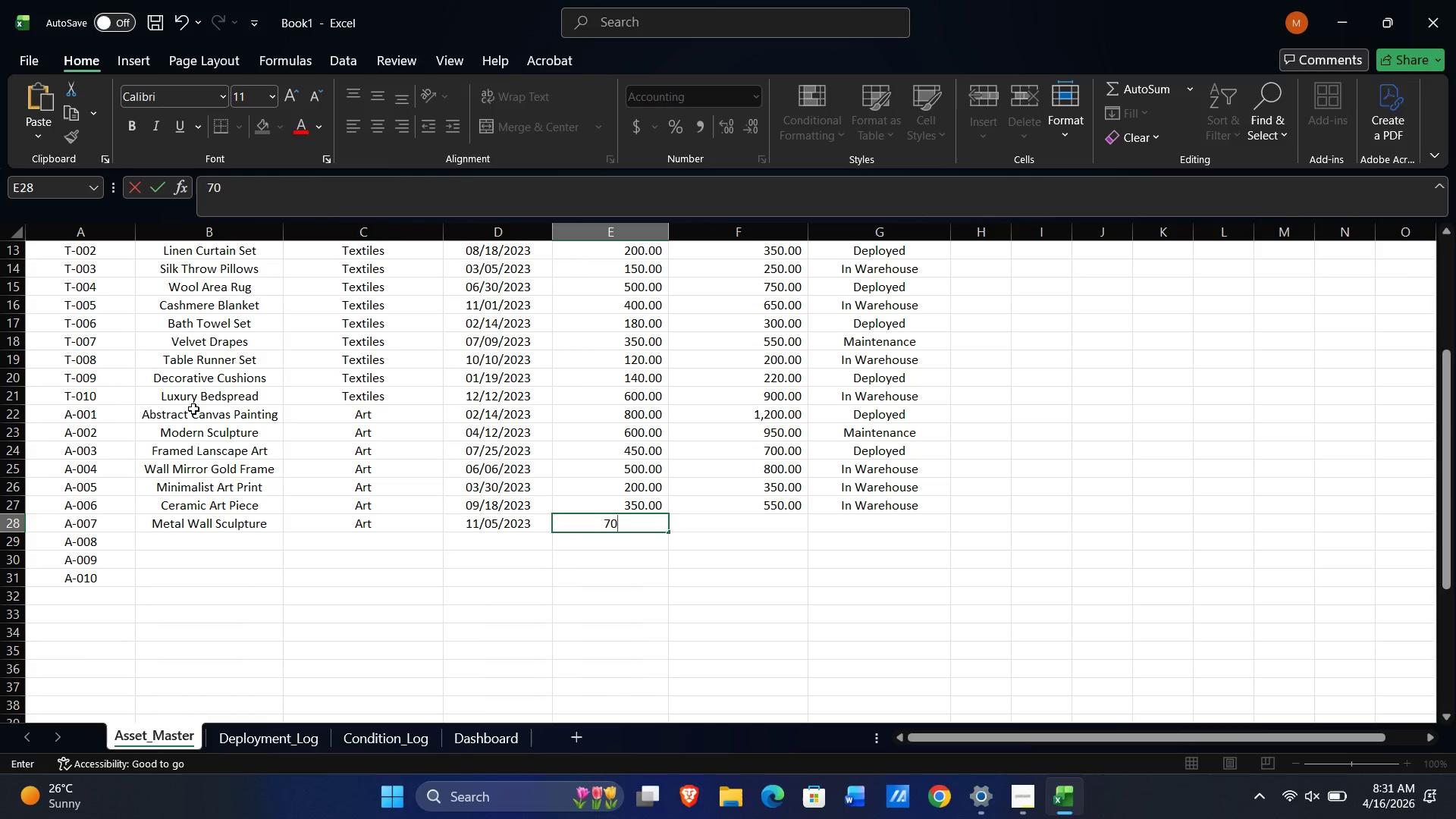 
key(Numpad0)
 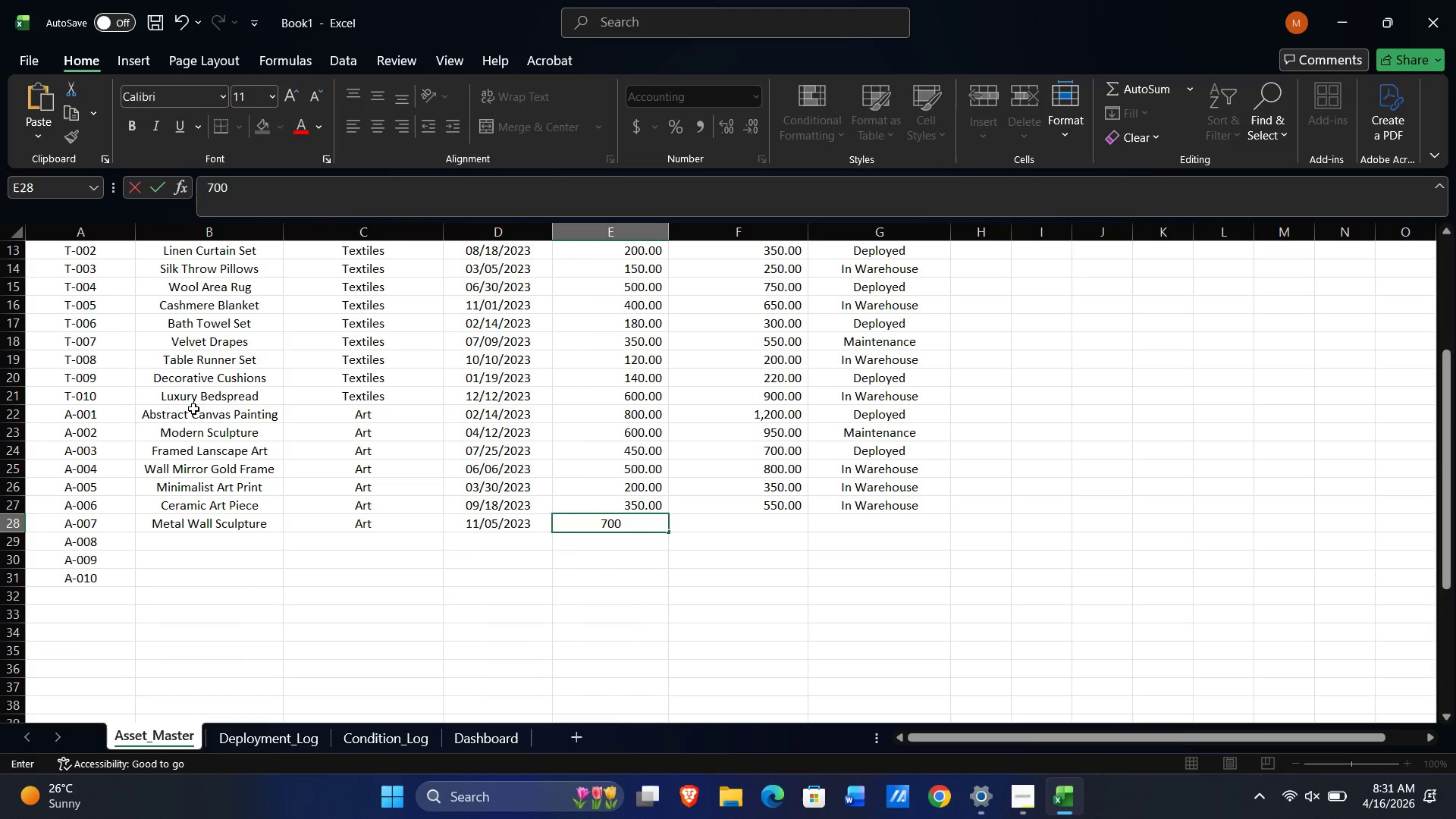 
key(Numpad0)
 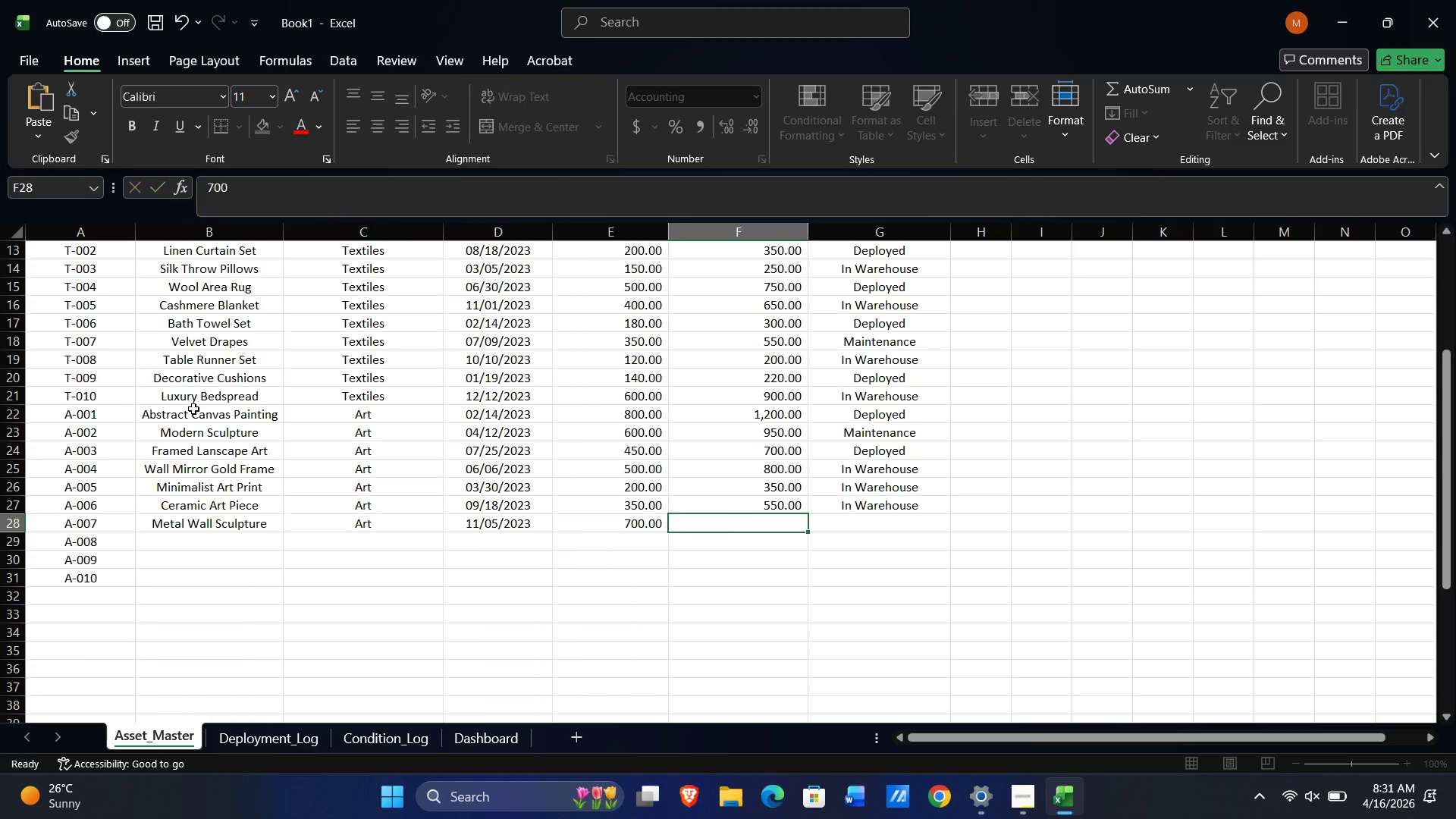 
key(Tab)
 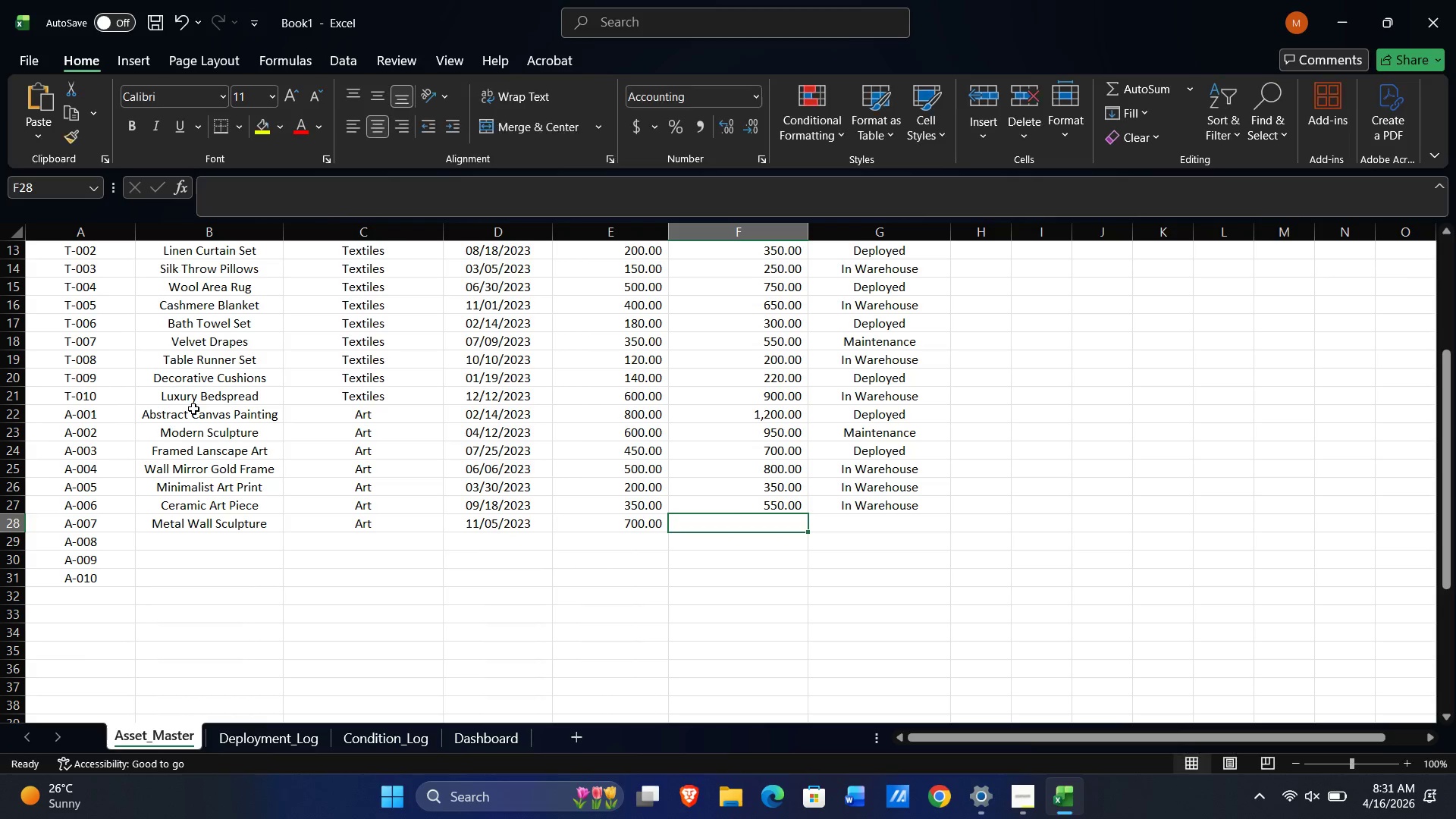 
key(Numpad1)
 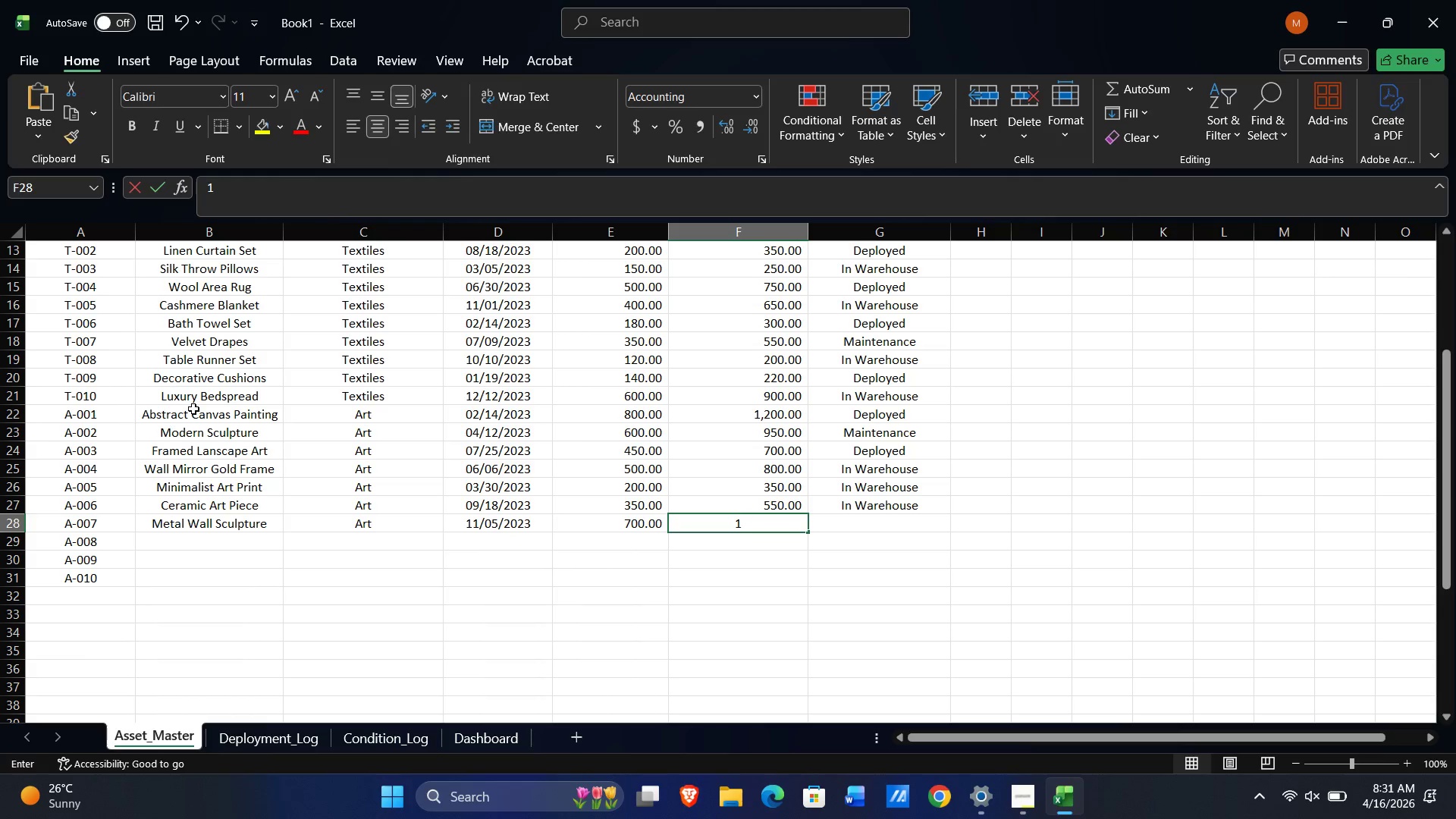 
key(Numpad0)
 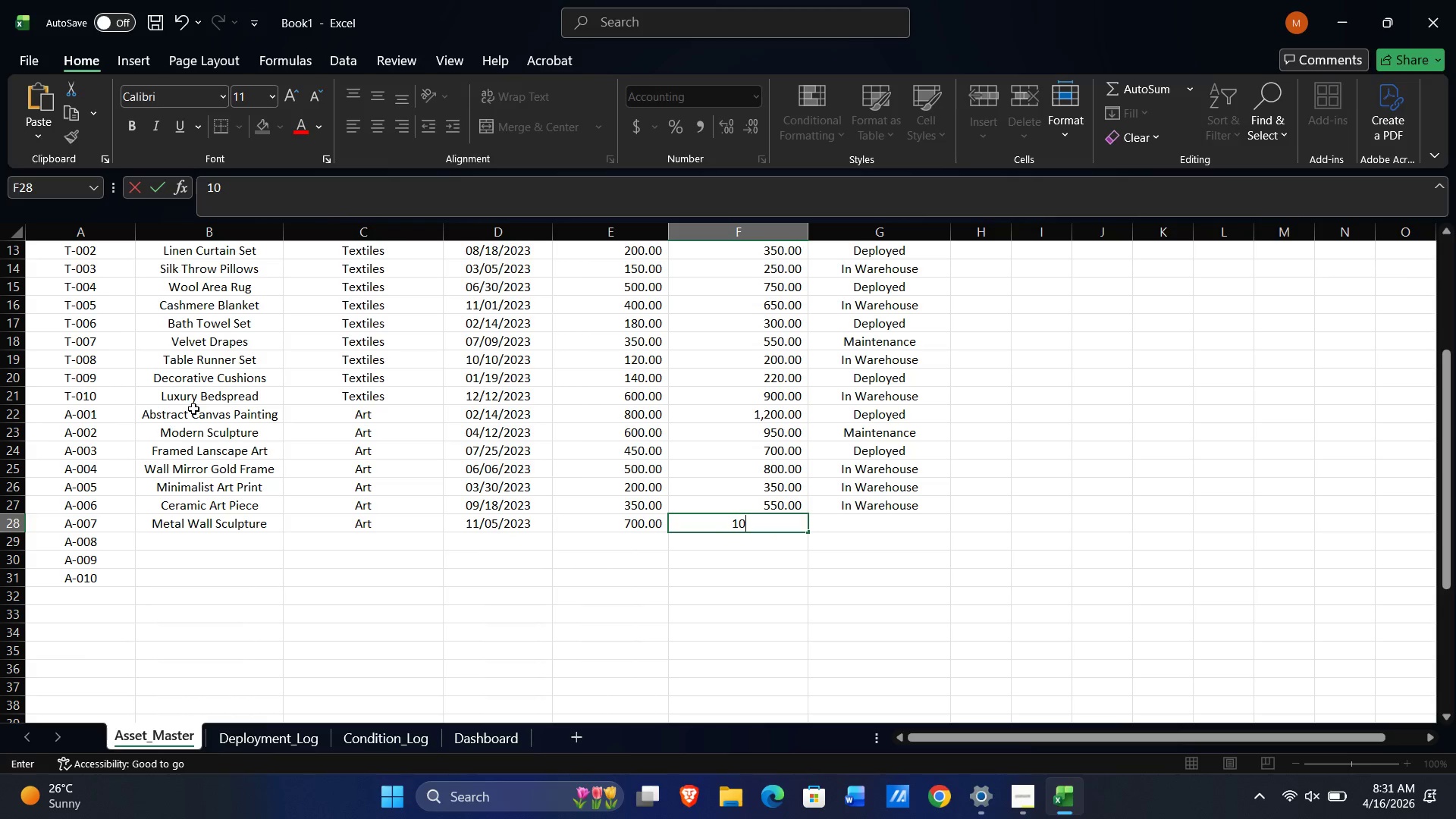 
key(Numpad0)
 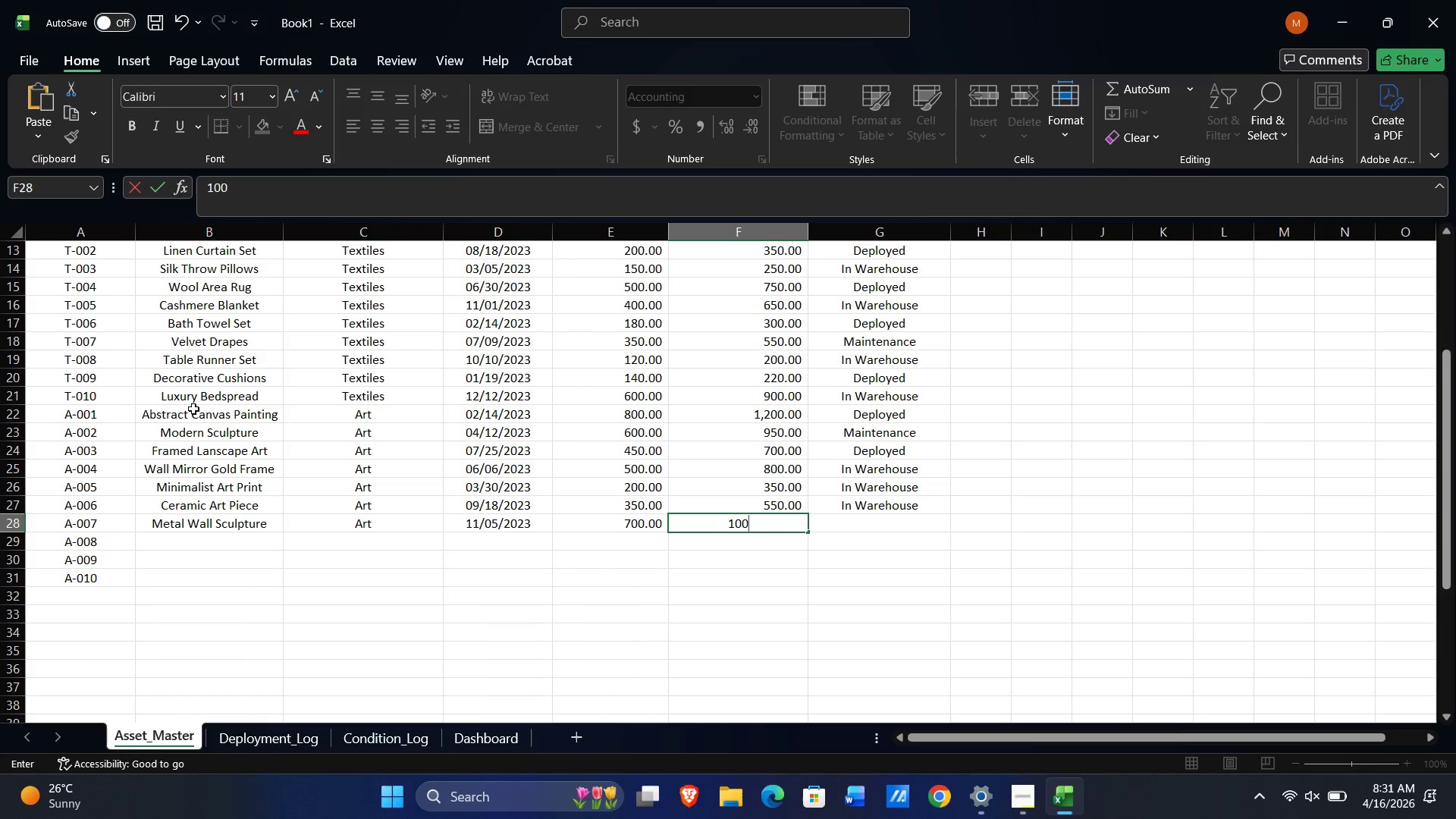 
key(Numpad0)
 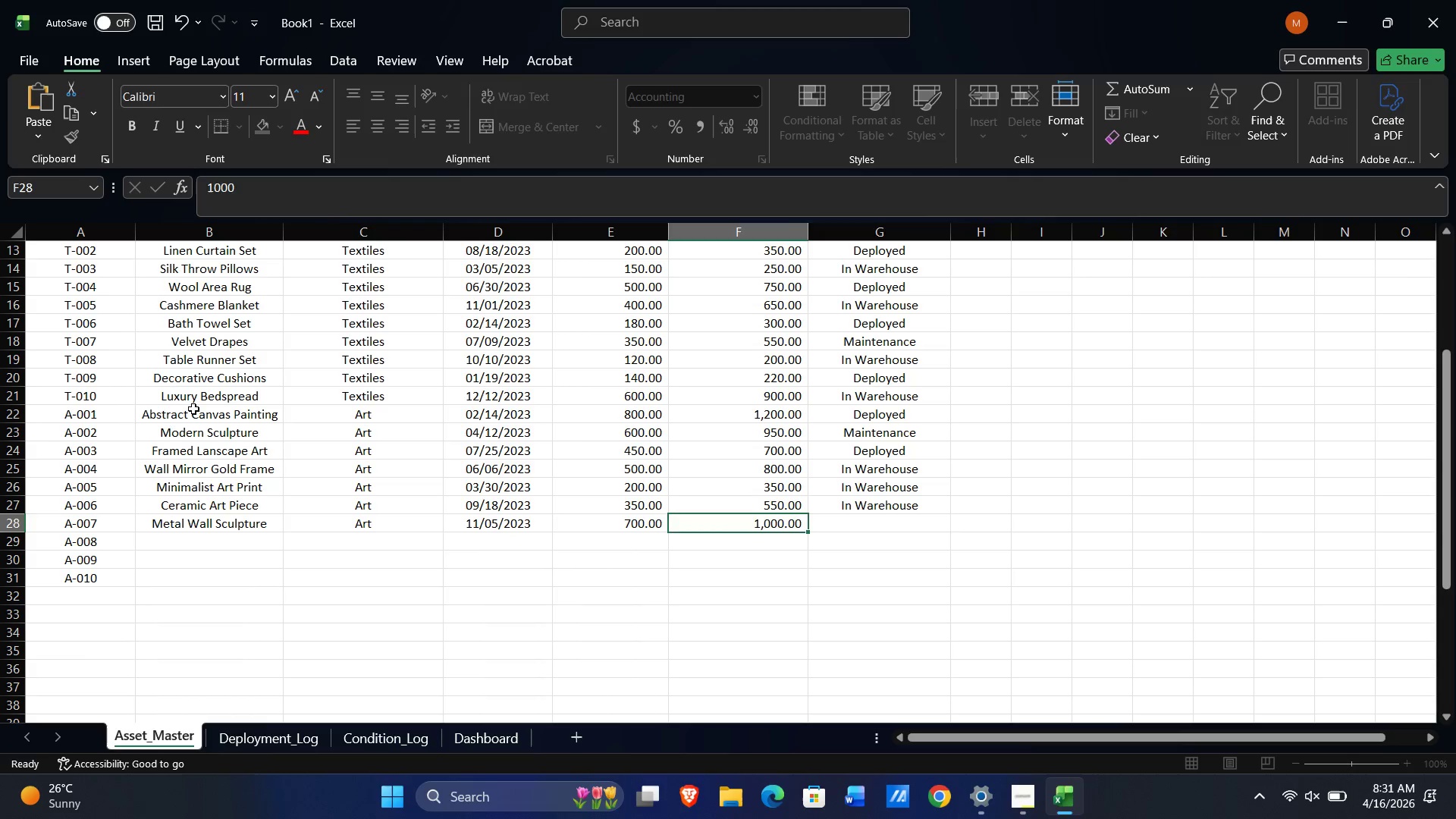 
key(Tab)
 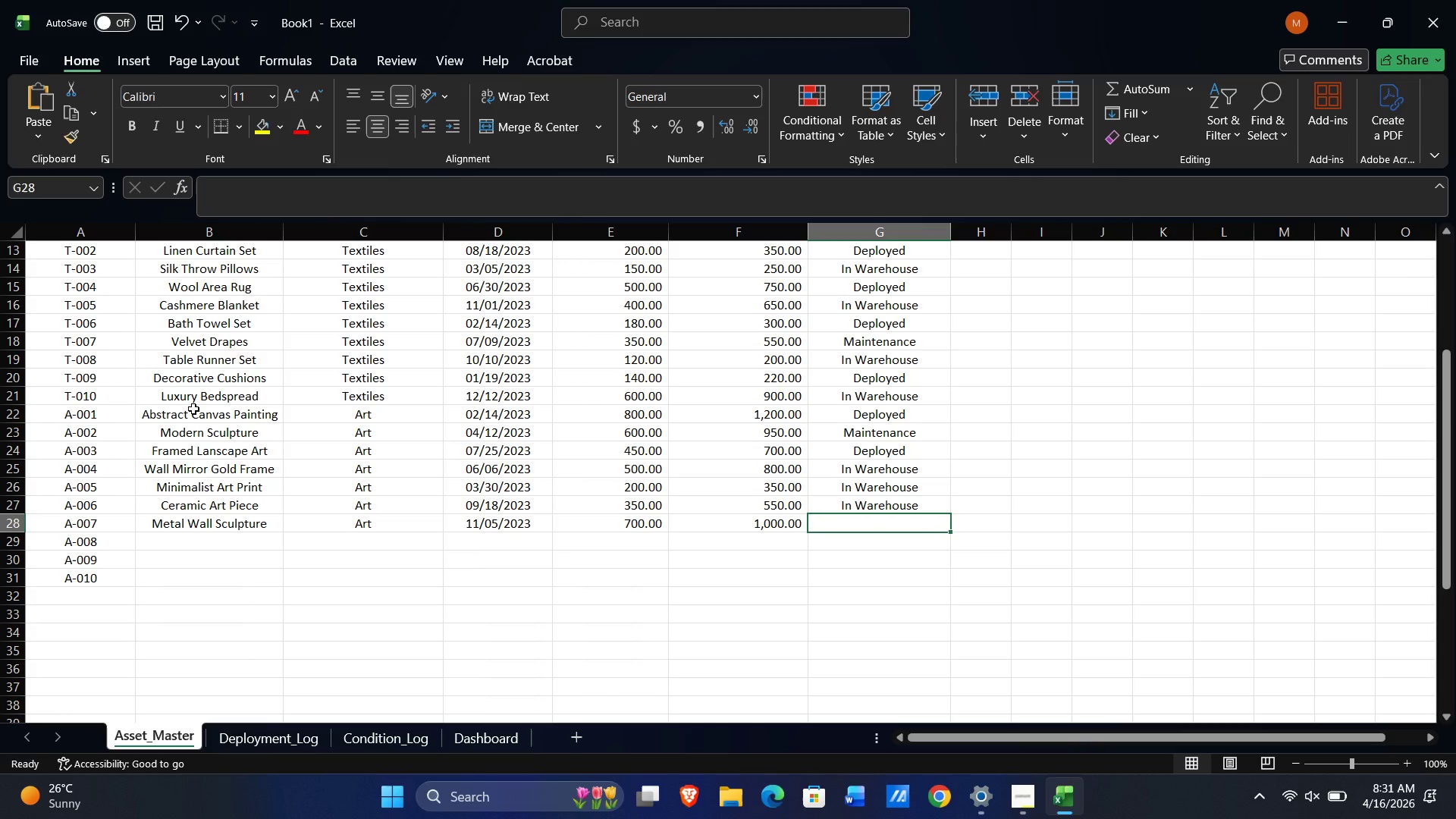 
key(Shift+D)
 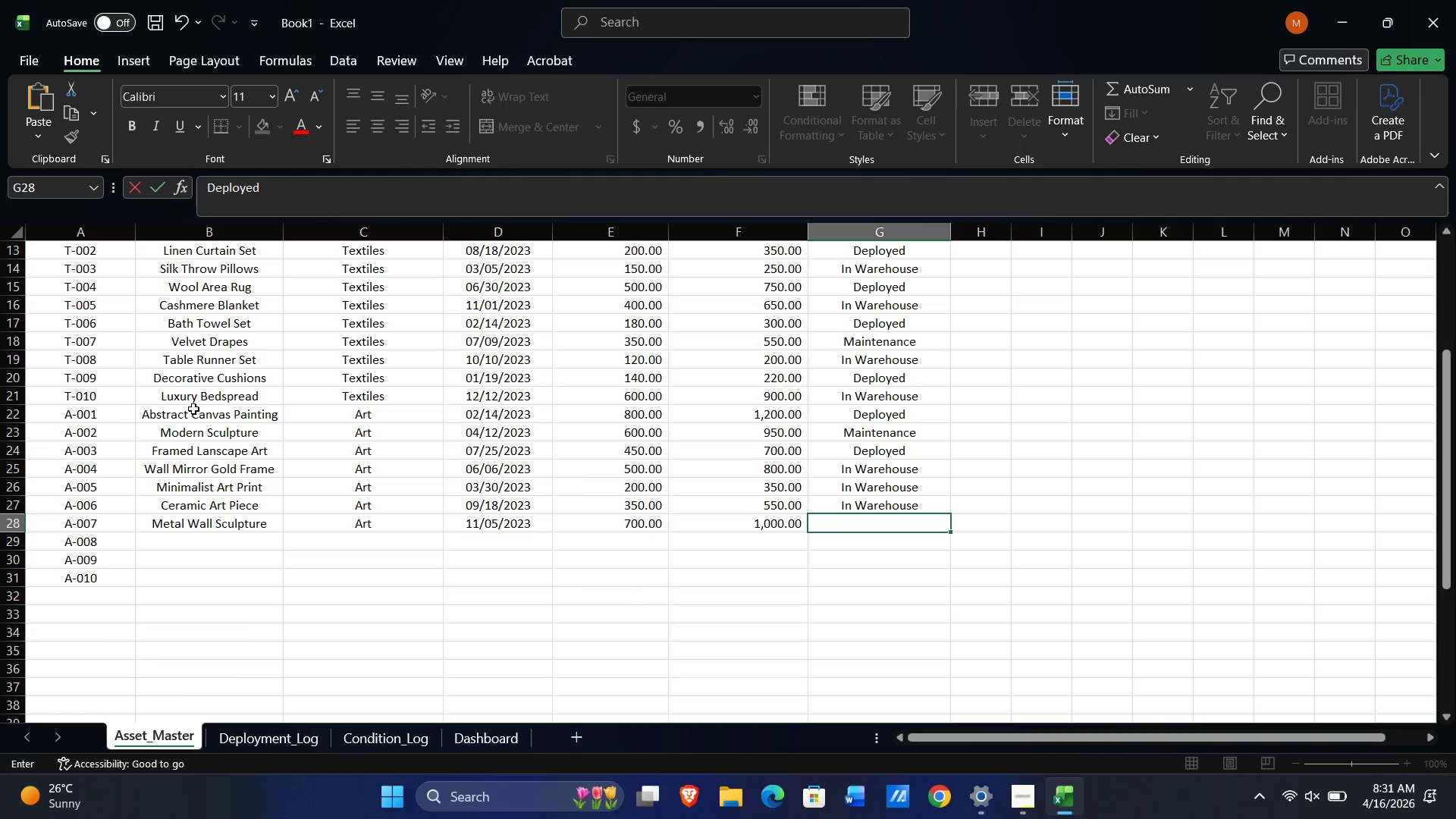 
key(NumpadEnter)
 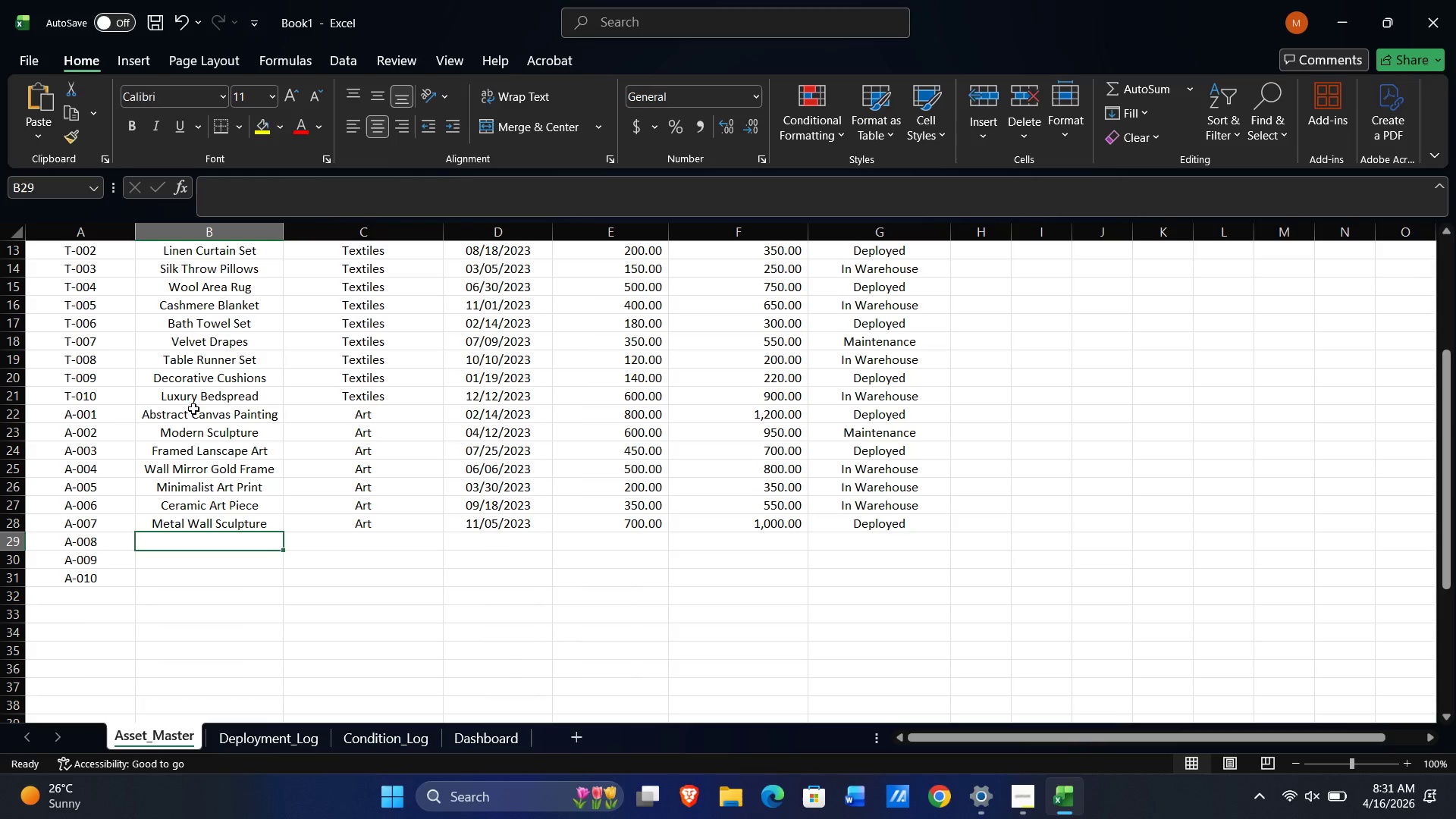 
wait(5.75)
 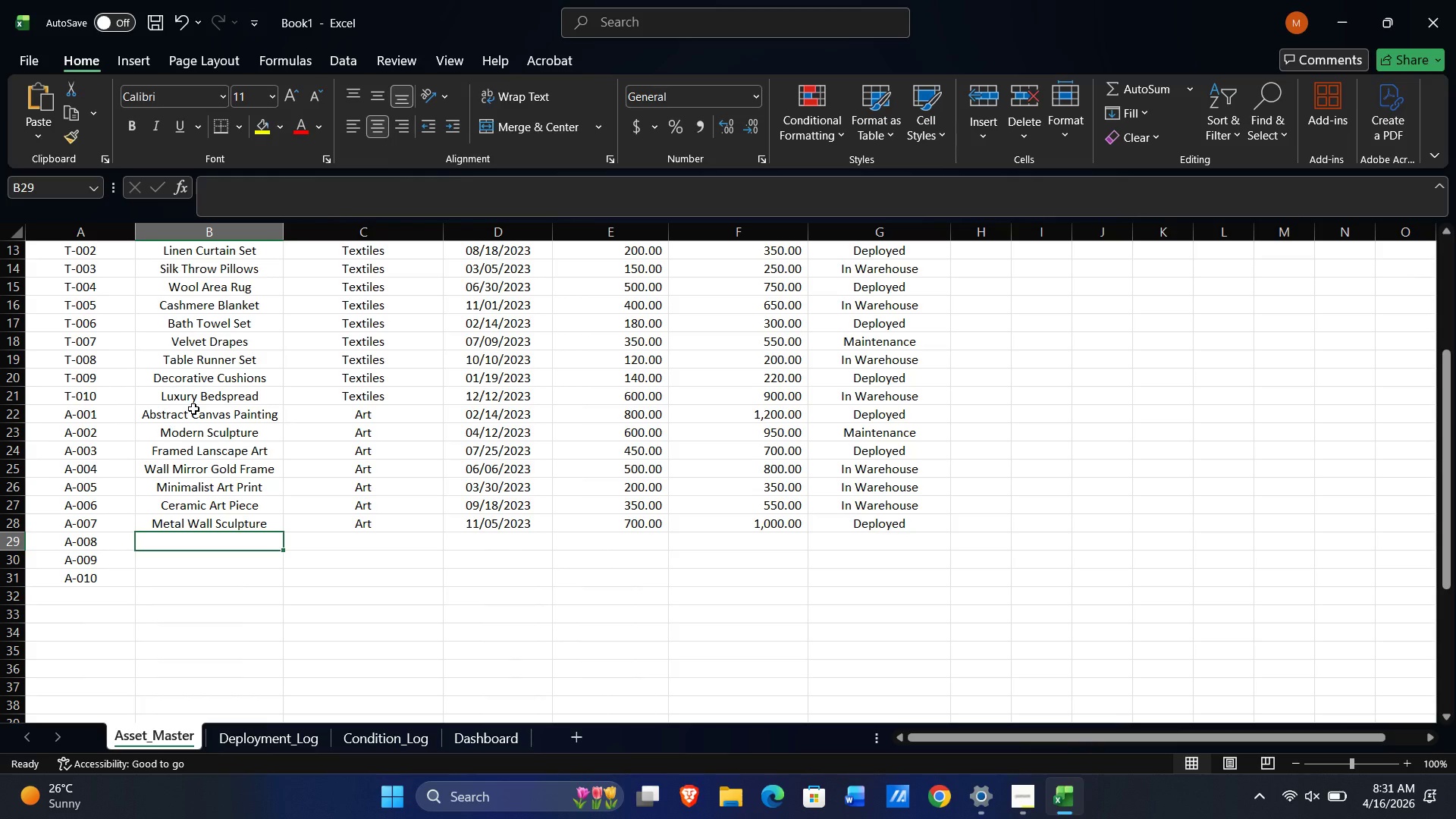 
type(Glass Art Decor)
key(Tab)
type(A)
key(Tab)
 